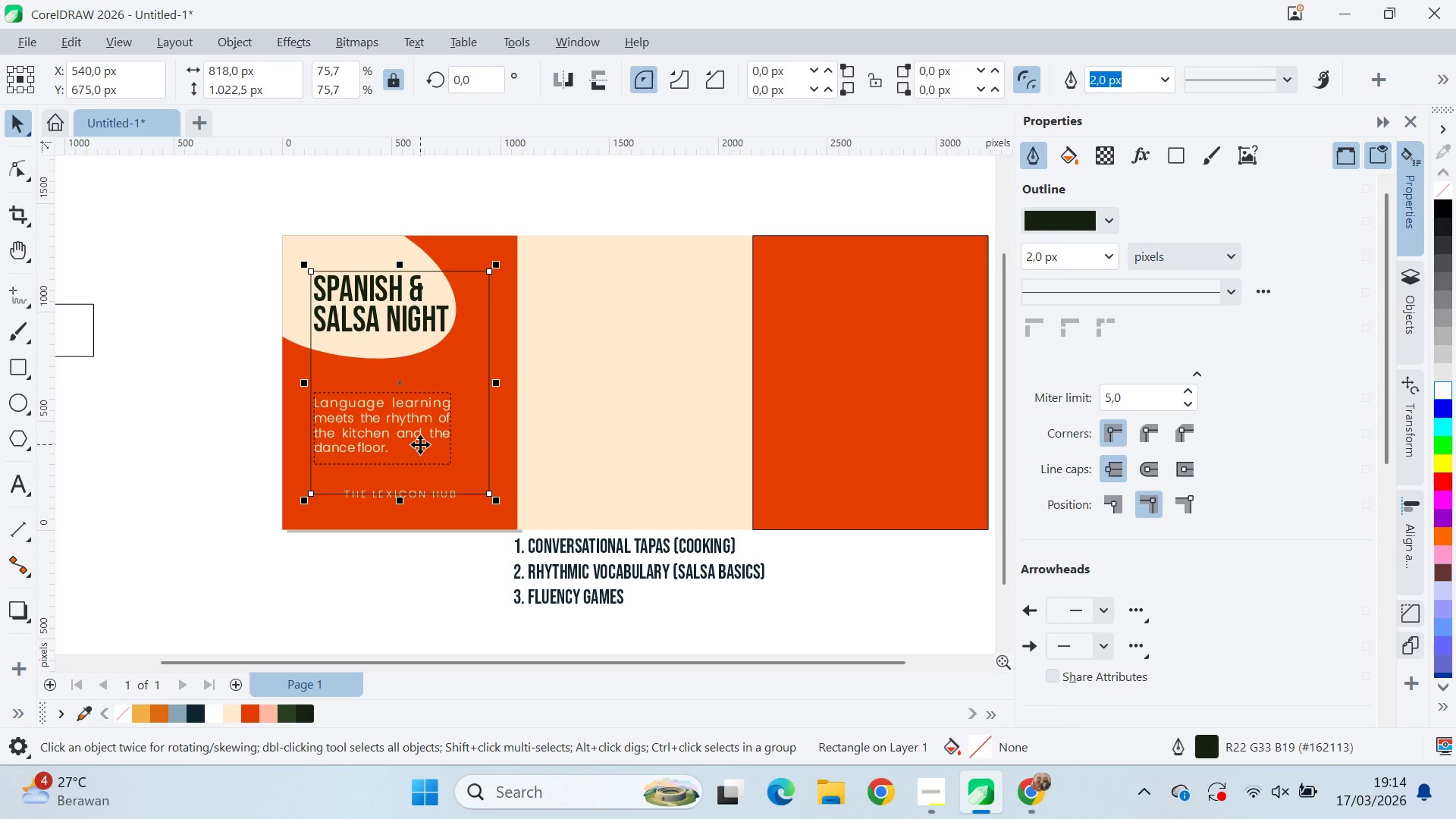 
hold_key(key=ShiftLeft, duration=0.5)
 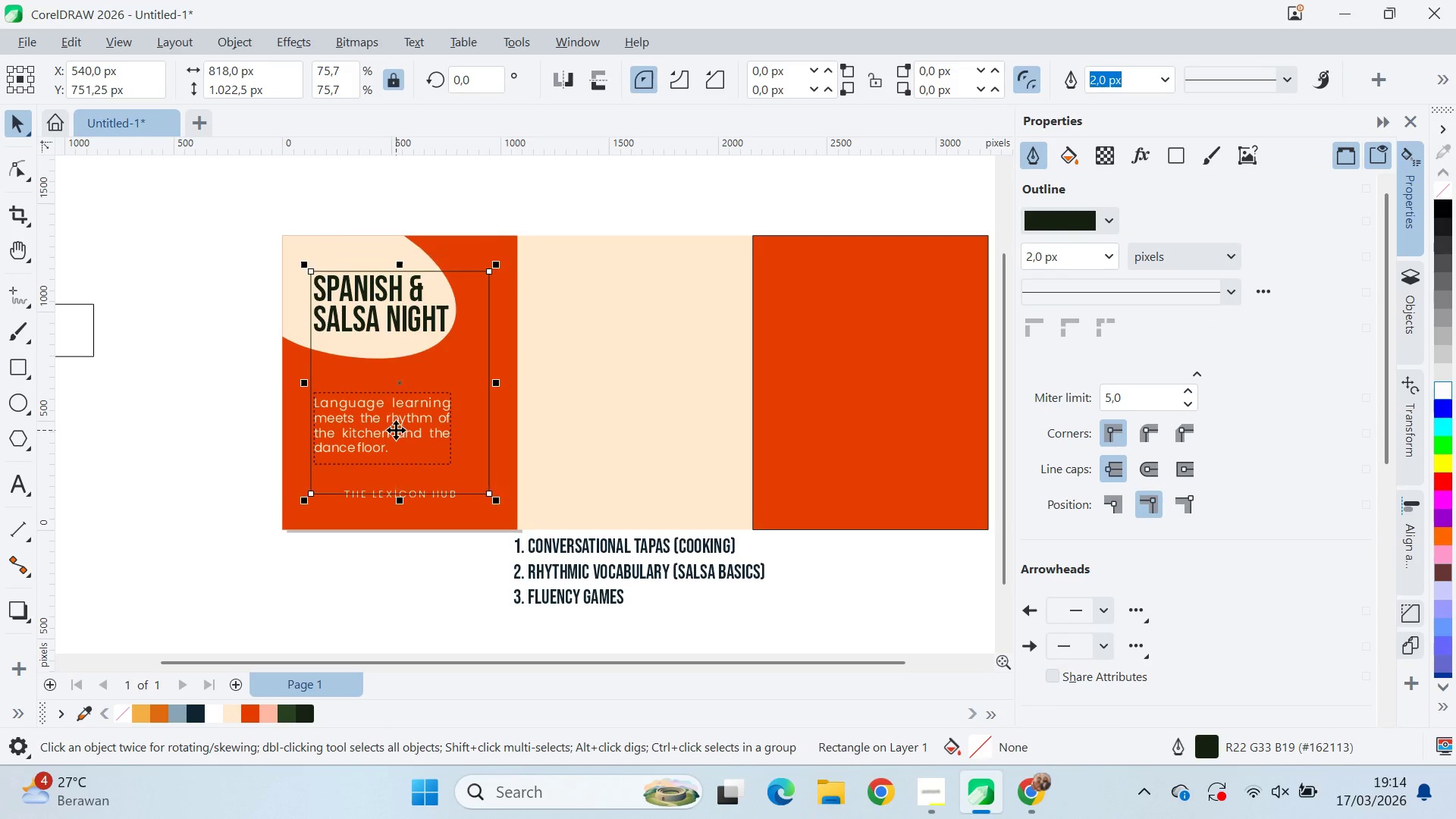 
key(Control+ControlLeft)
 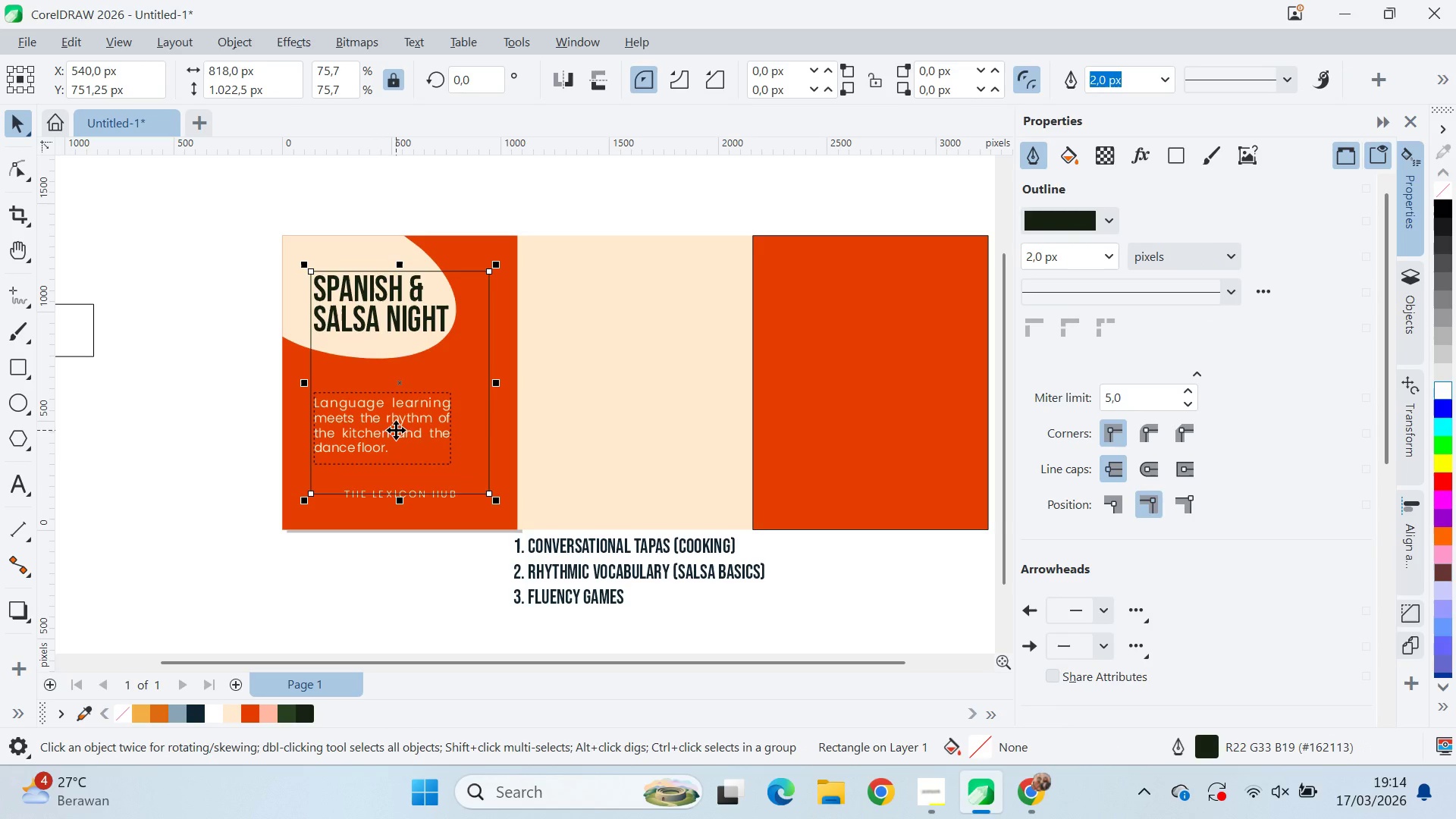 
key(Control+Z)
 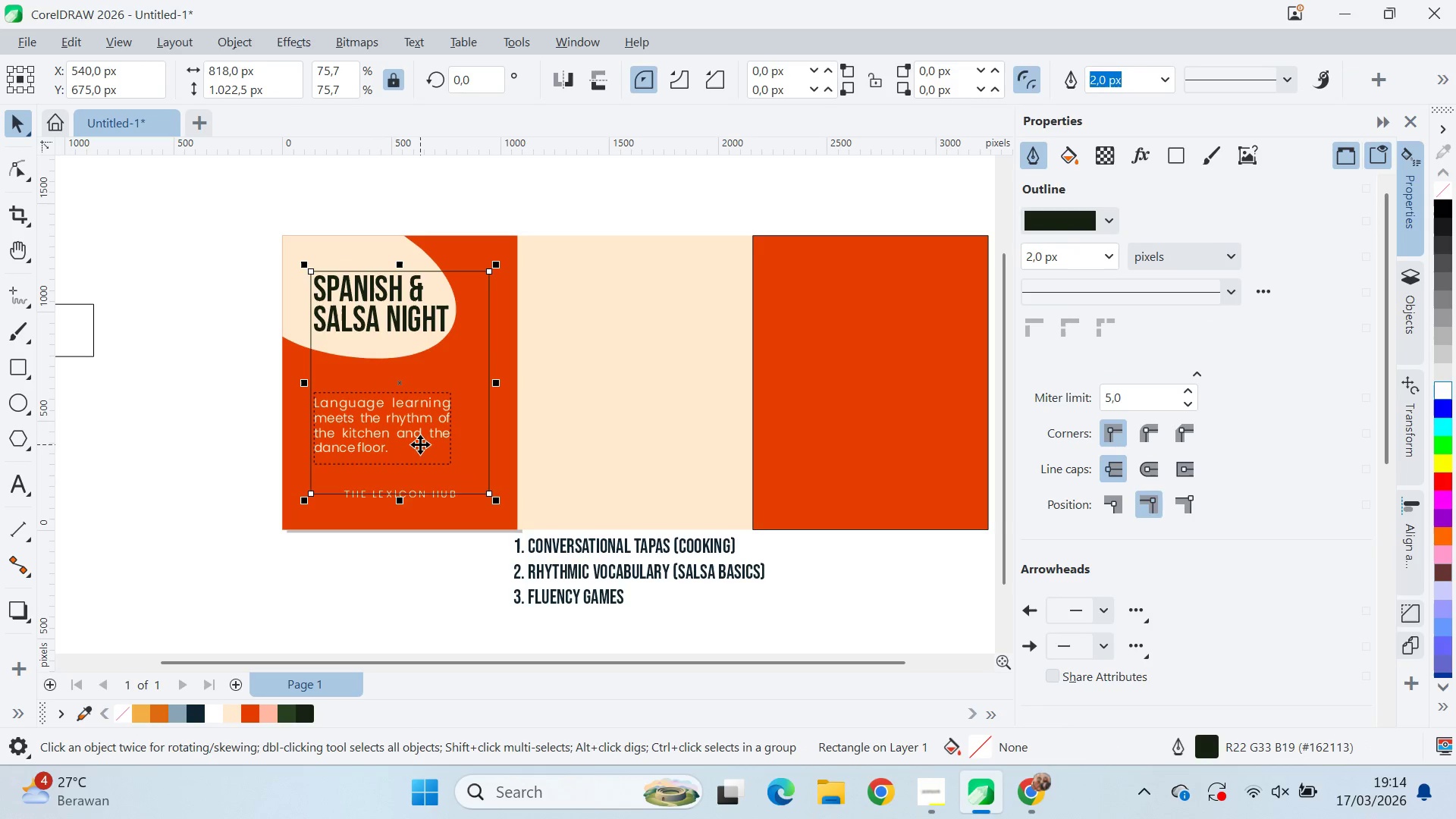 
hold_key(key=ControlLeft, duration=0.83)
 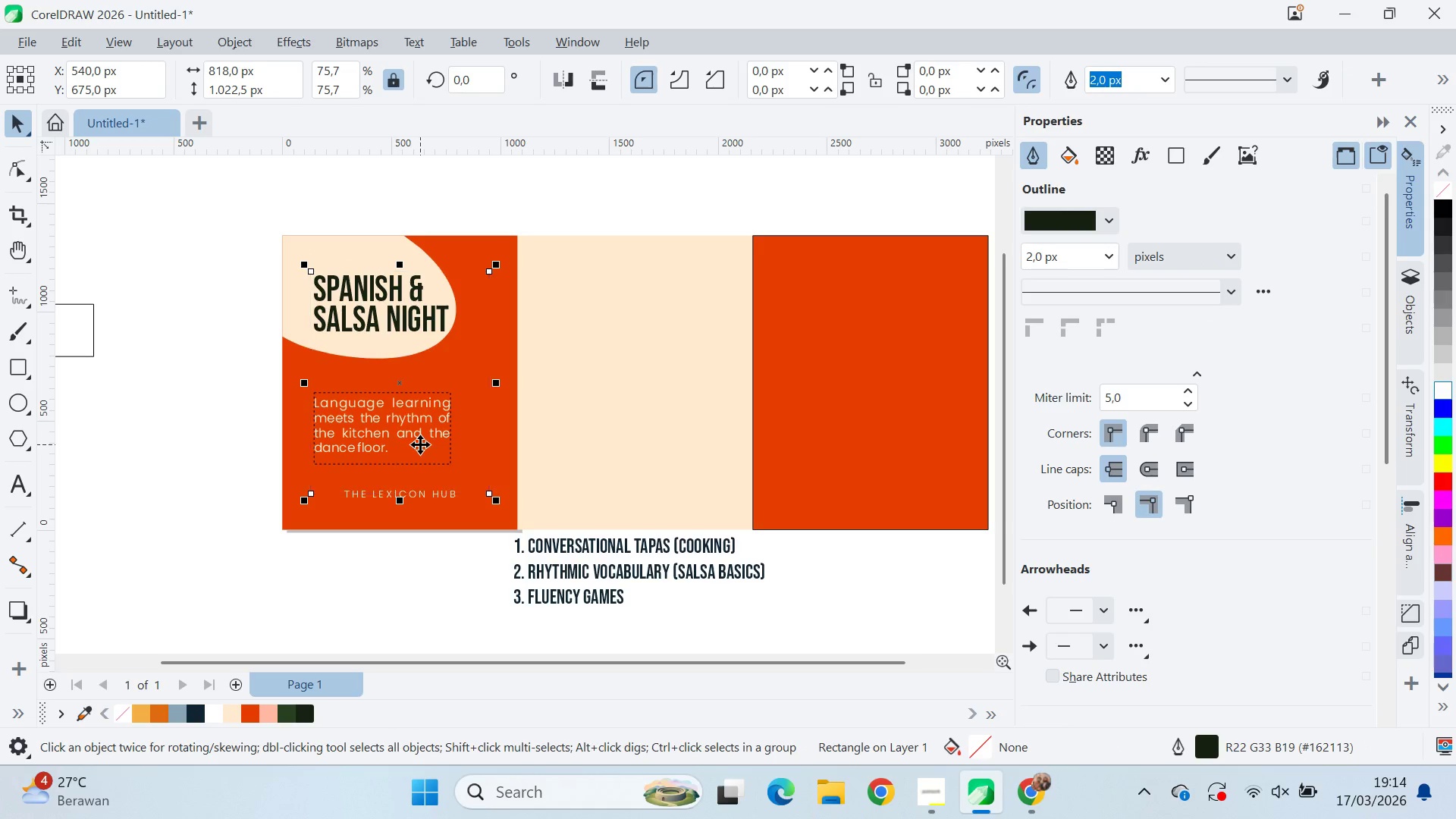 
key(Shift+PageDown)
 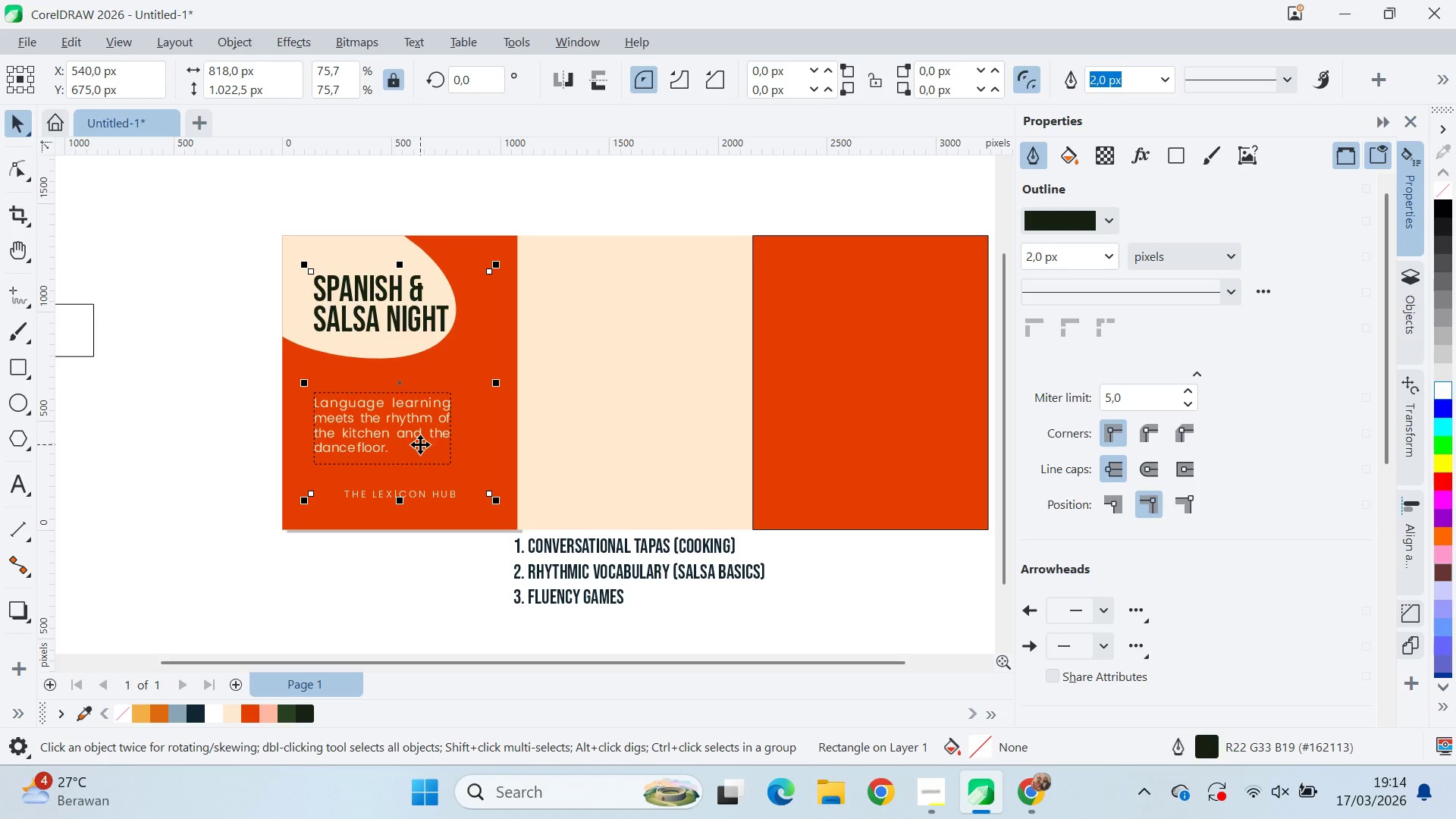 
key(Control+PageUp)
 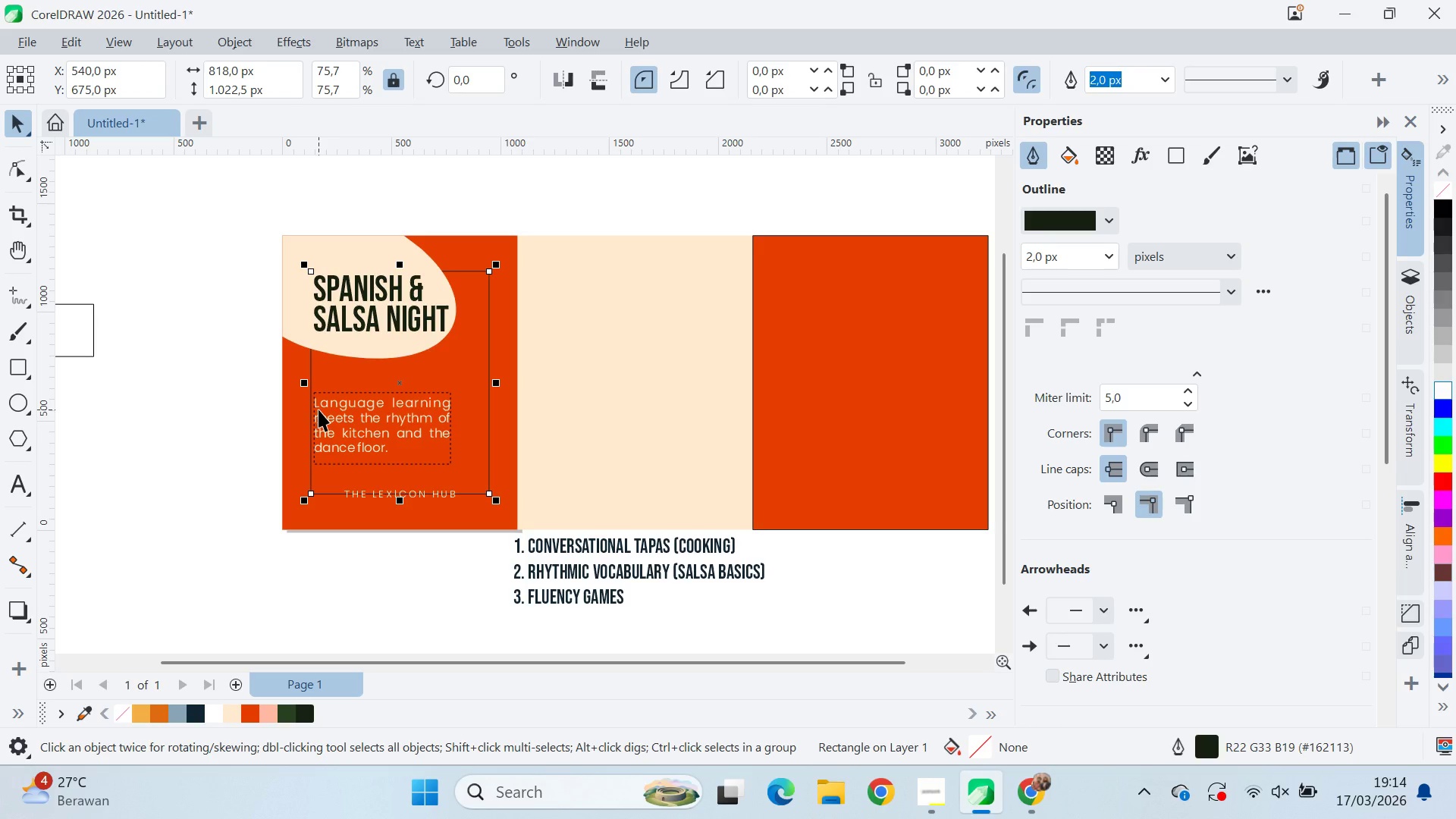 
left_click([66, 389])
 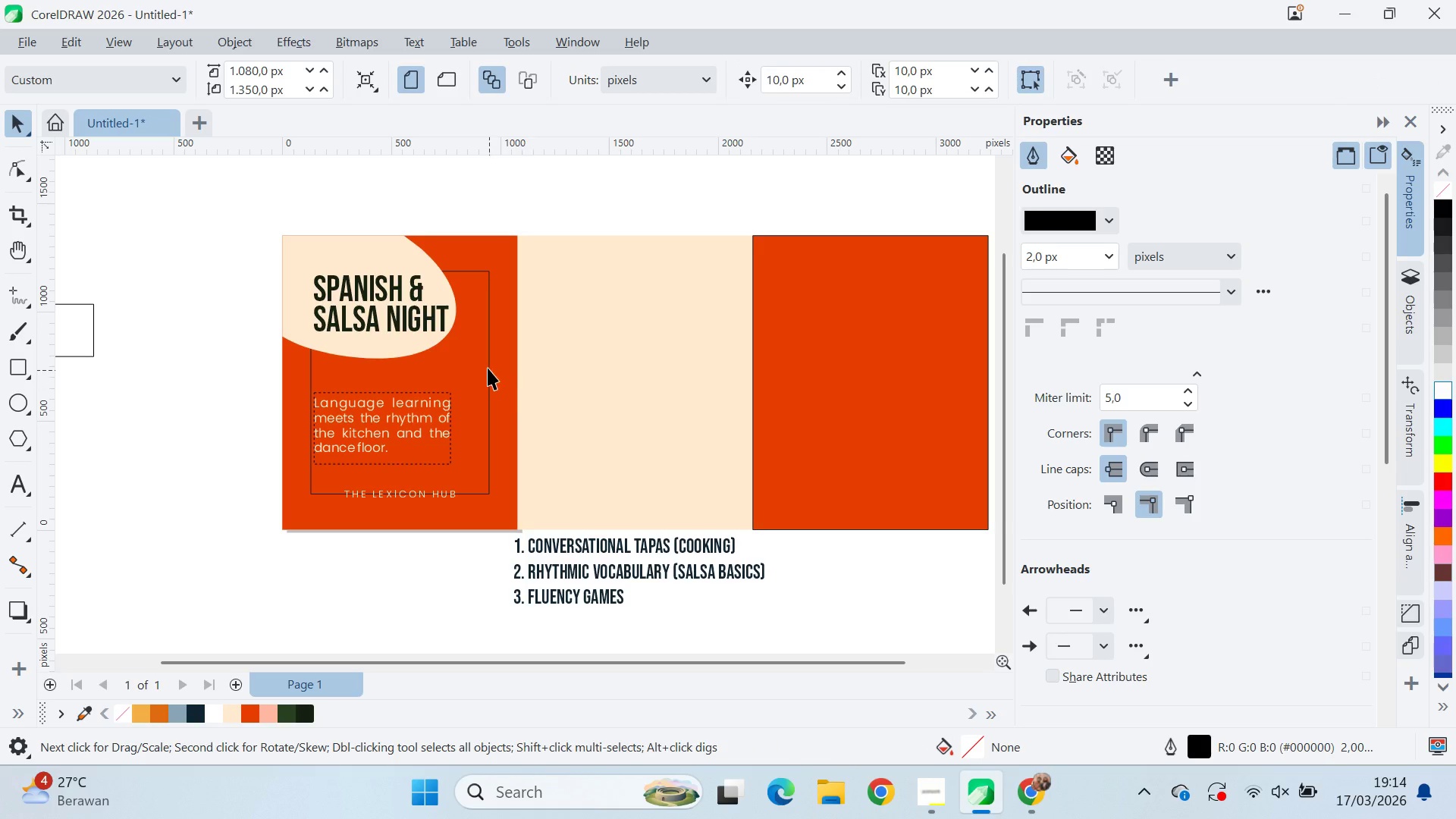 
left_click([437, 339])
 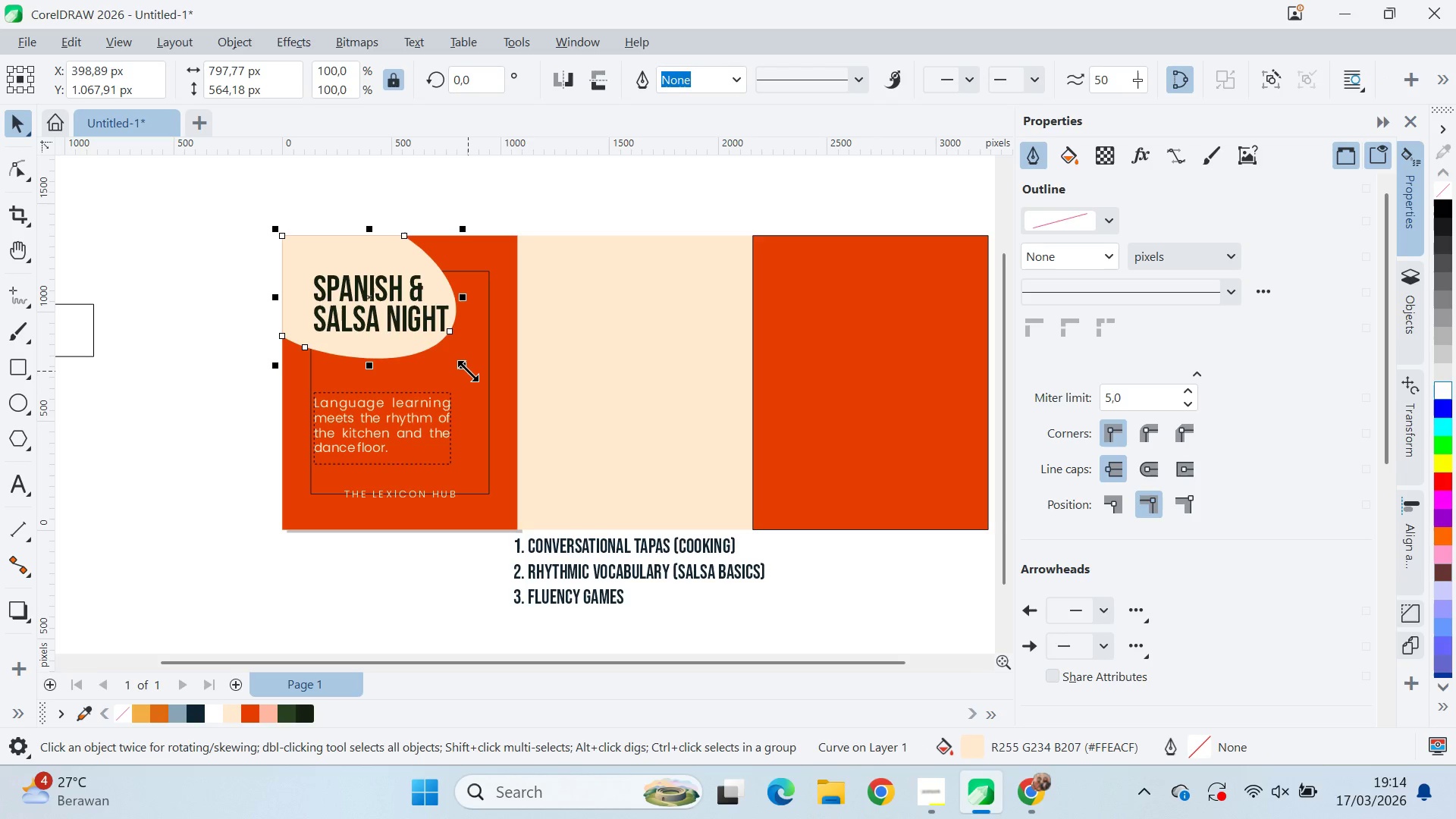 
key(Shift+PageDown)
 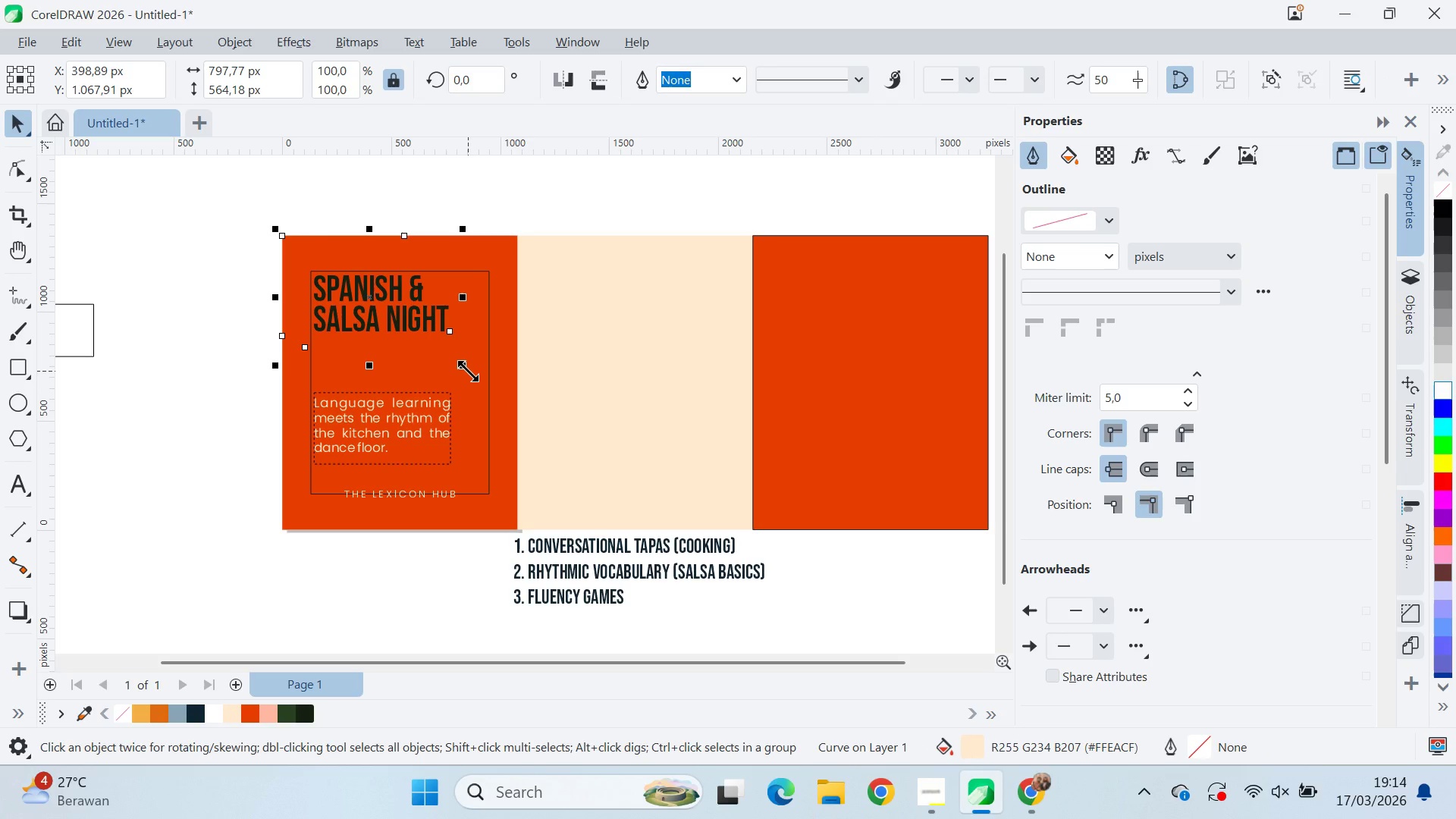 
key(Control+PageUp)
 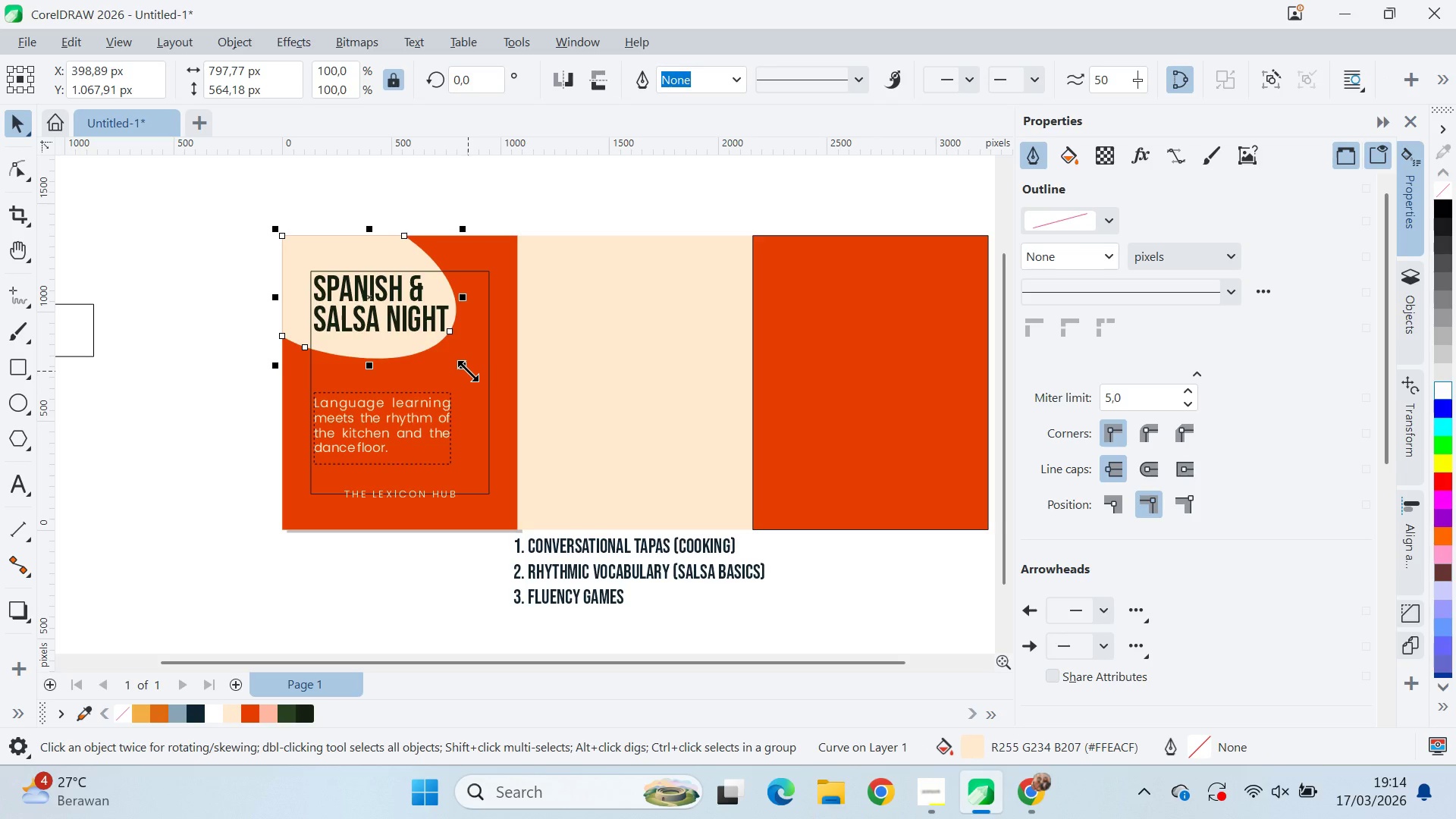 
left_click([148, 388])
 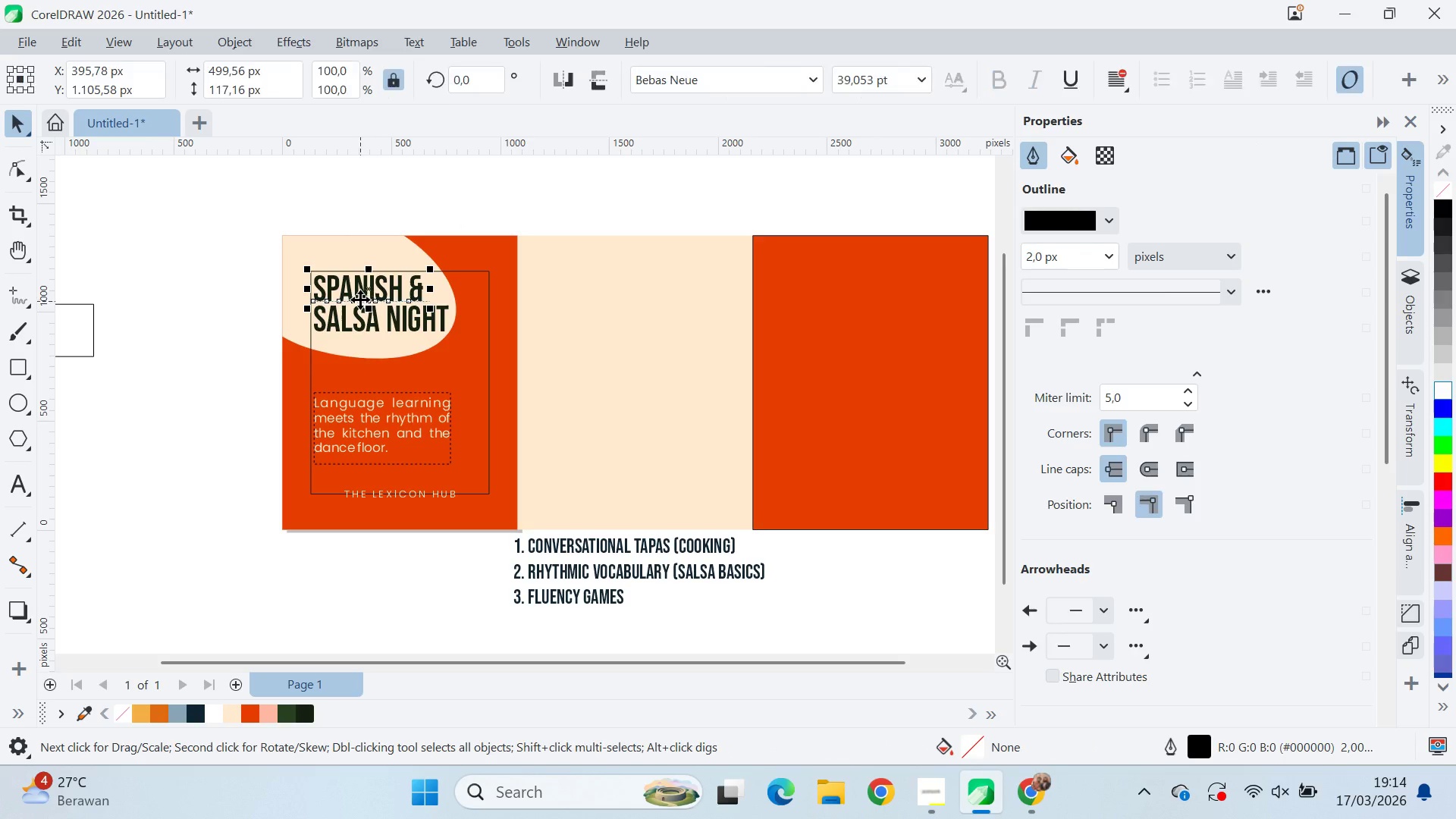 
hold_key(key=ShiftLeft, duration=0.38)
 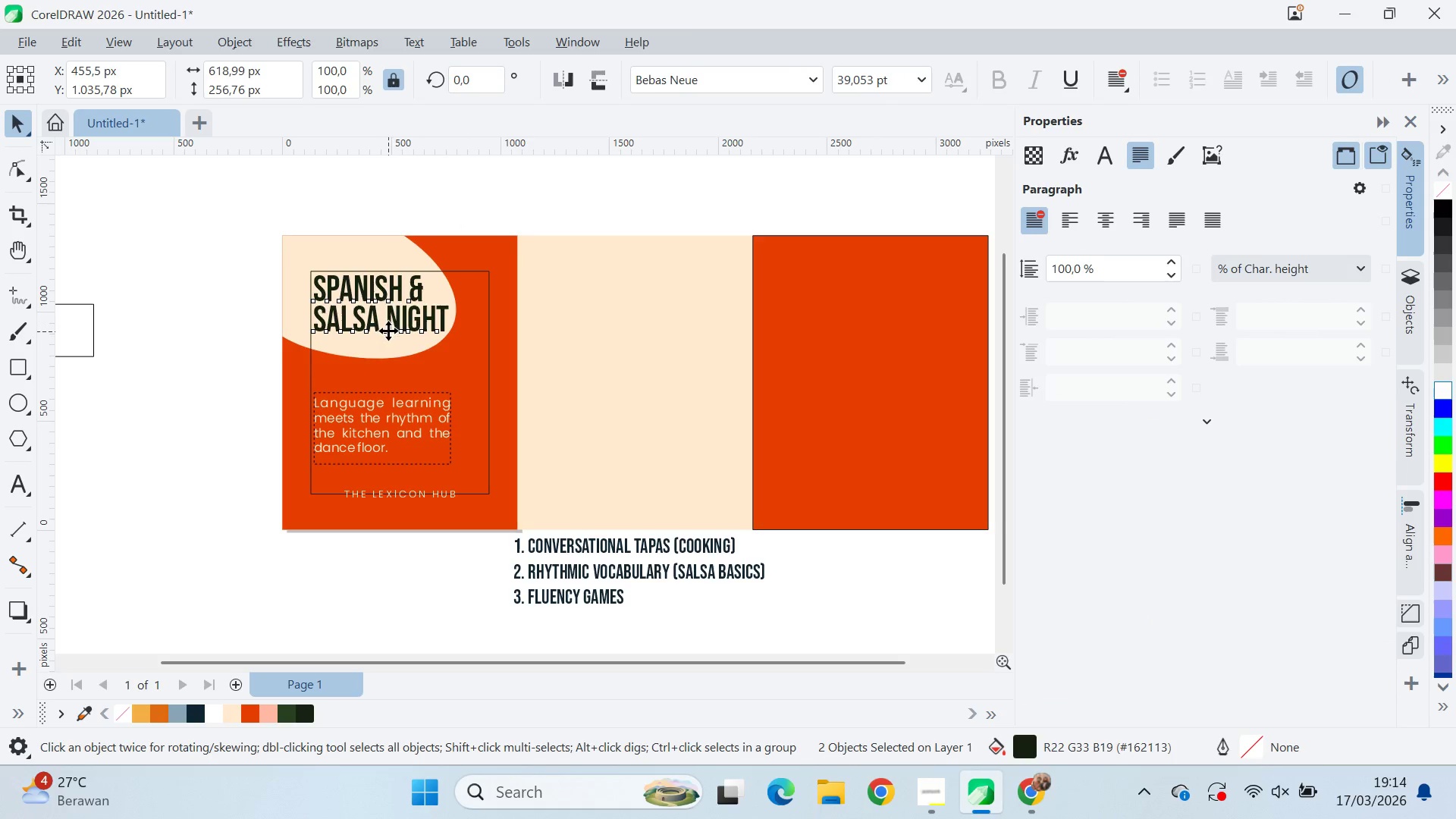 
left_click_drag(start_coordinate=[388, 331], to_coordinate=[376, 323])
 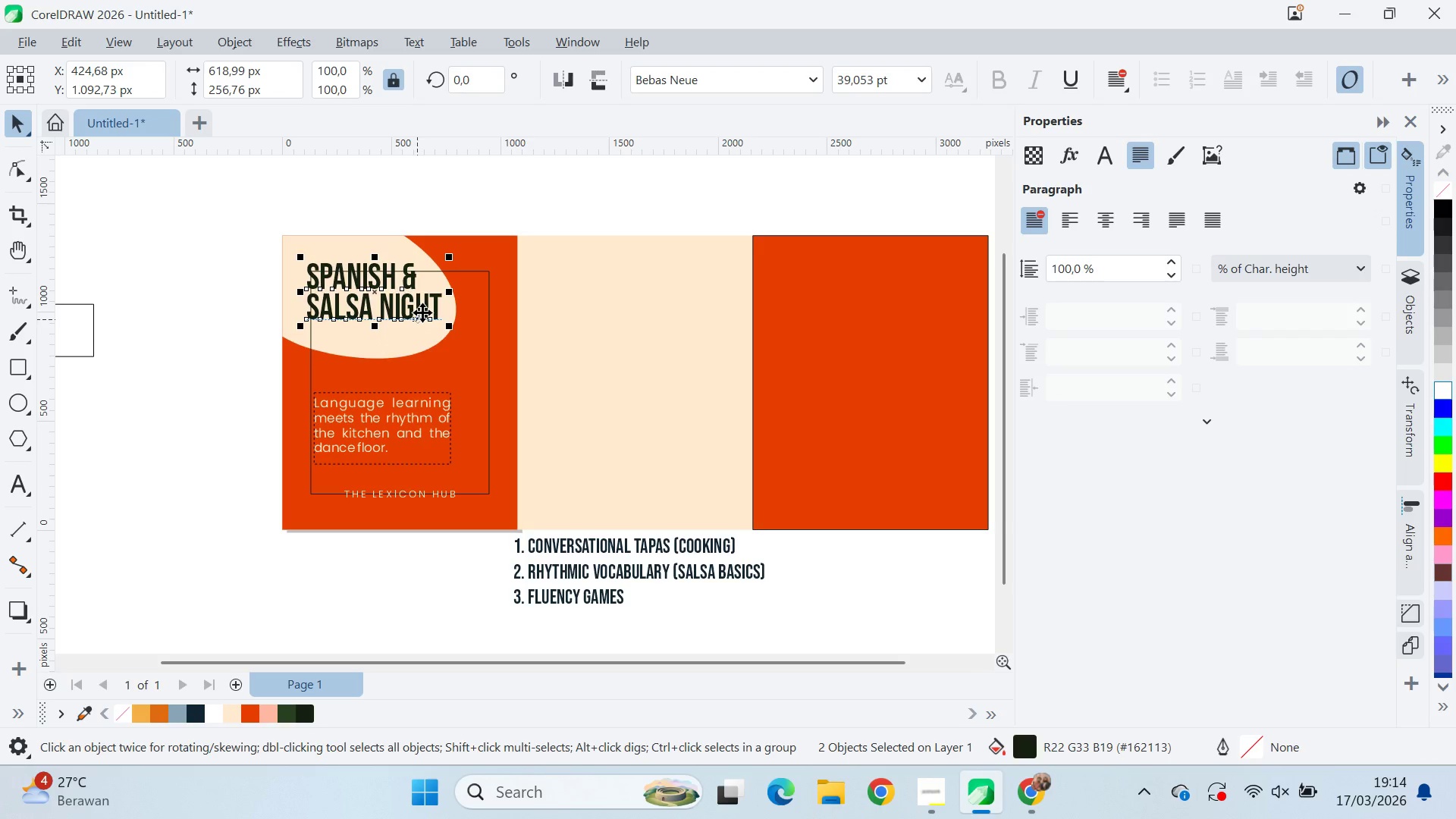 
key(Control+G)
 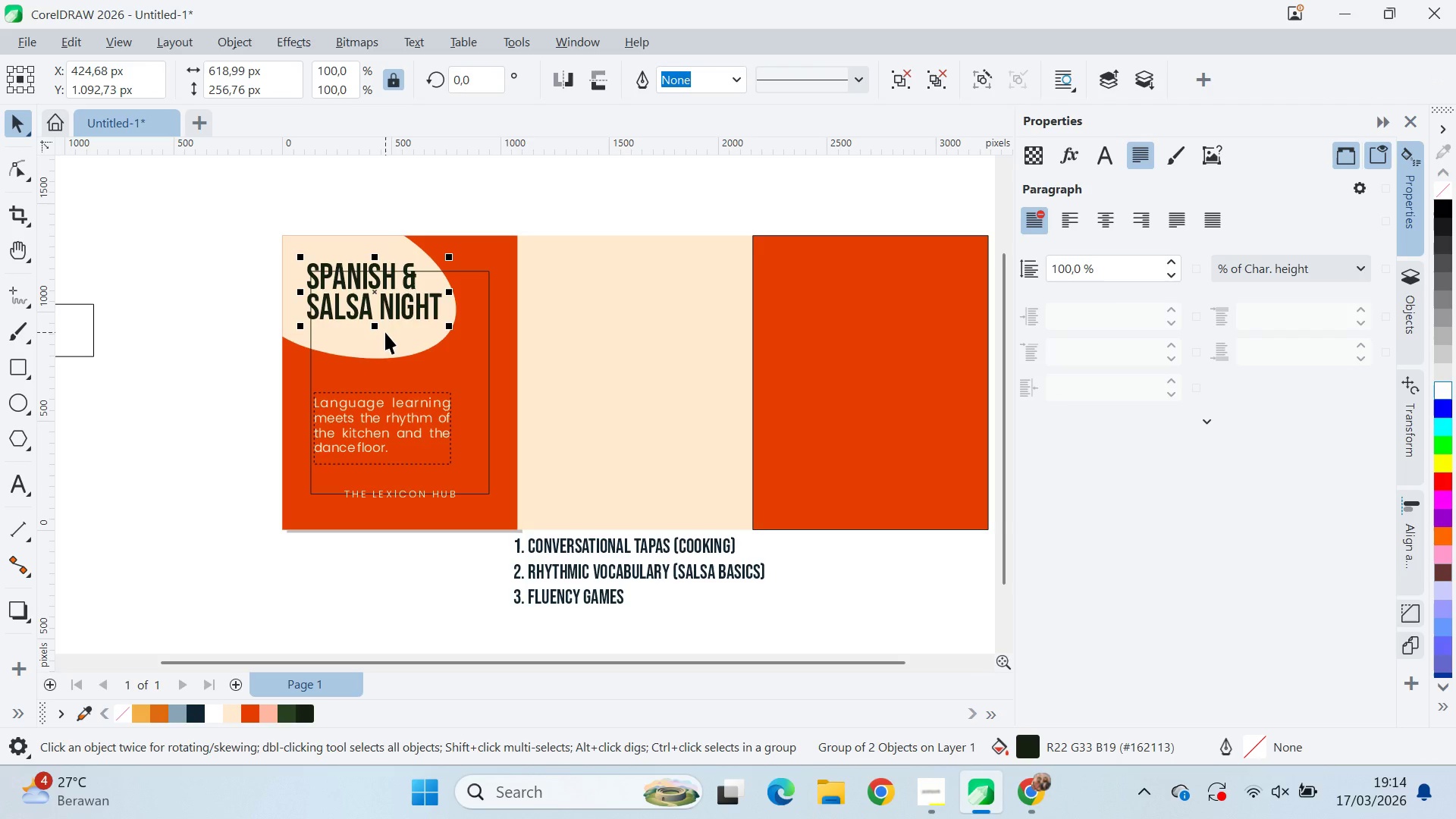 
key(ArrowUp)
 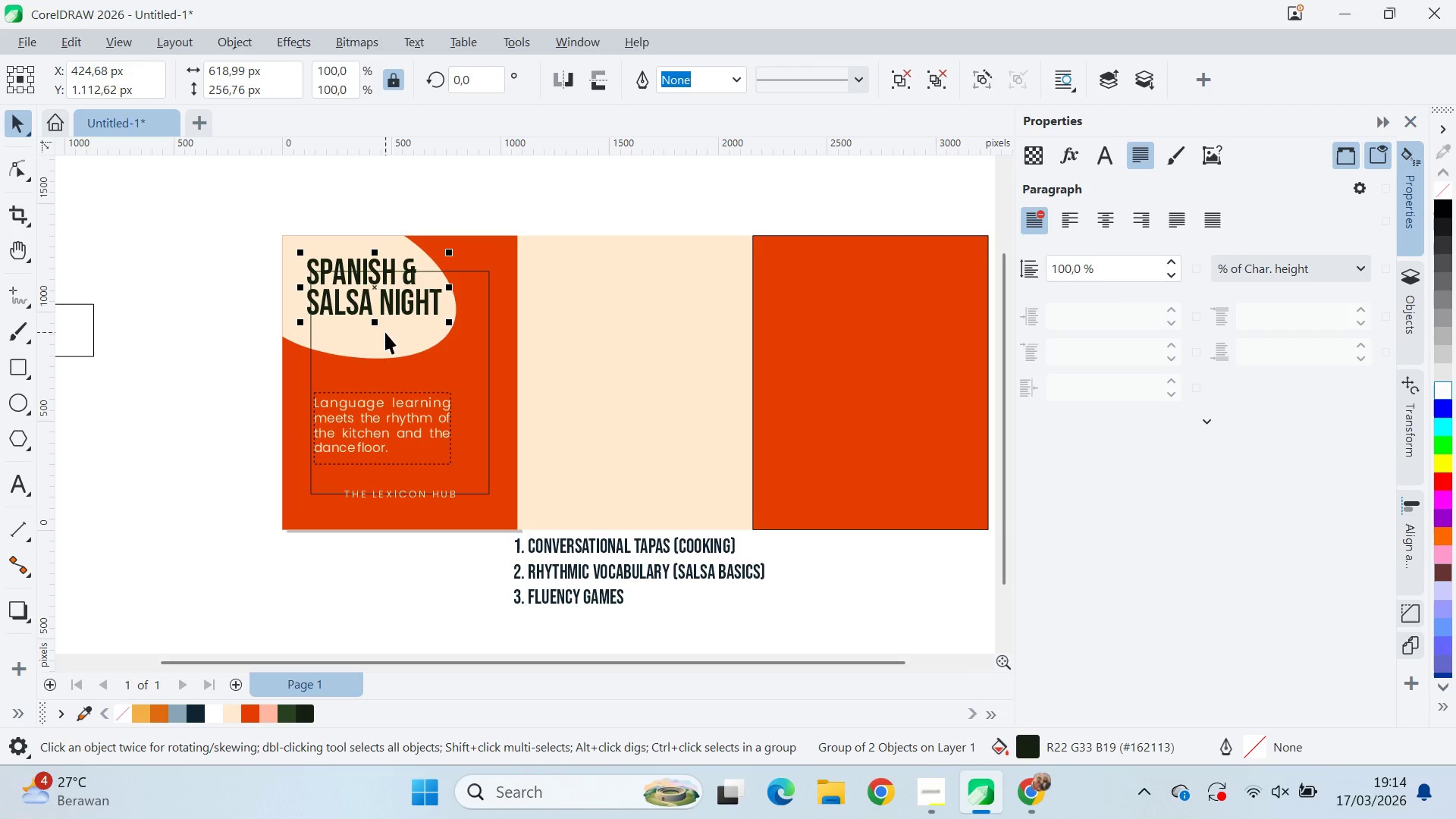 
key(ArrowUp)
 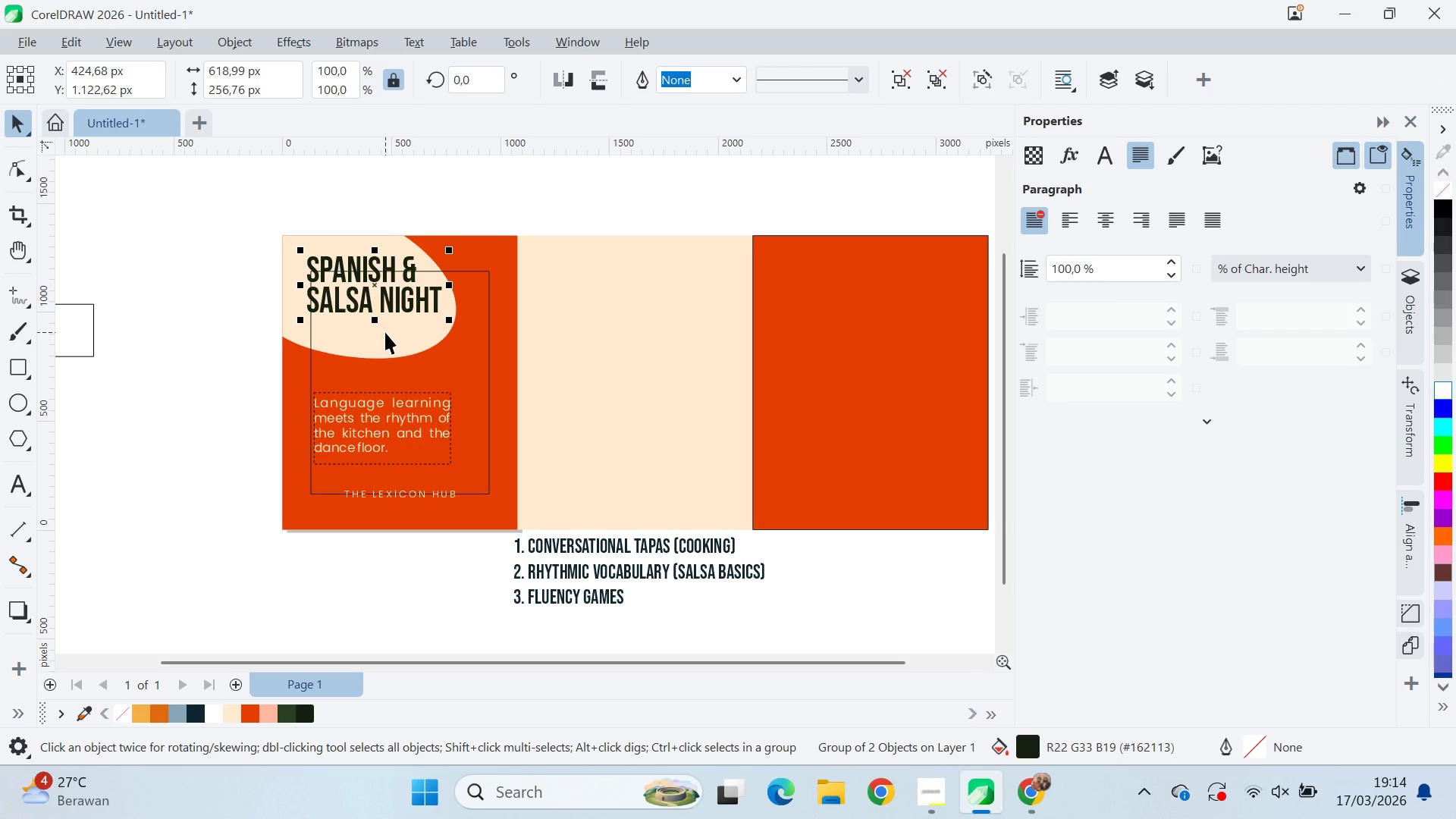 
key(ArrowUp)
 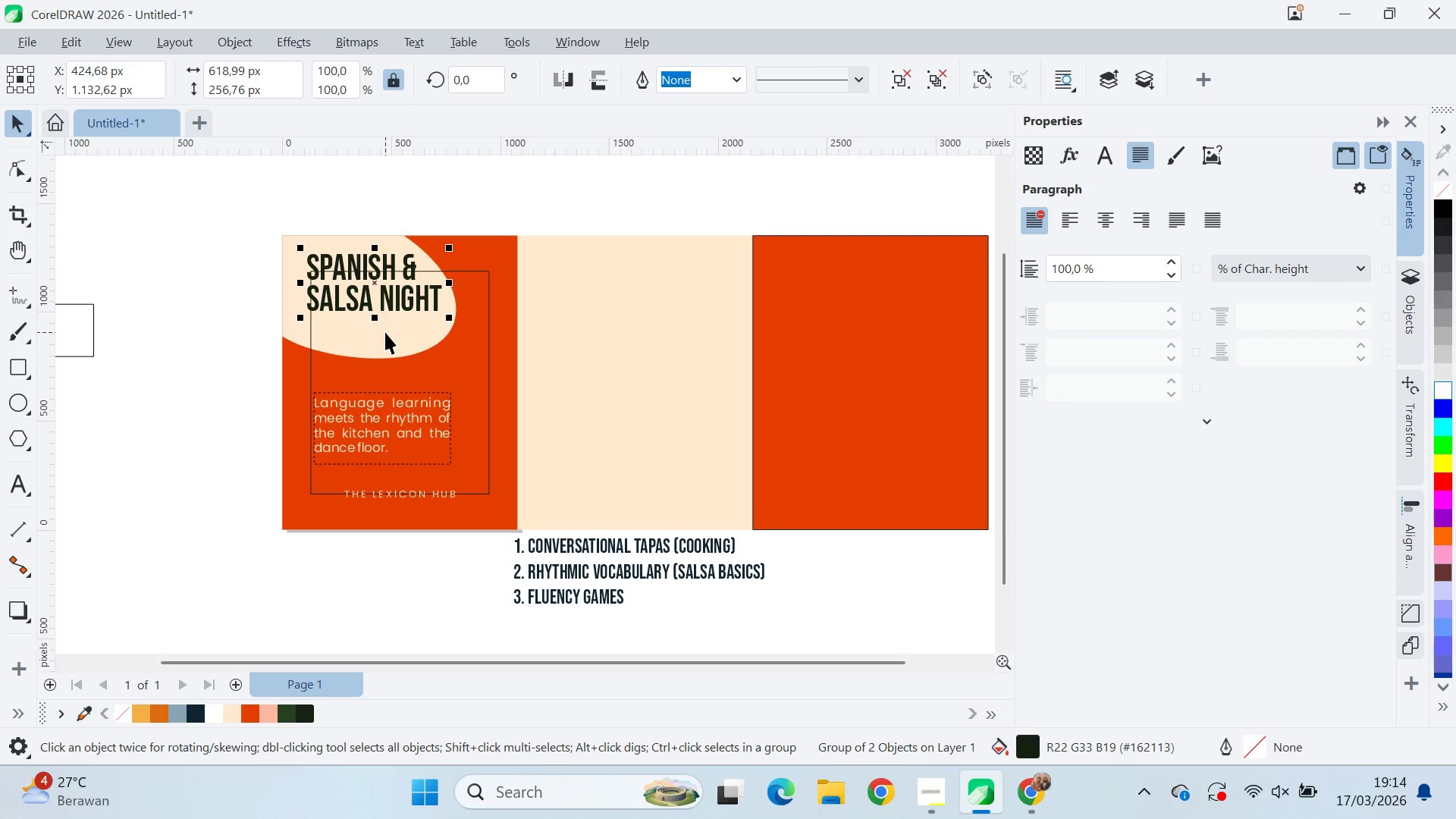 
key(ArrowUp)
 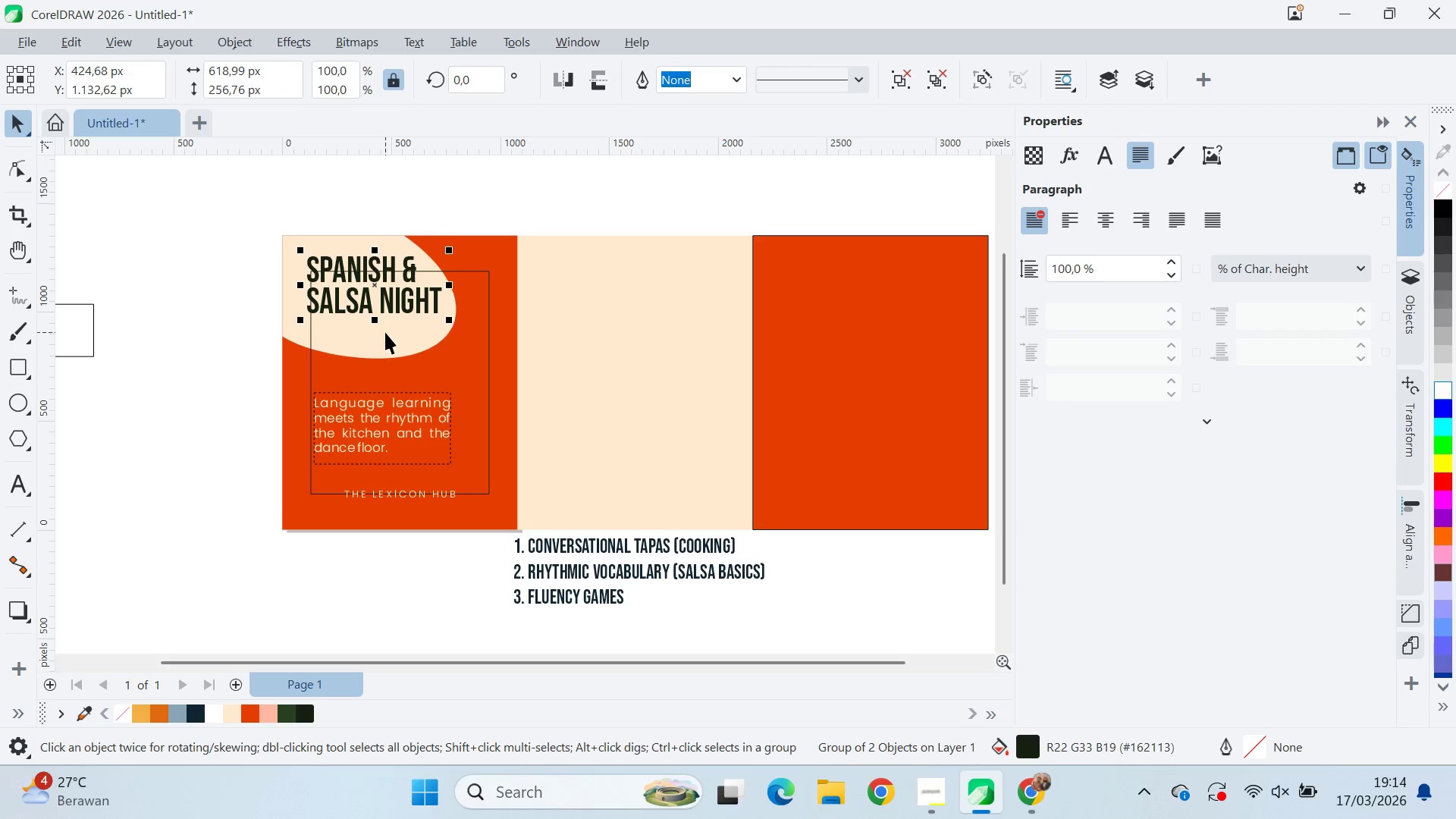 
key(ArrowDown)
 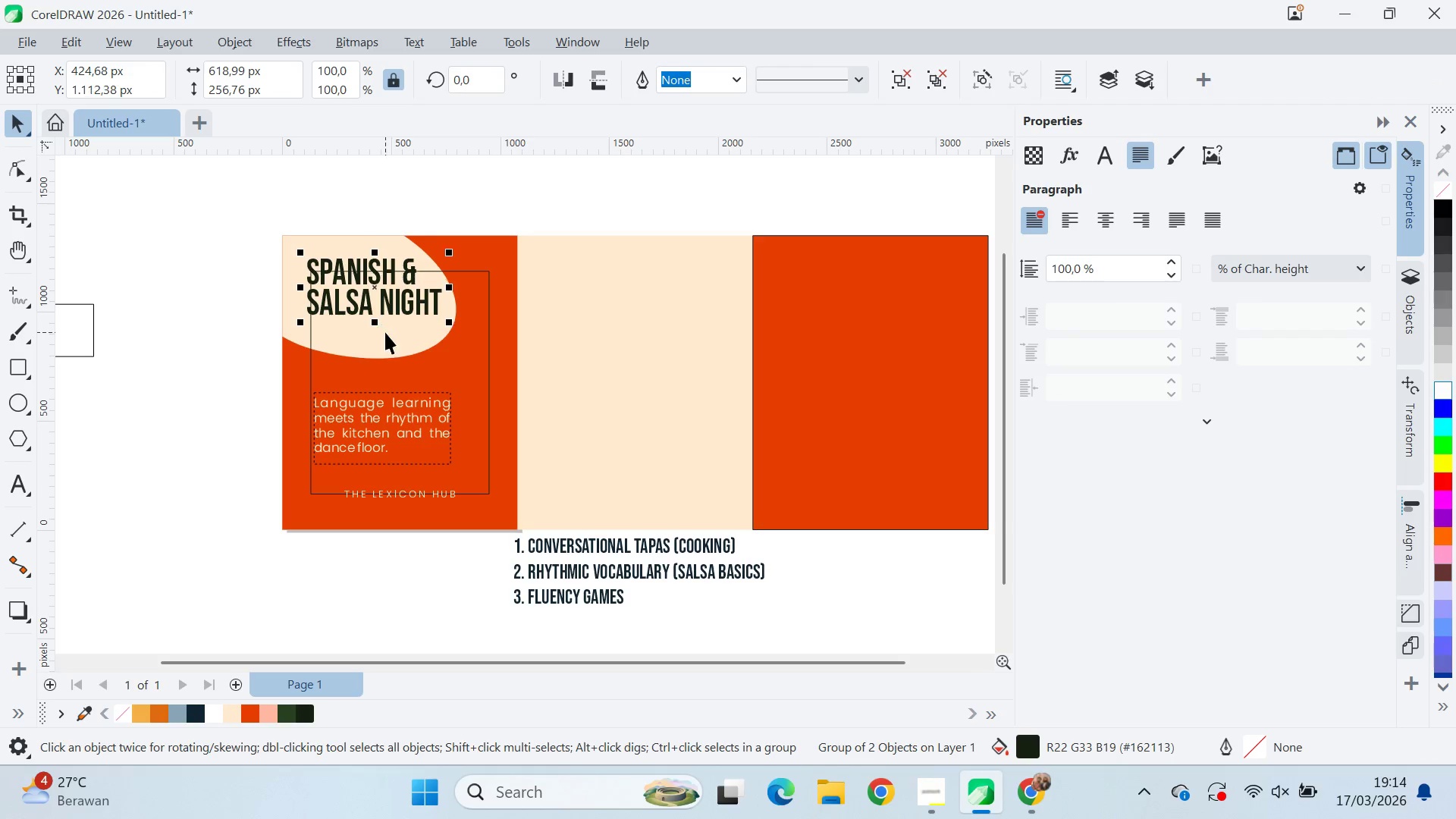 
key(ArrowDown)
 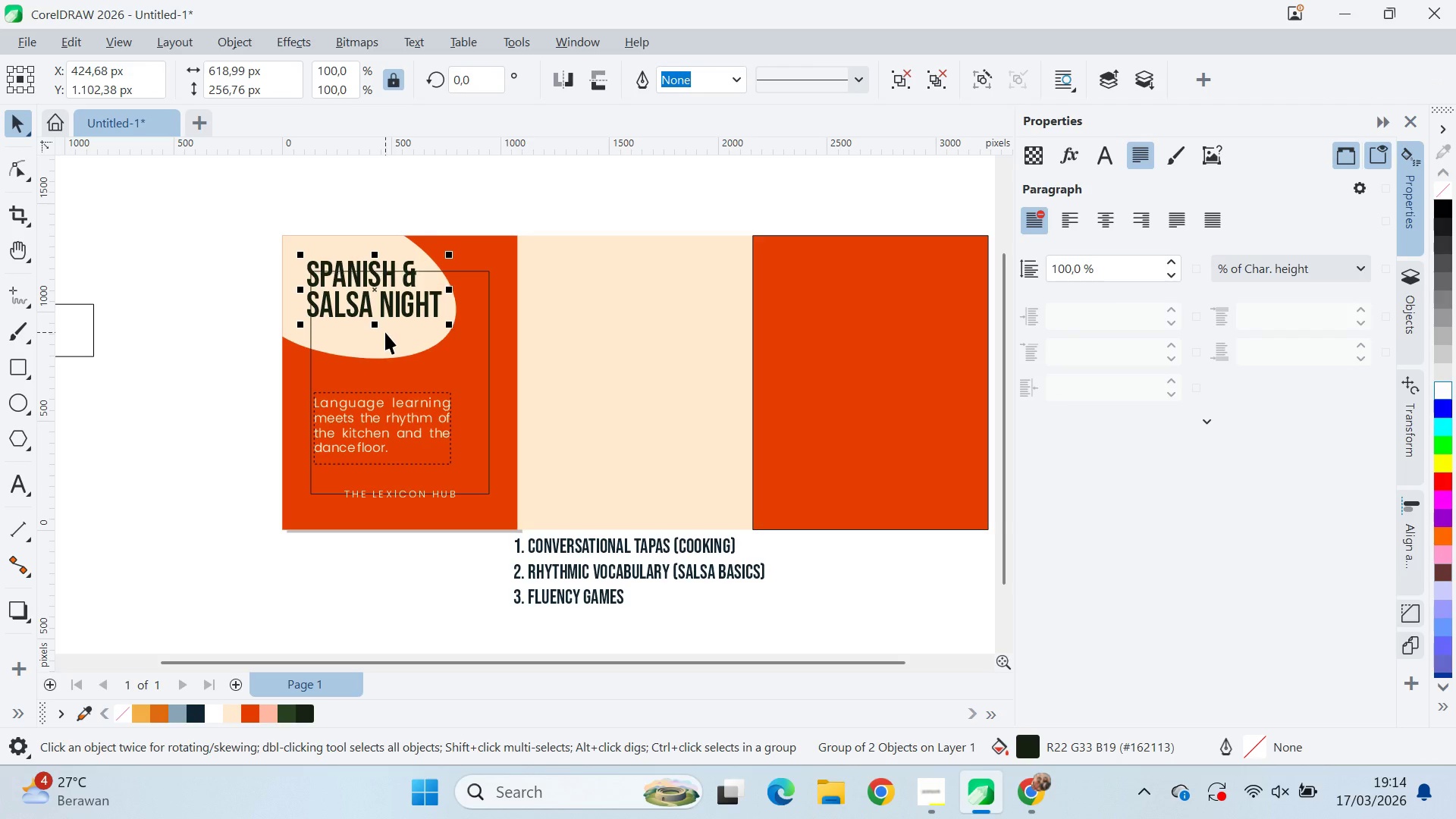 
key(ArrowDown)
 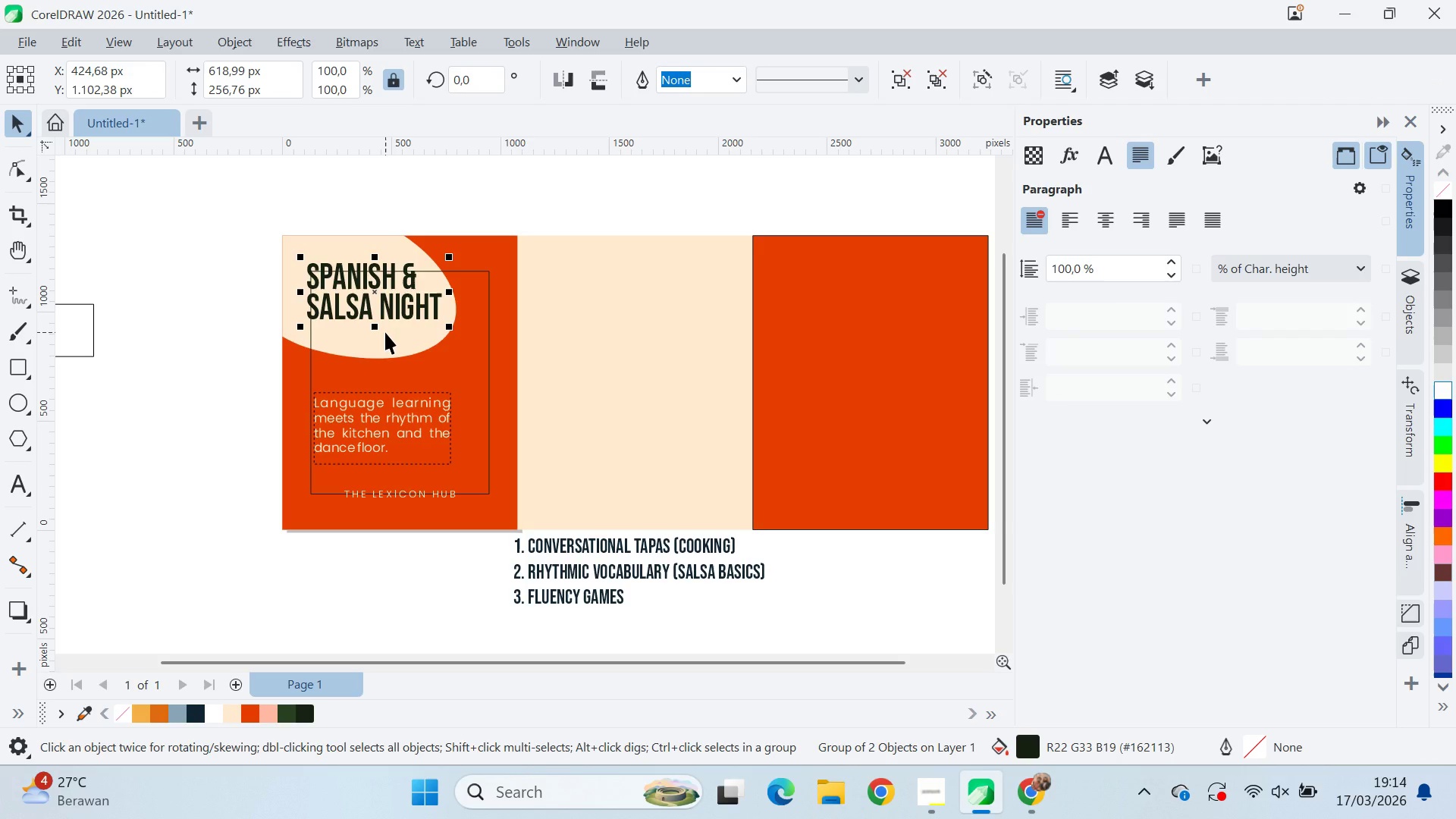 
key(ArrowDown)
 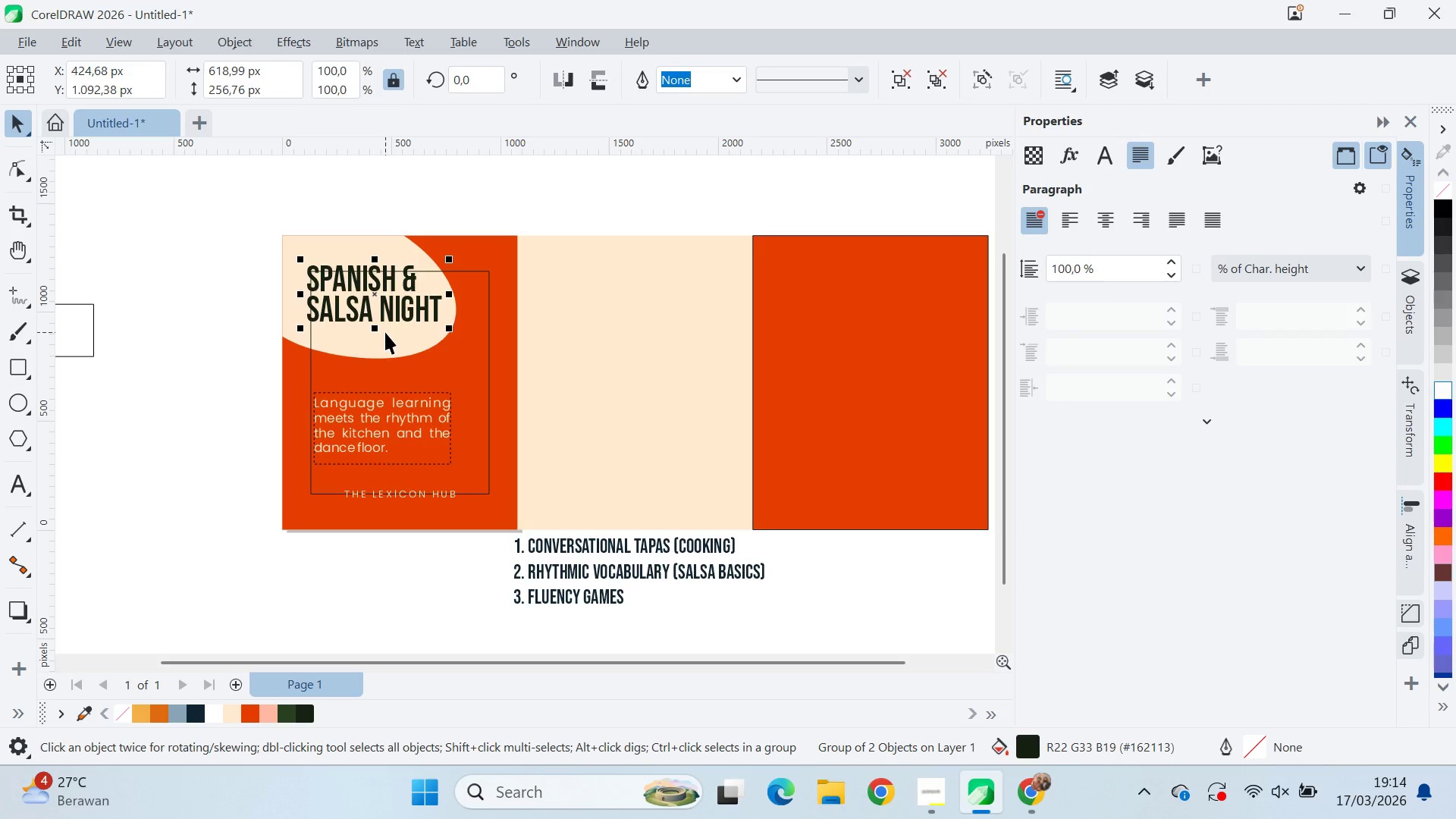 
key(ArrowDown)
 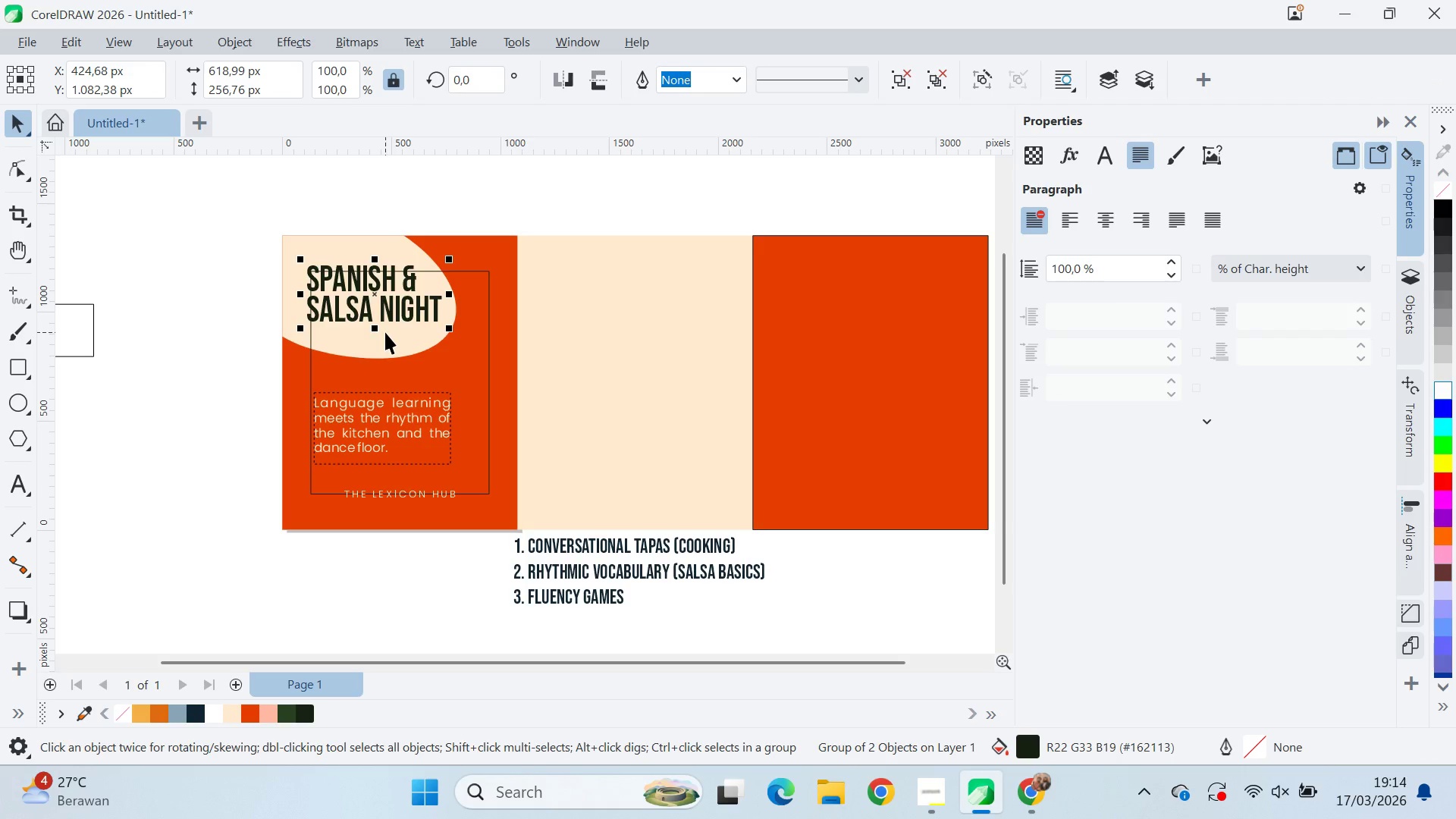 
key(ArrowDown)
 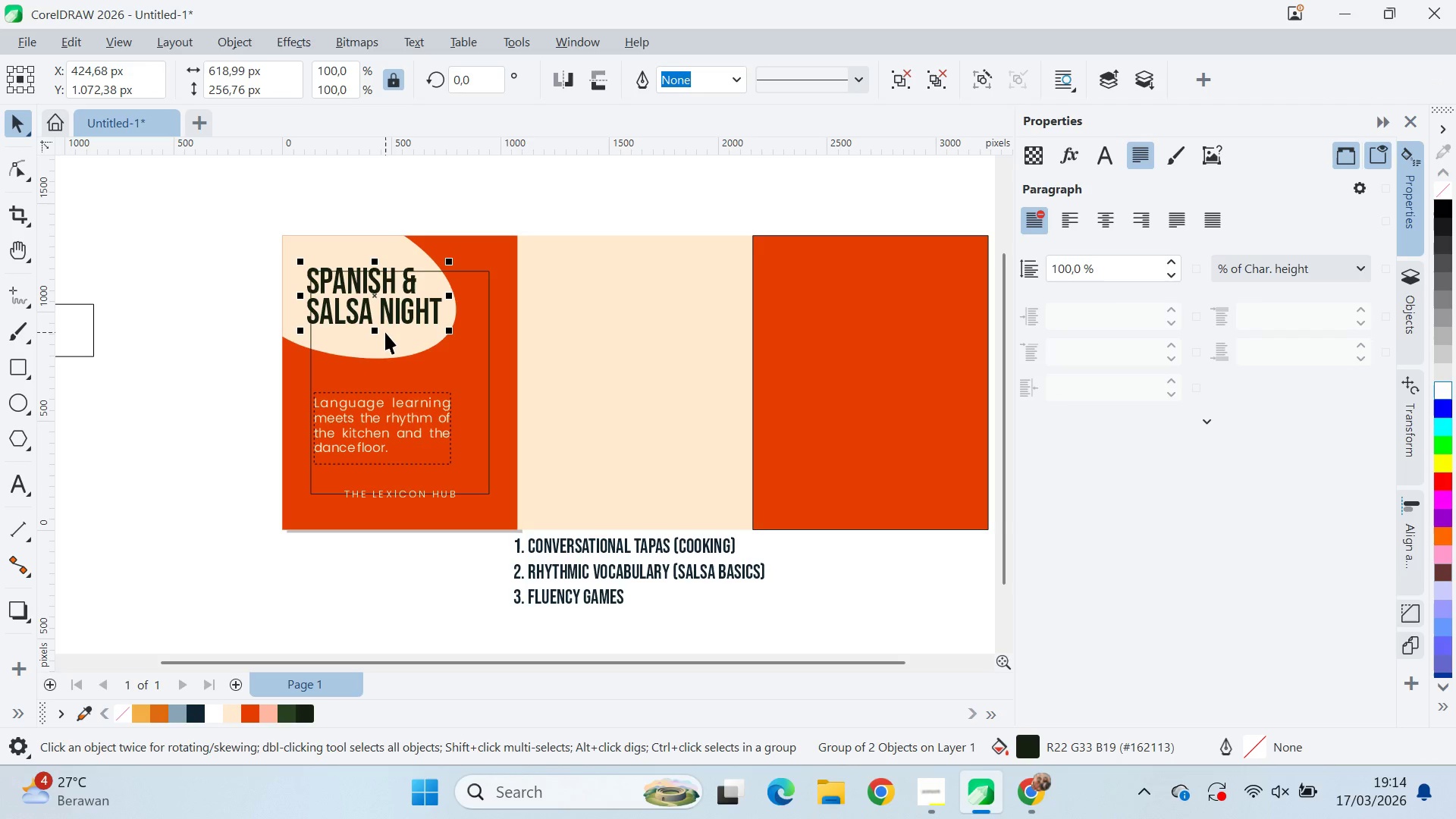 
key(ArrowDown)
 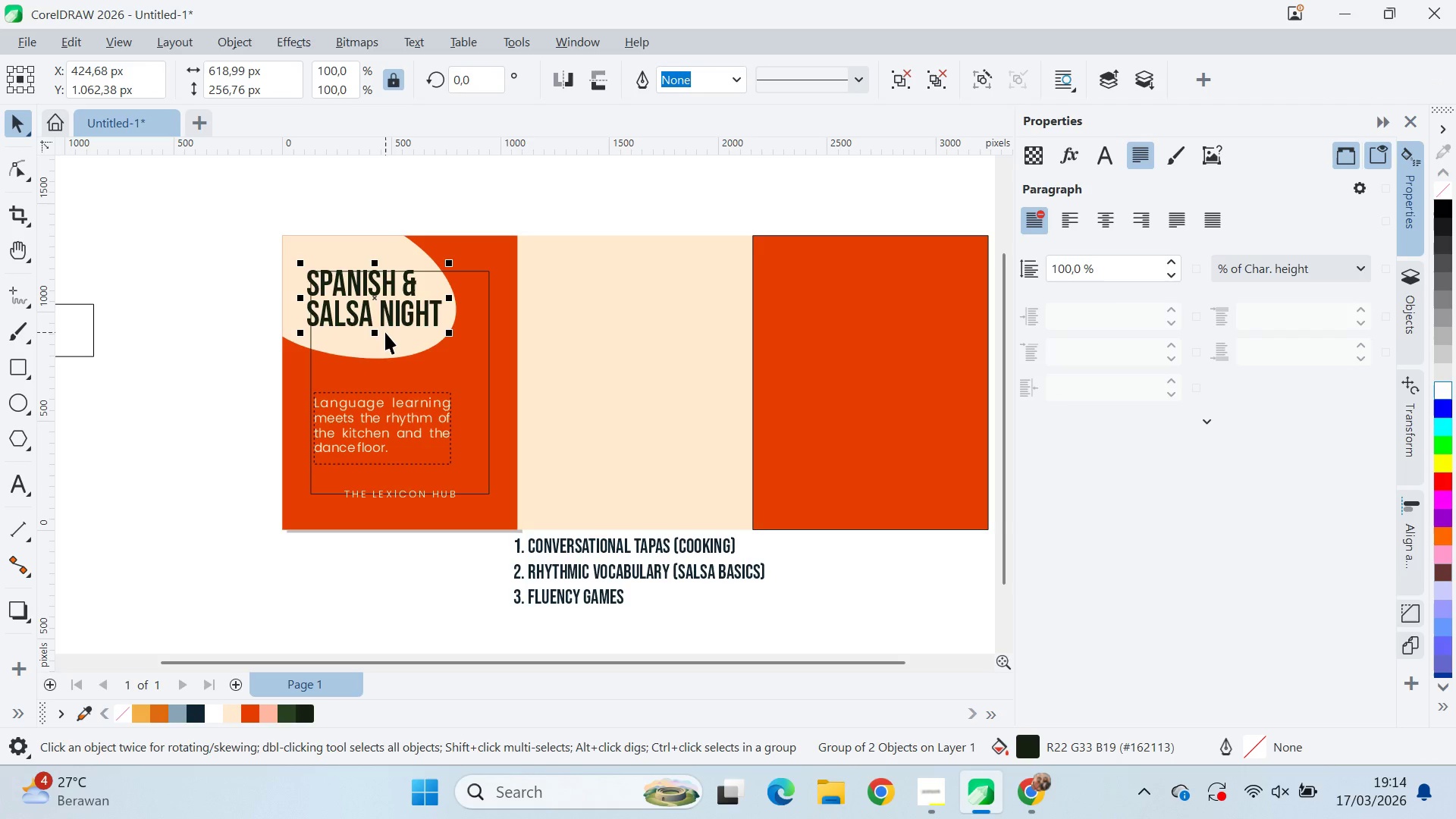 
key(ArrowRight)
 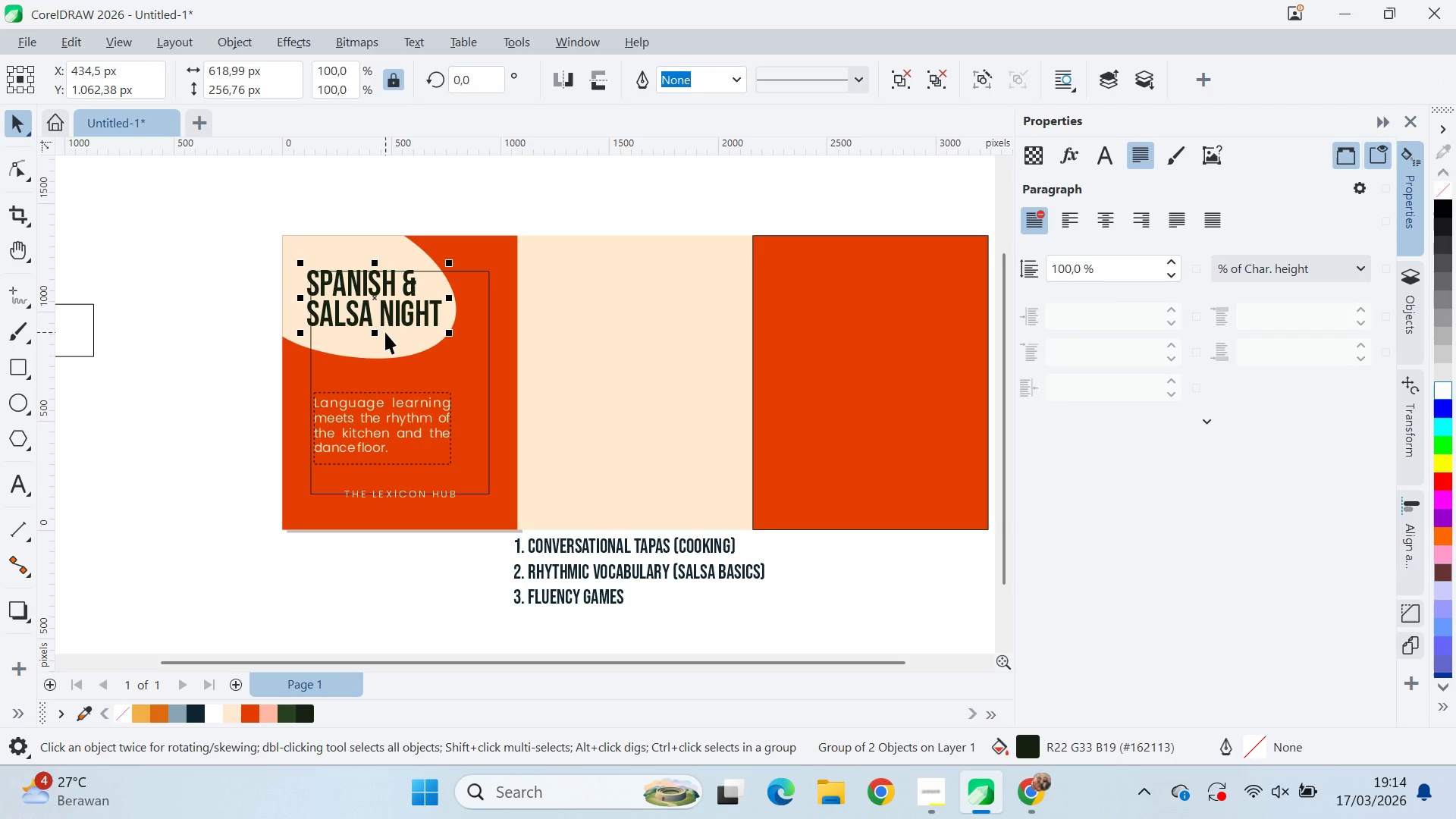 
key(ArrowLeft)
 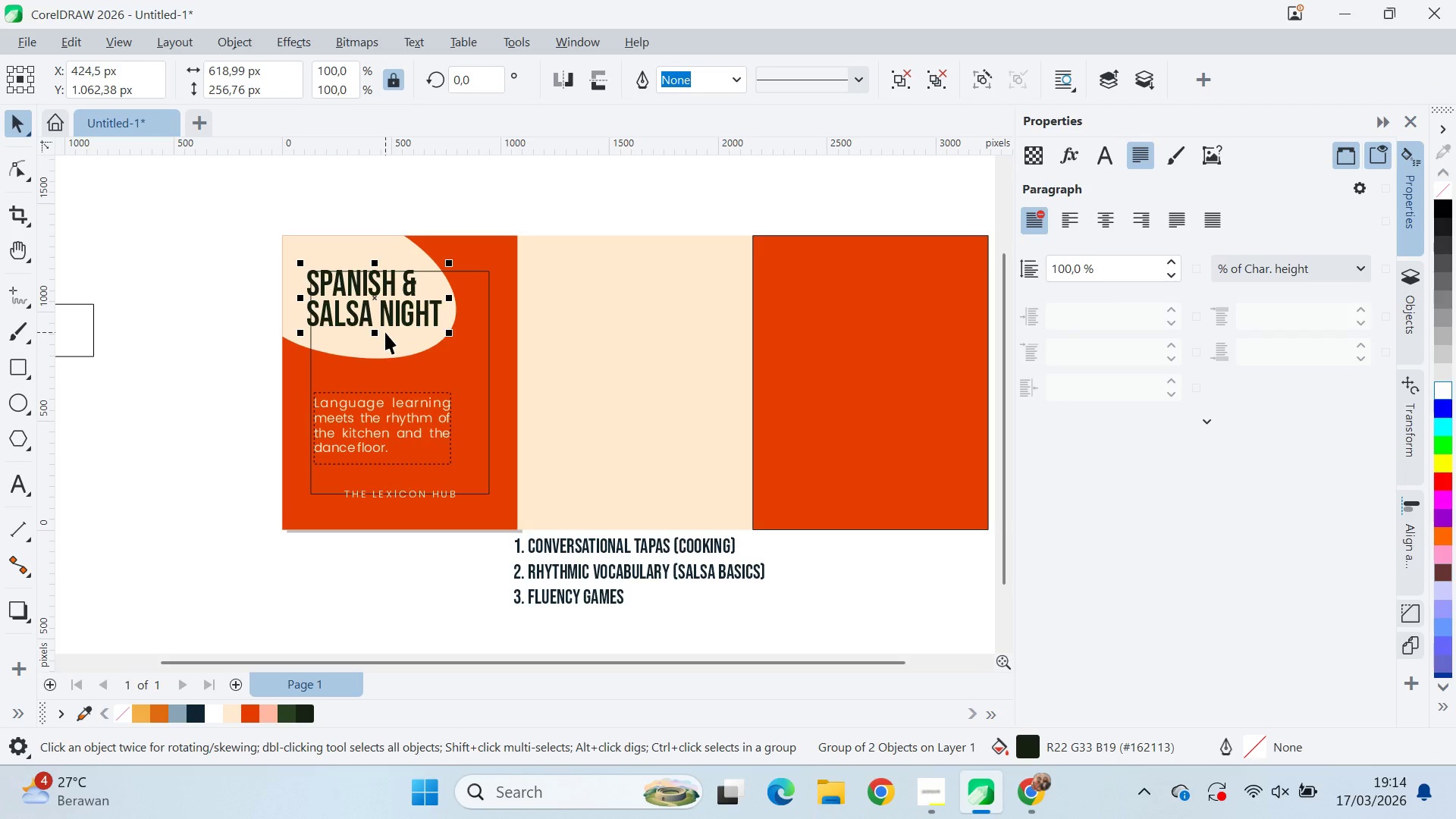 
key(ArrowLeft)
 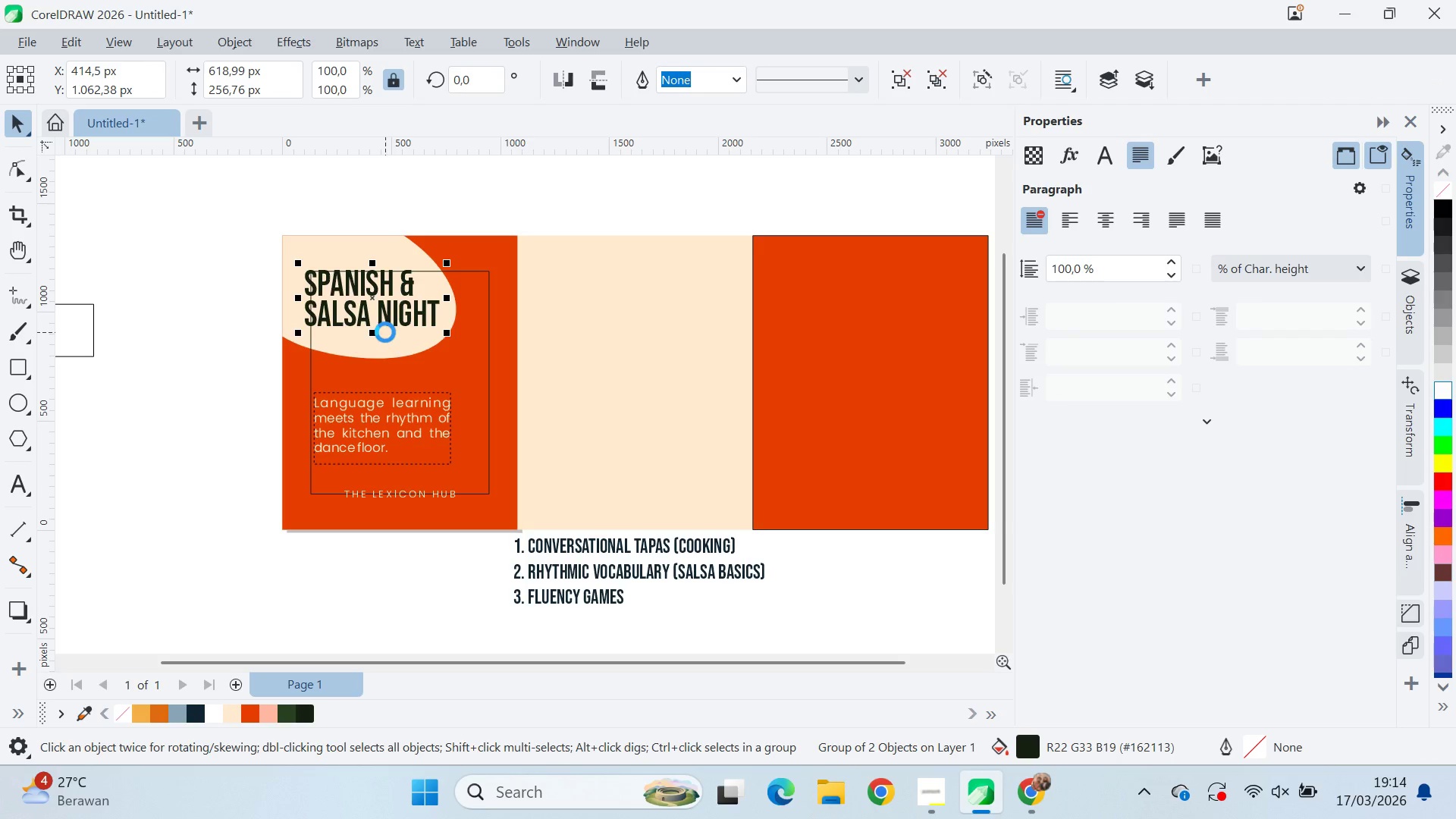 
key(ArrowRight)
 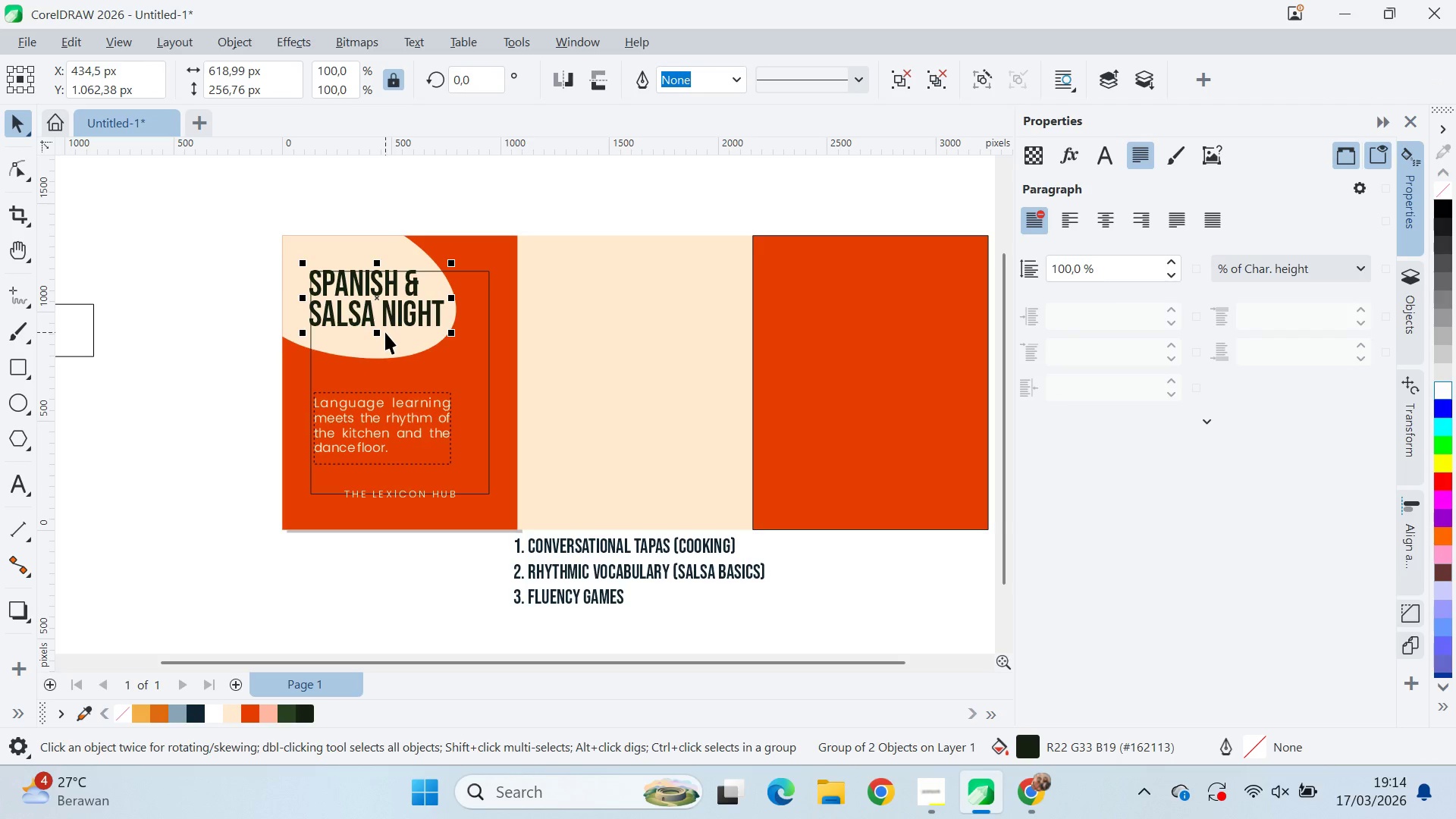 
key(ArrowRight)
 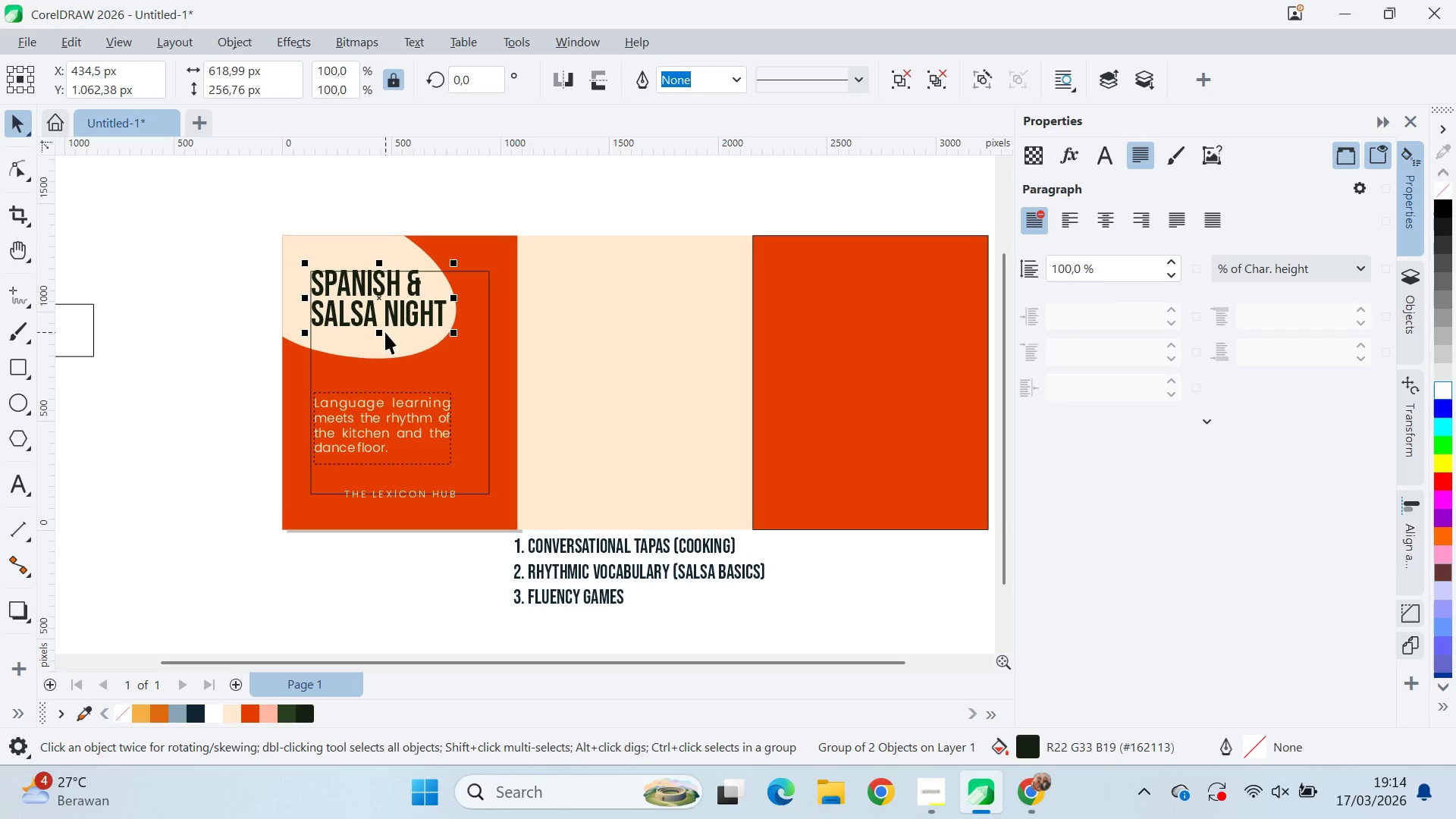 
key(ArrowRight)
 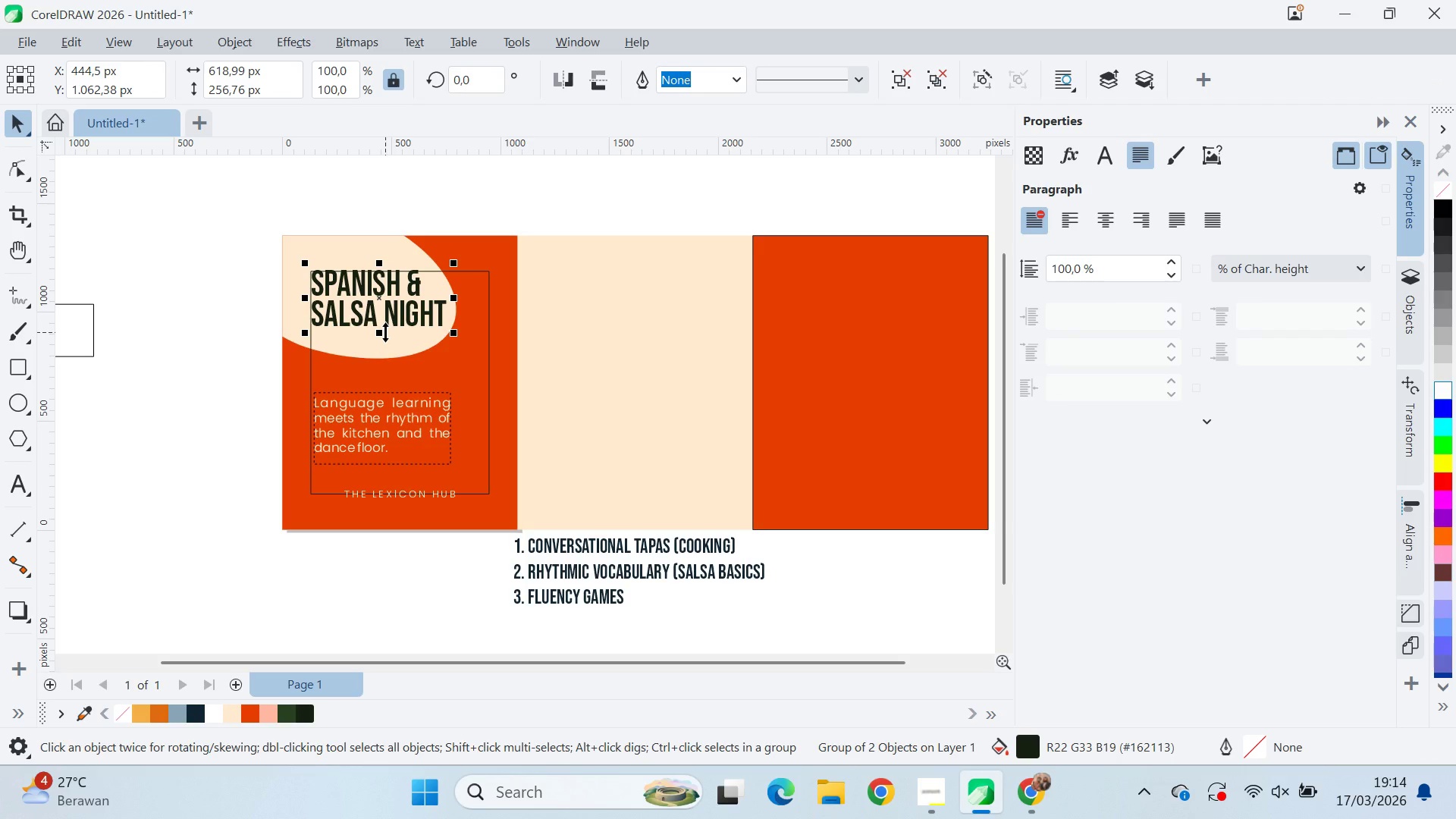 
hold_key(key=ShiftLeft, duration=0.64)
left_click_drag(start_coordinate=[400, 394], to_coordinate=[400, 398])
 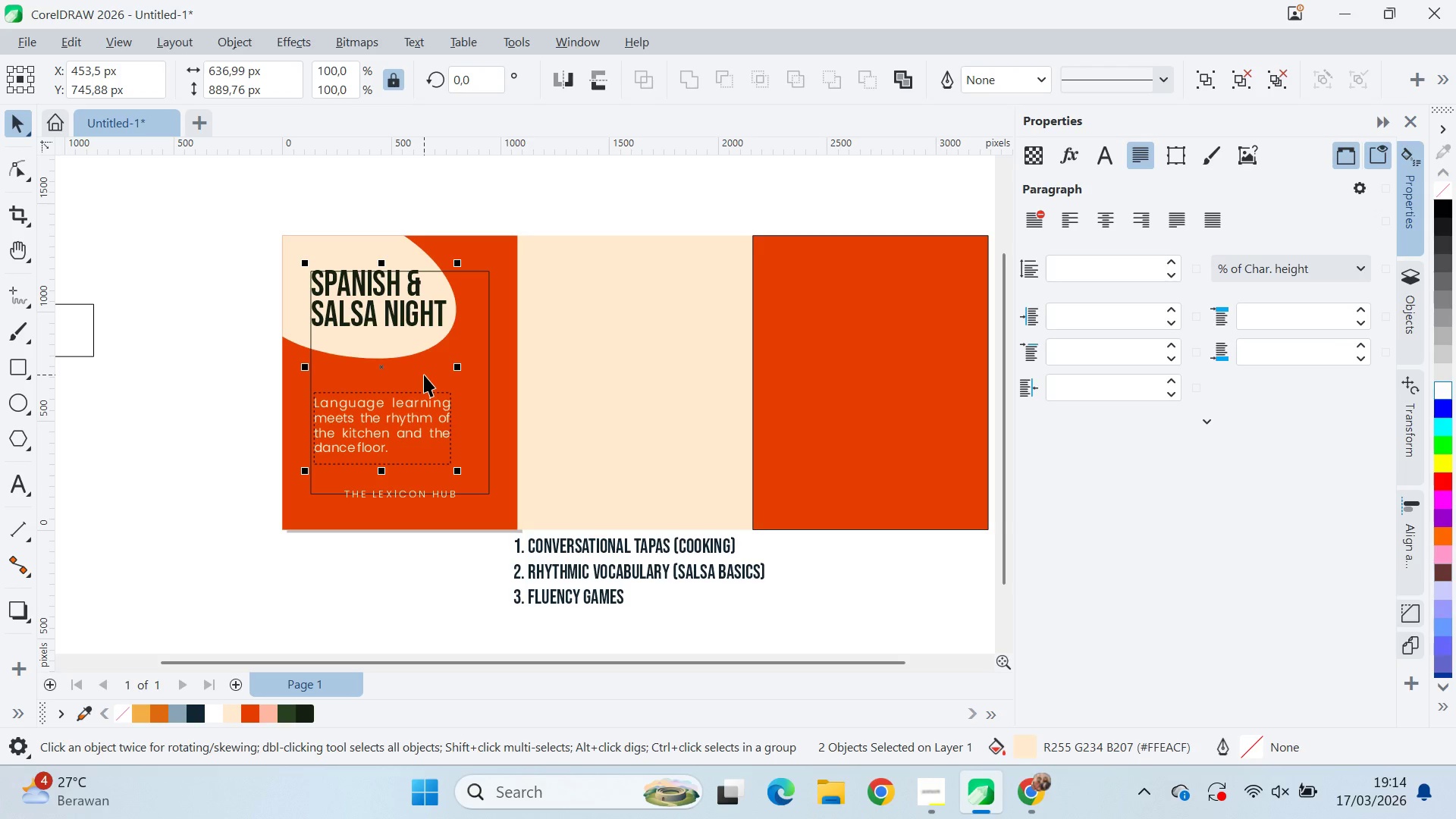 
key(T)
 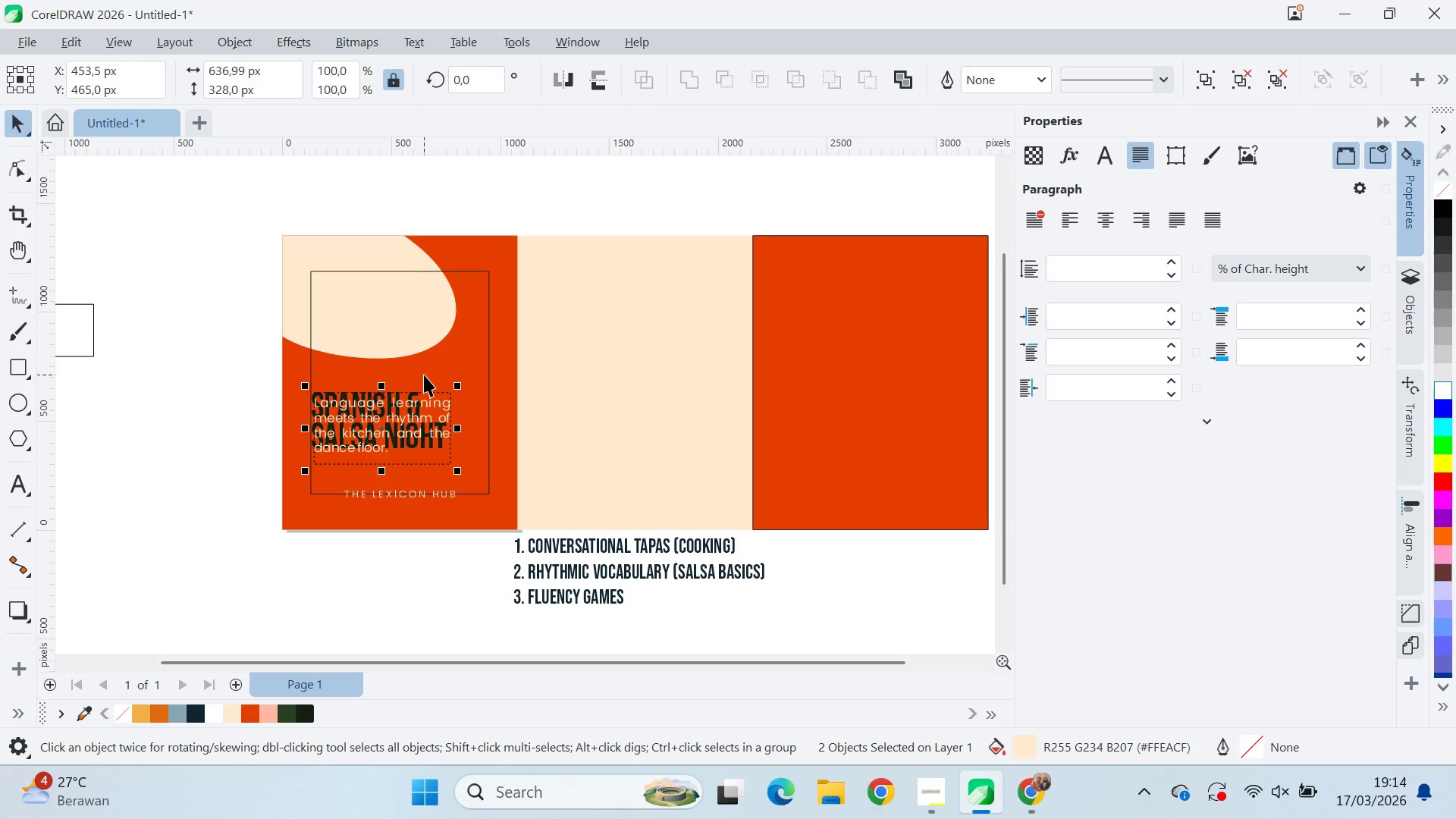 
key(Control+Z)
 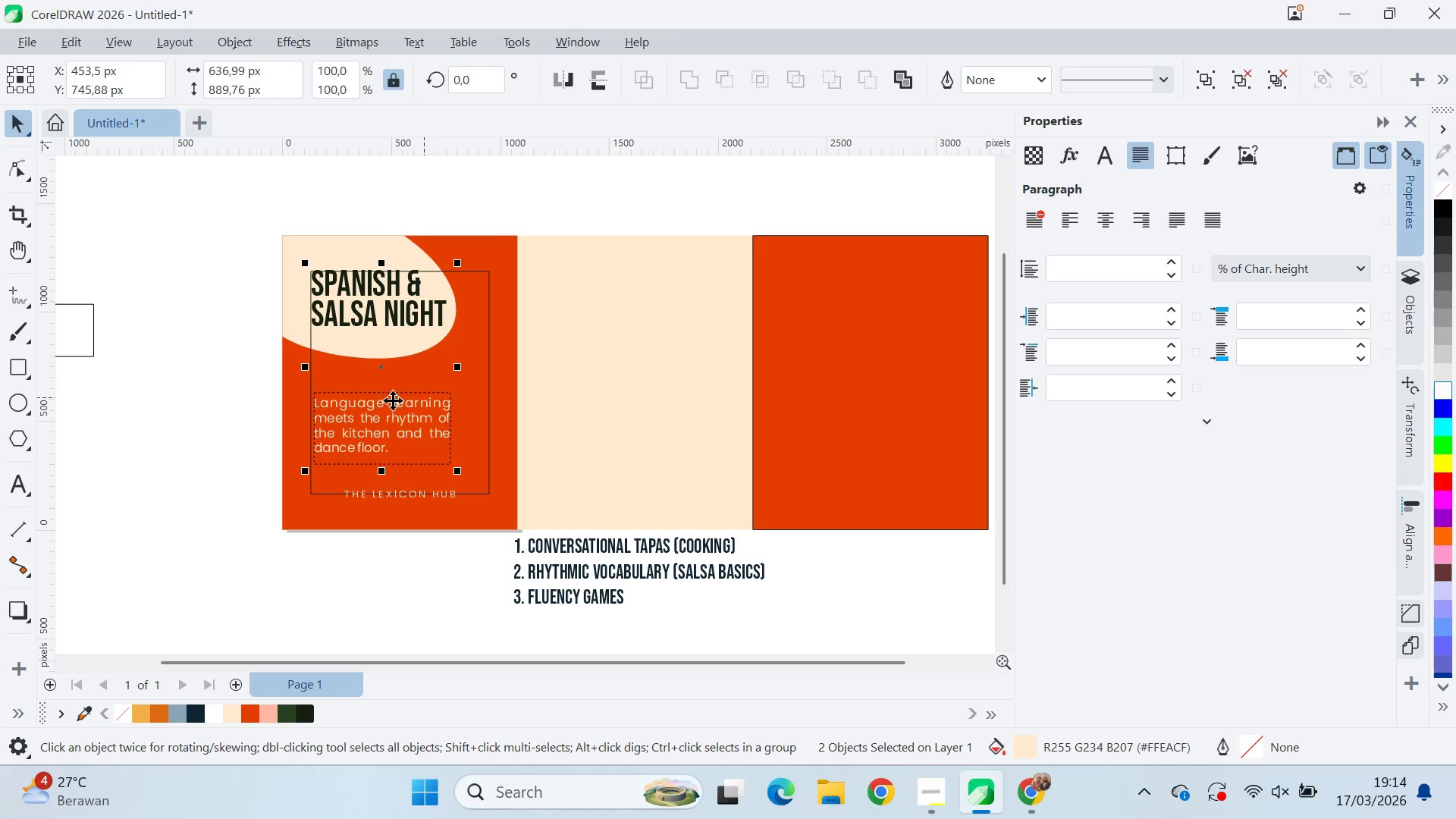 
hold_key(key=ShiftLeft, duration=1.06)
left_click([484, 397])
 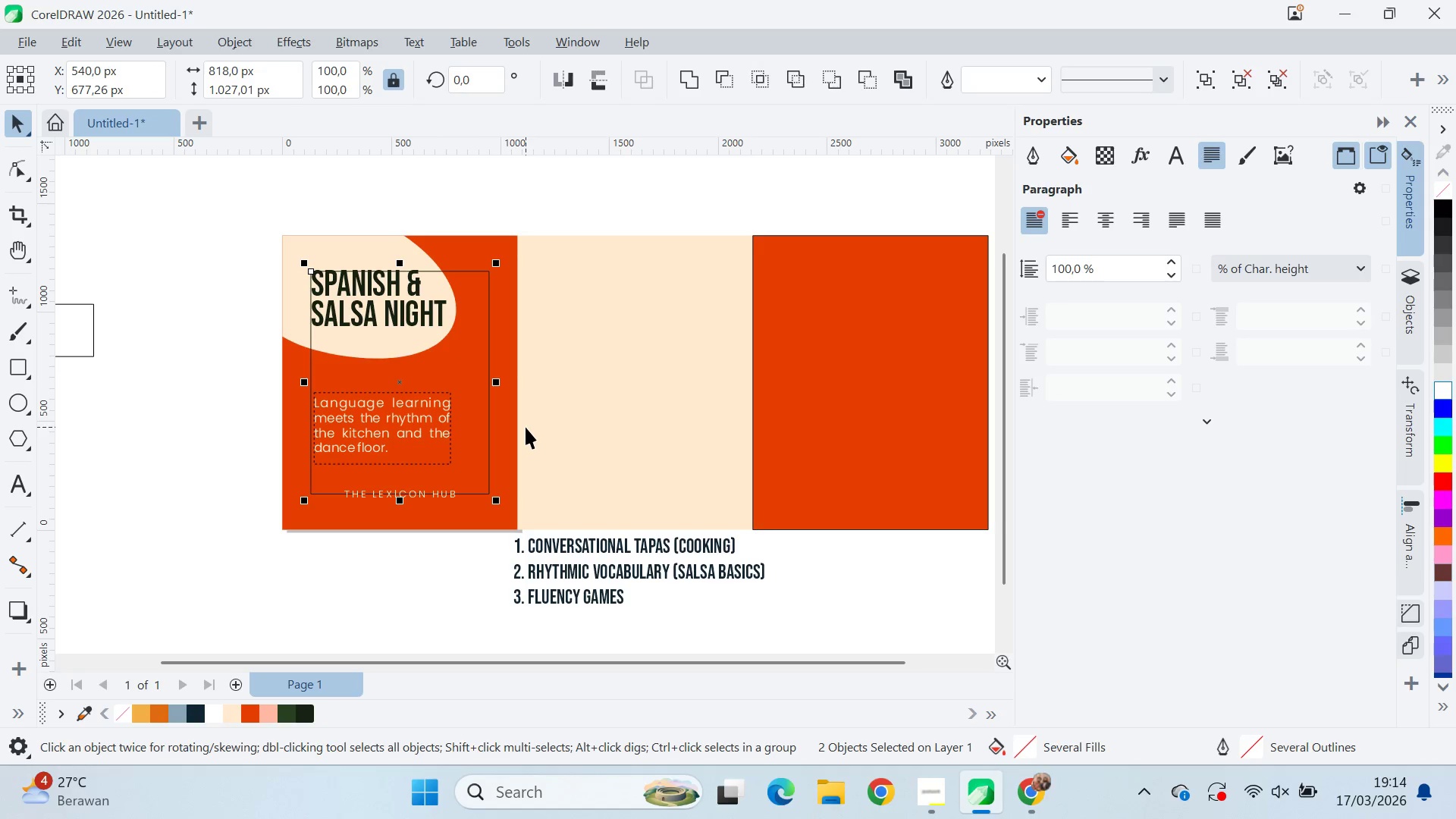 
type(tllll)
 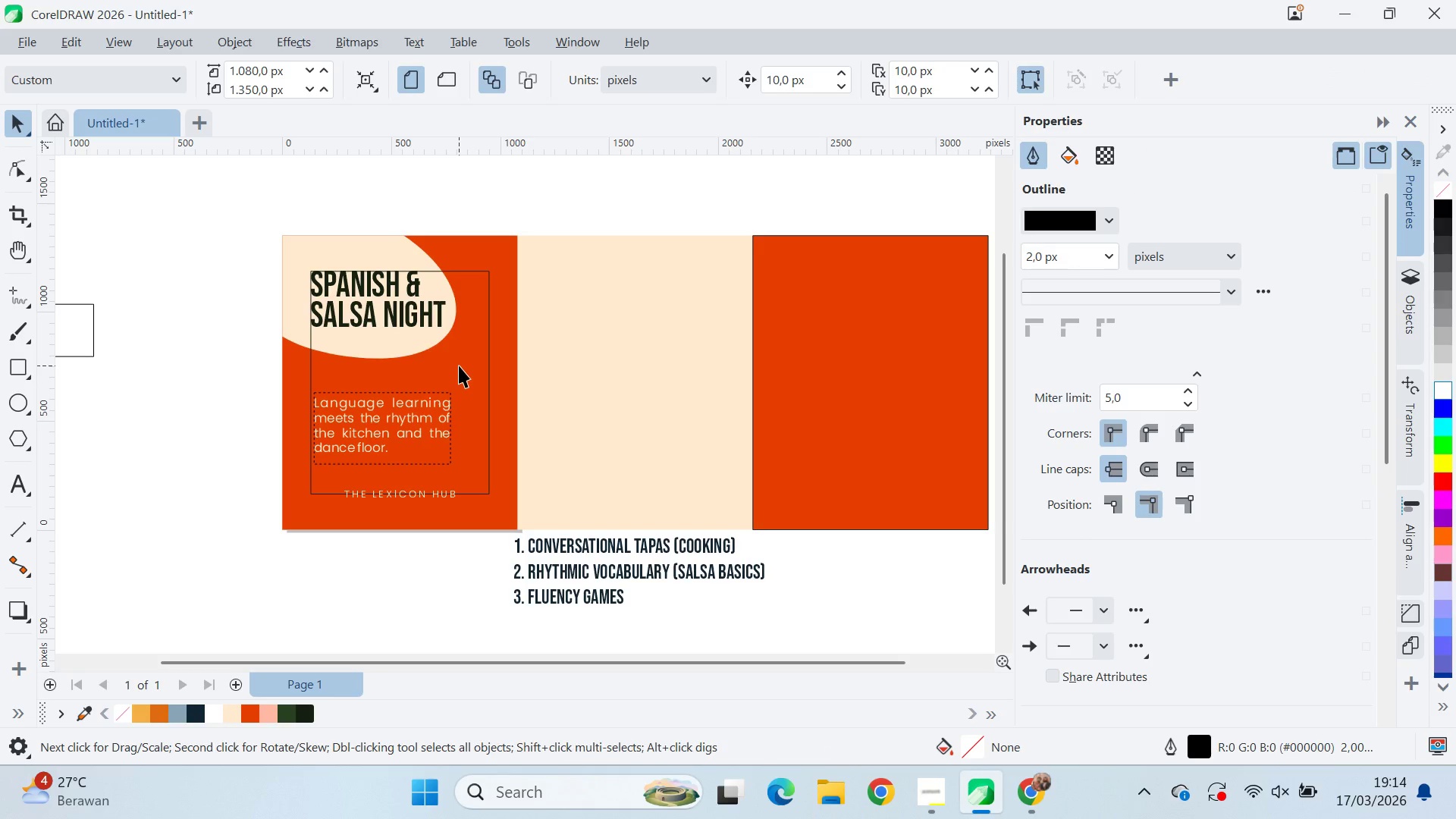 
wait(5.02)
 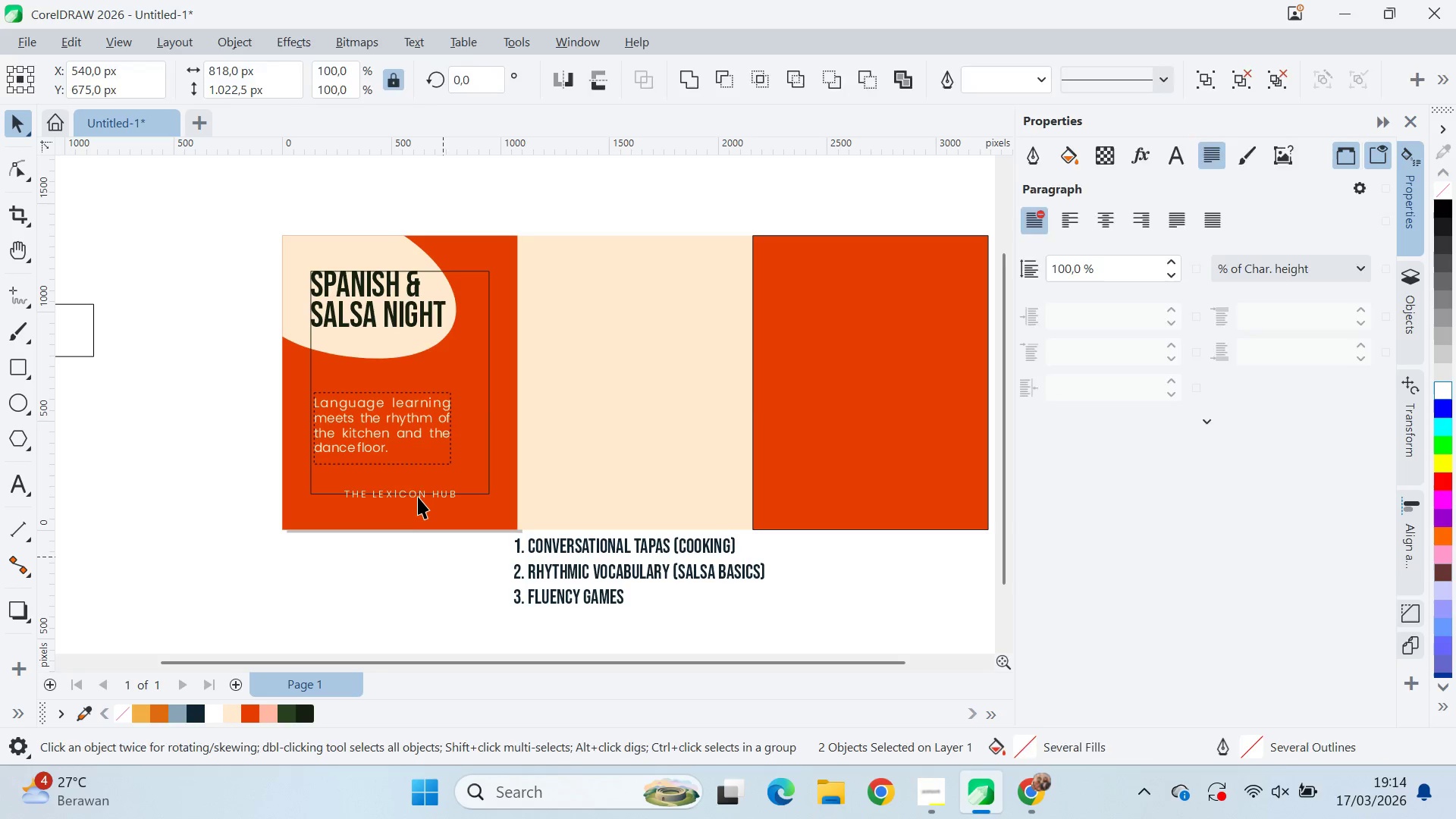 
left_click([417, 313])
 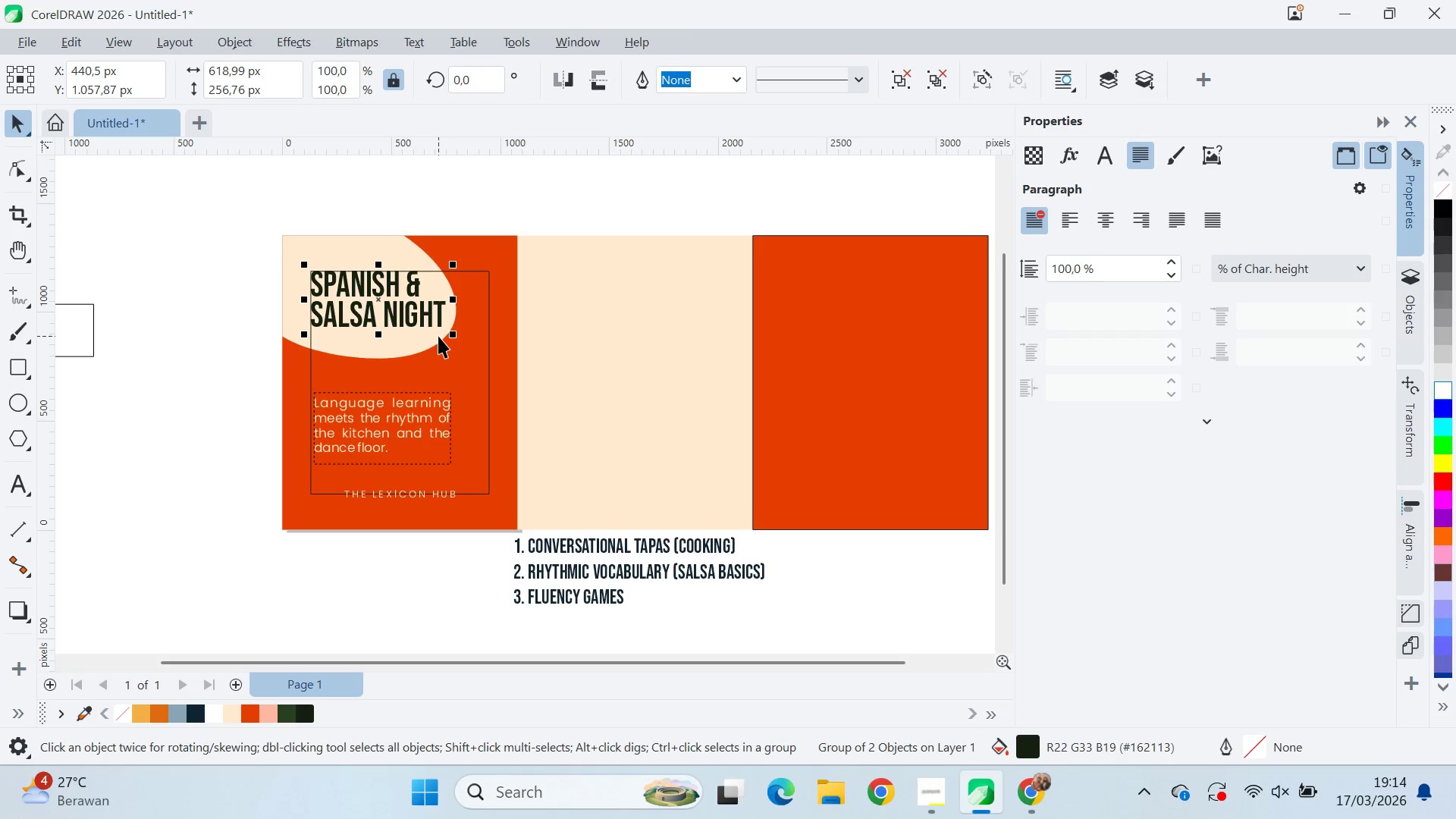 
key(Shift+ShiftRight)
 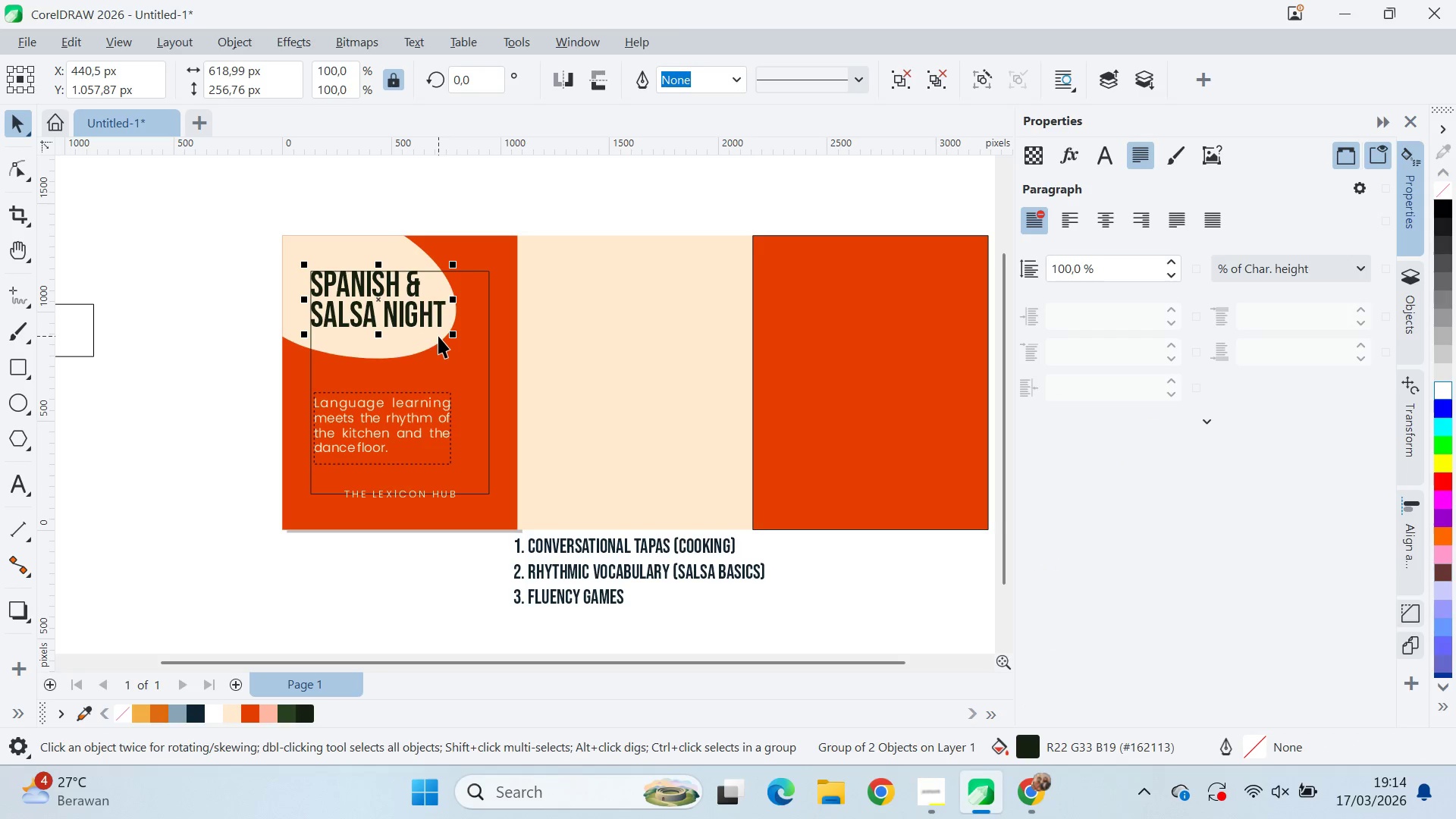 
key(ArrowUp)
 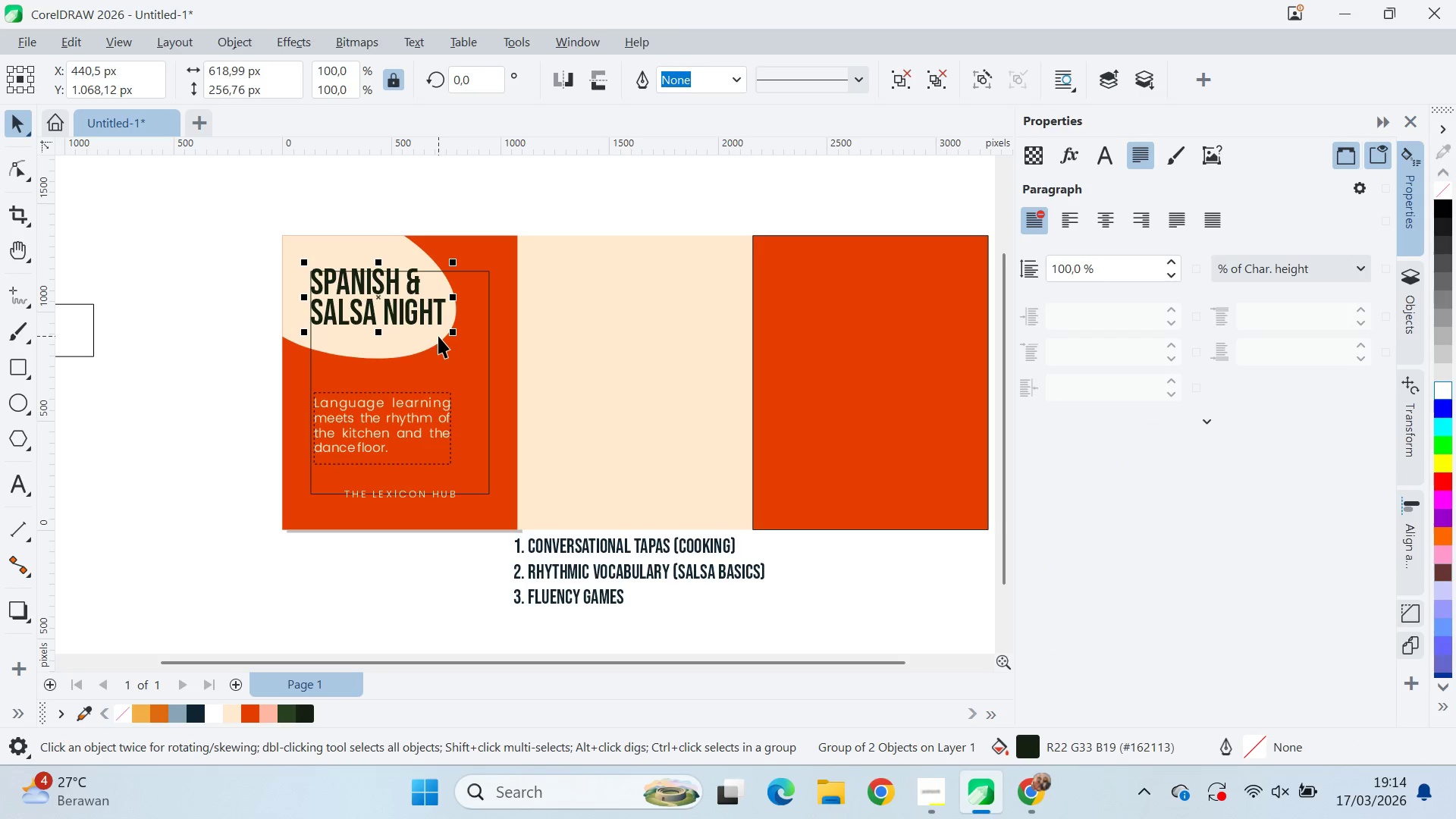 
key(ArrowLeft)
 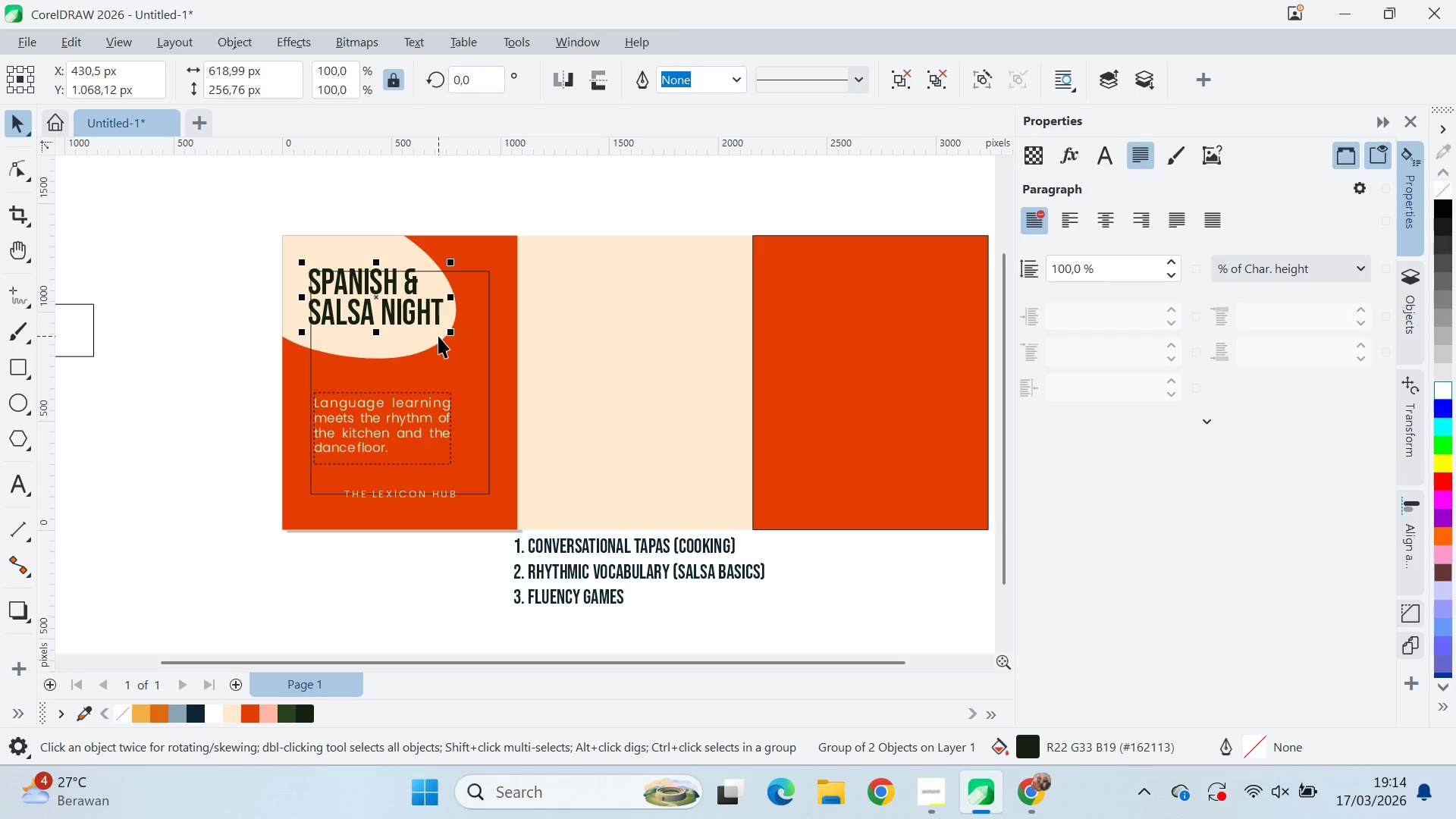 
key(ArrowUp)
 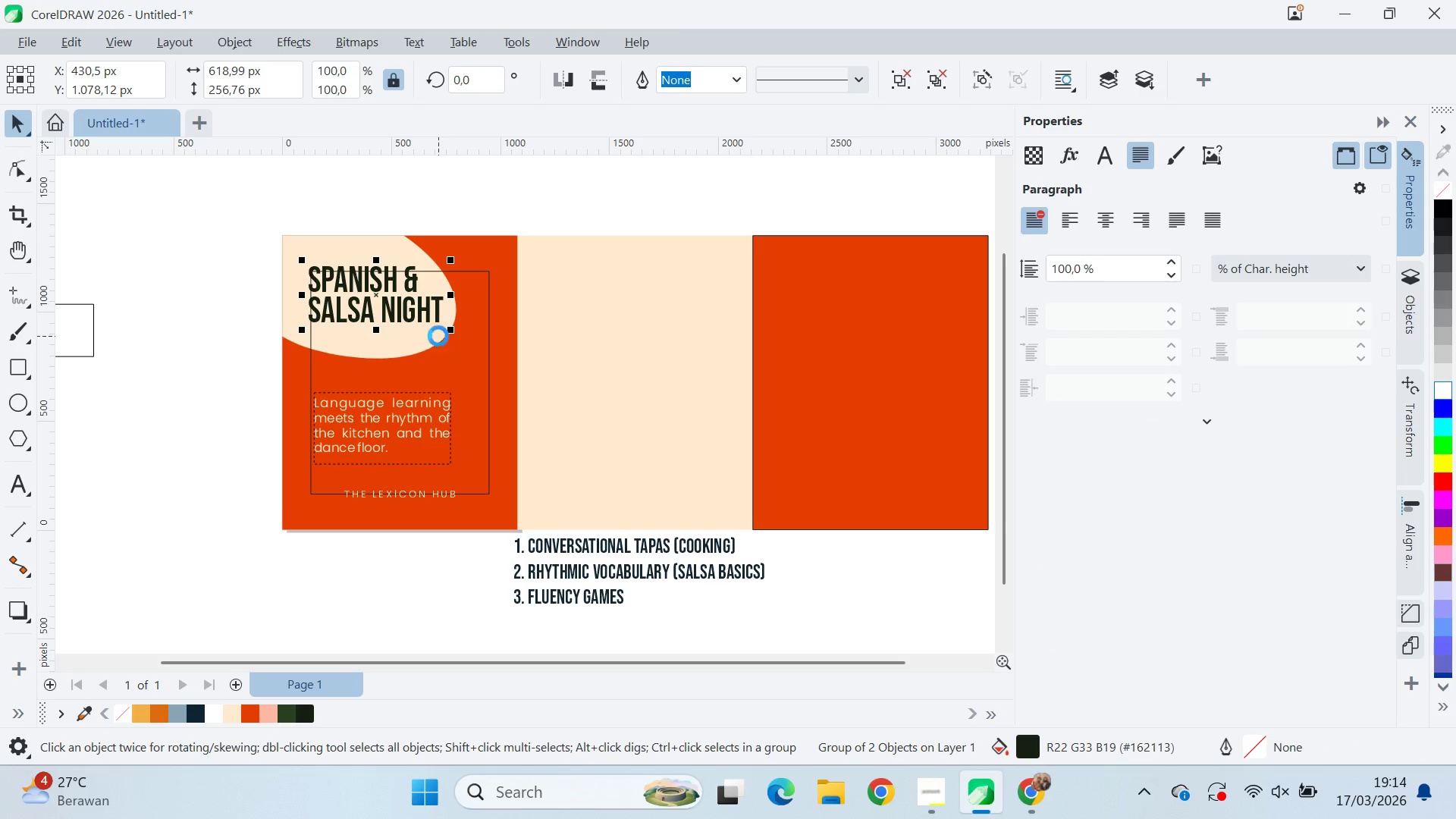 
key(ArrowLeft)
 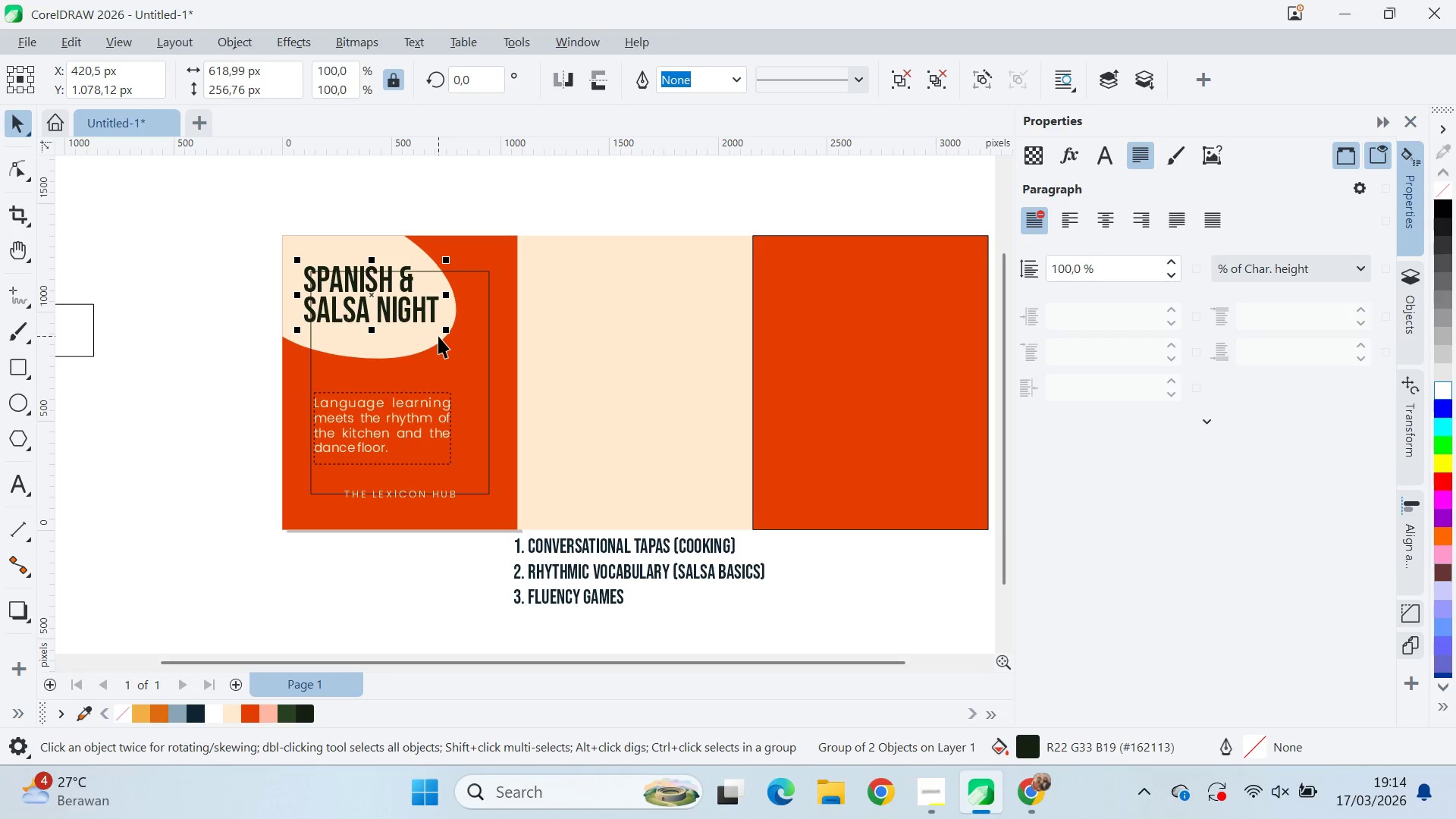 
key(ArrowLeft)
 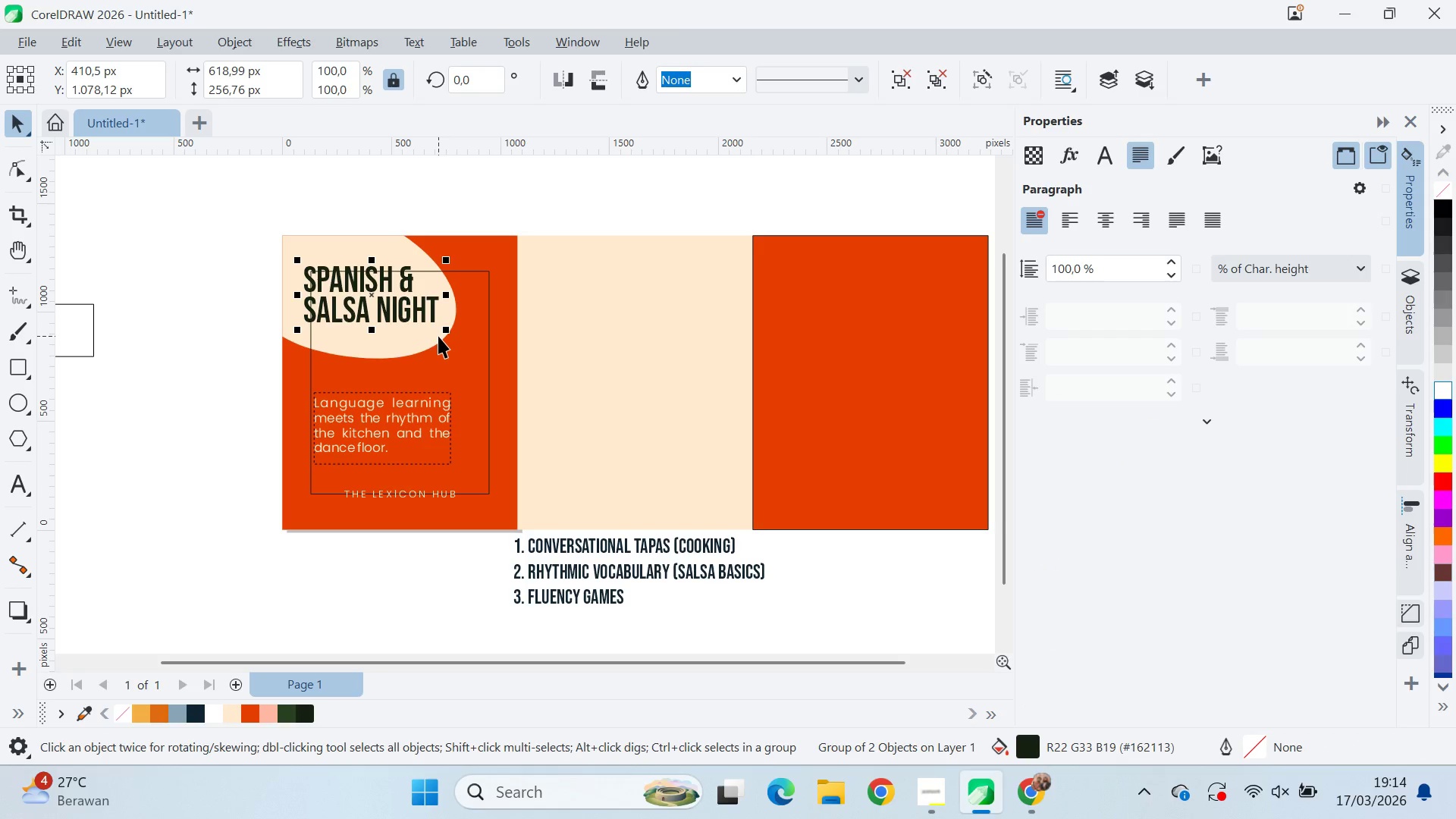 
key(ArrowUp)
 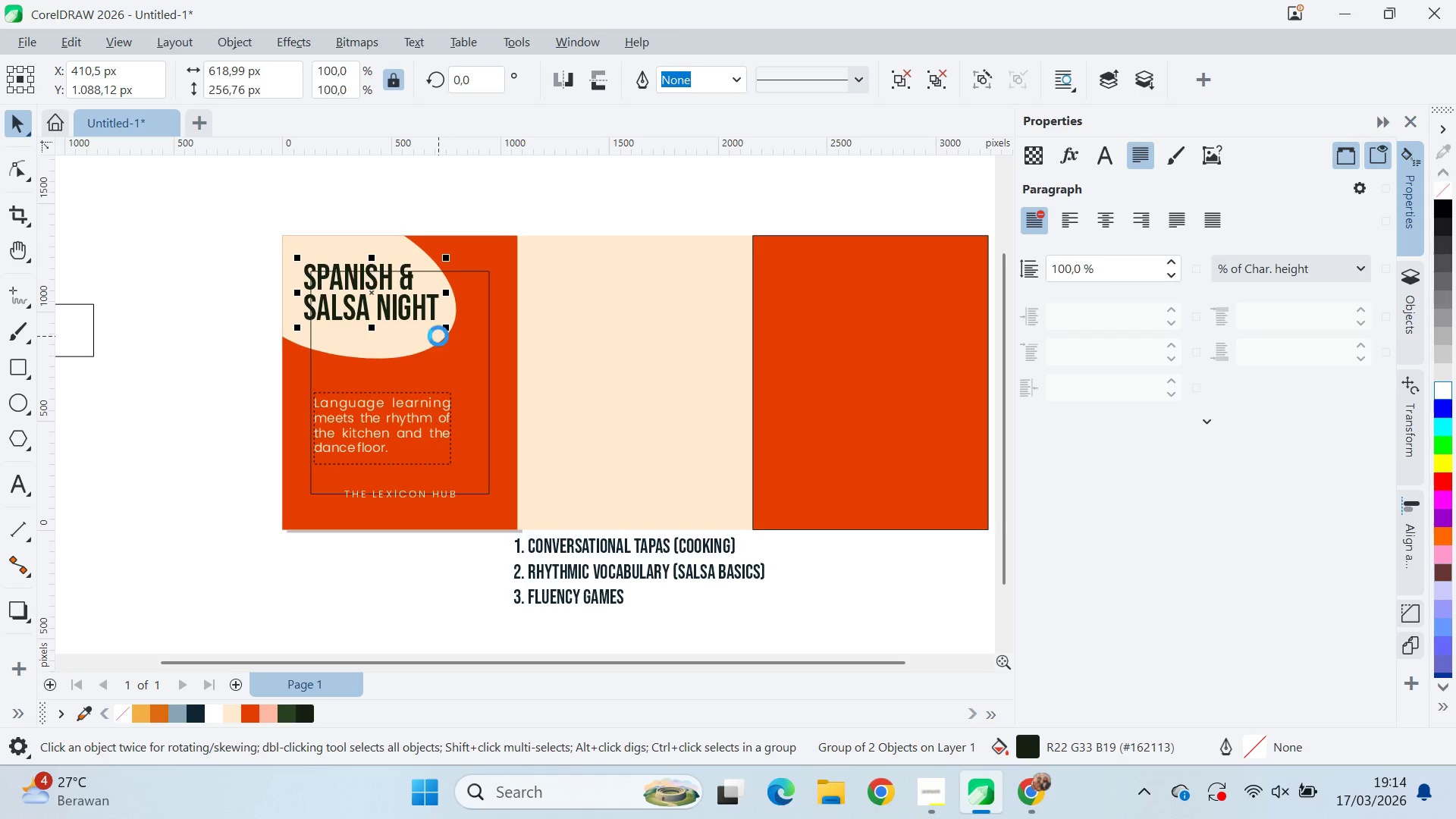 
key(ArrowUp)
 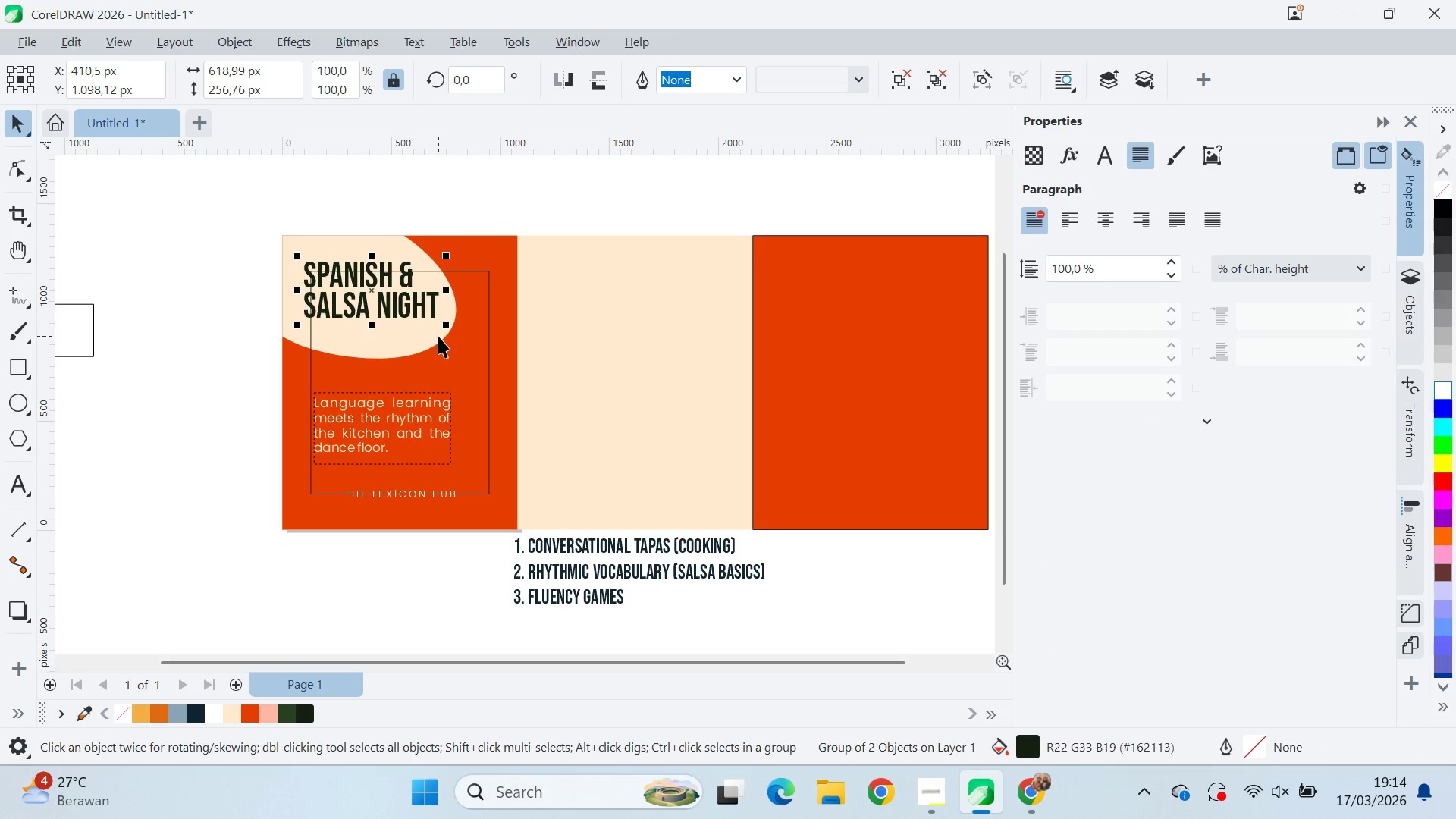 
key(ArrowUp)
 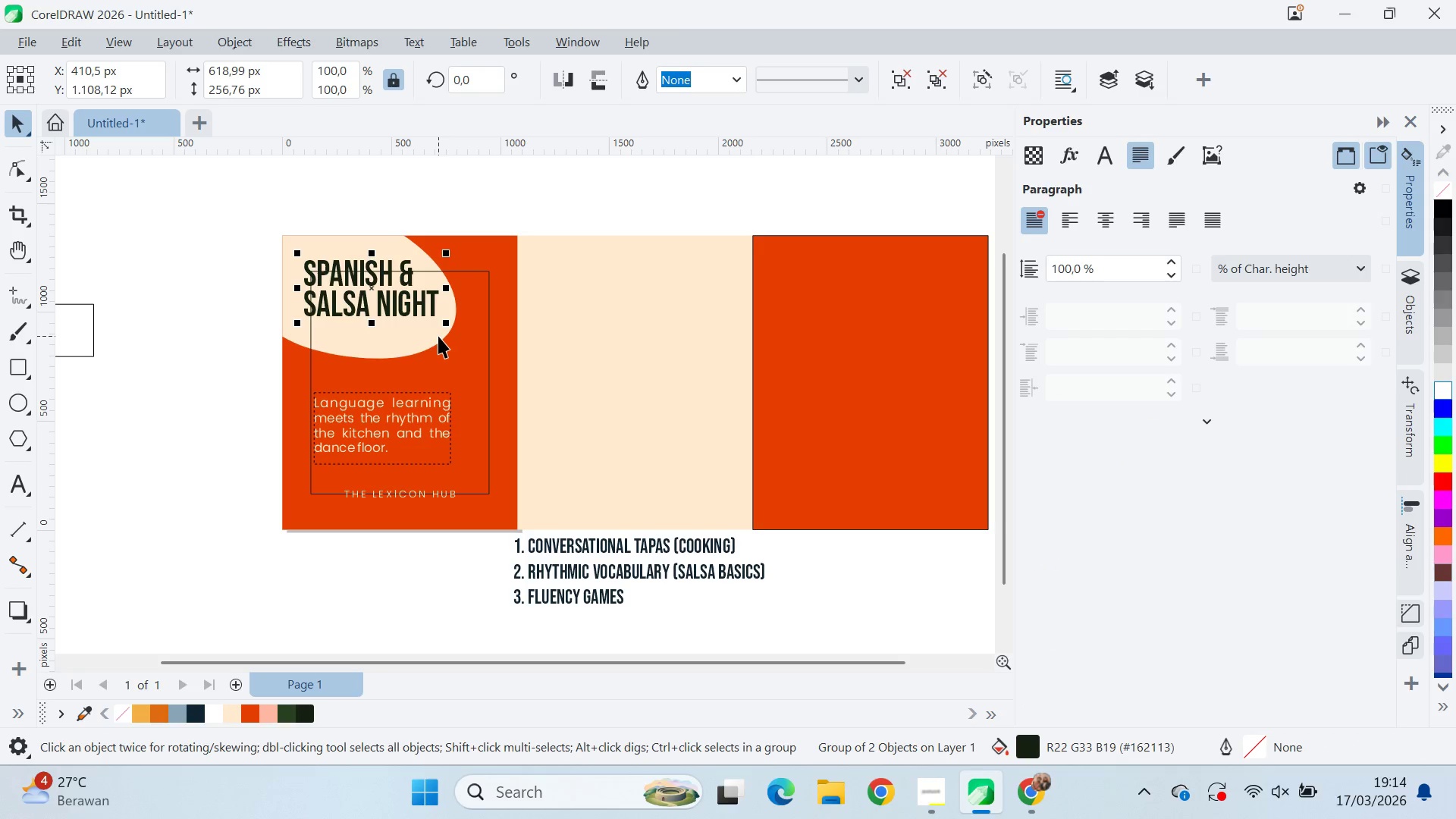 
key(ArrowUp)
 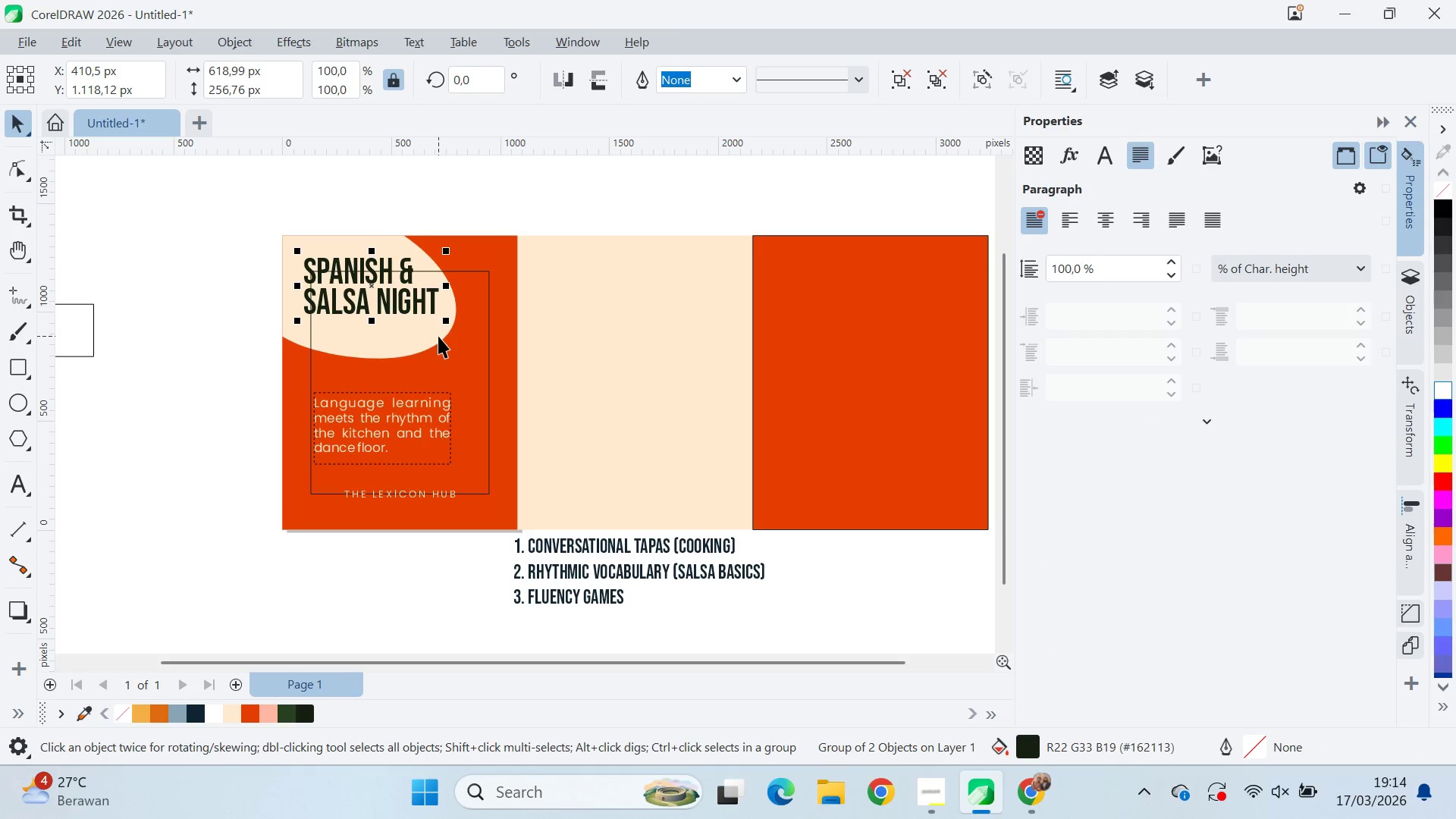 
key(ArrowDown)
 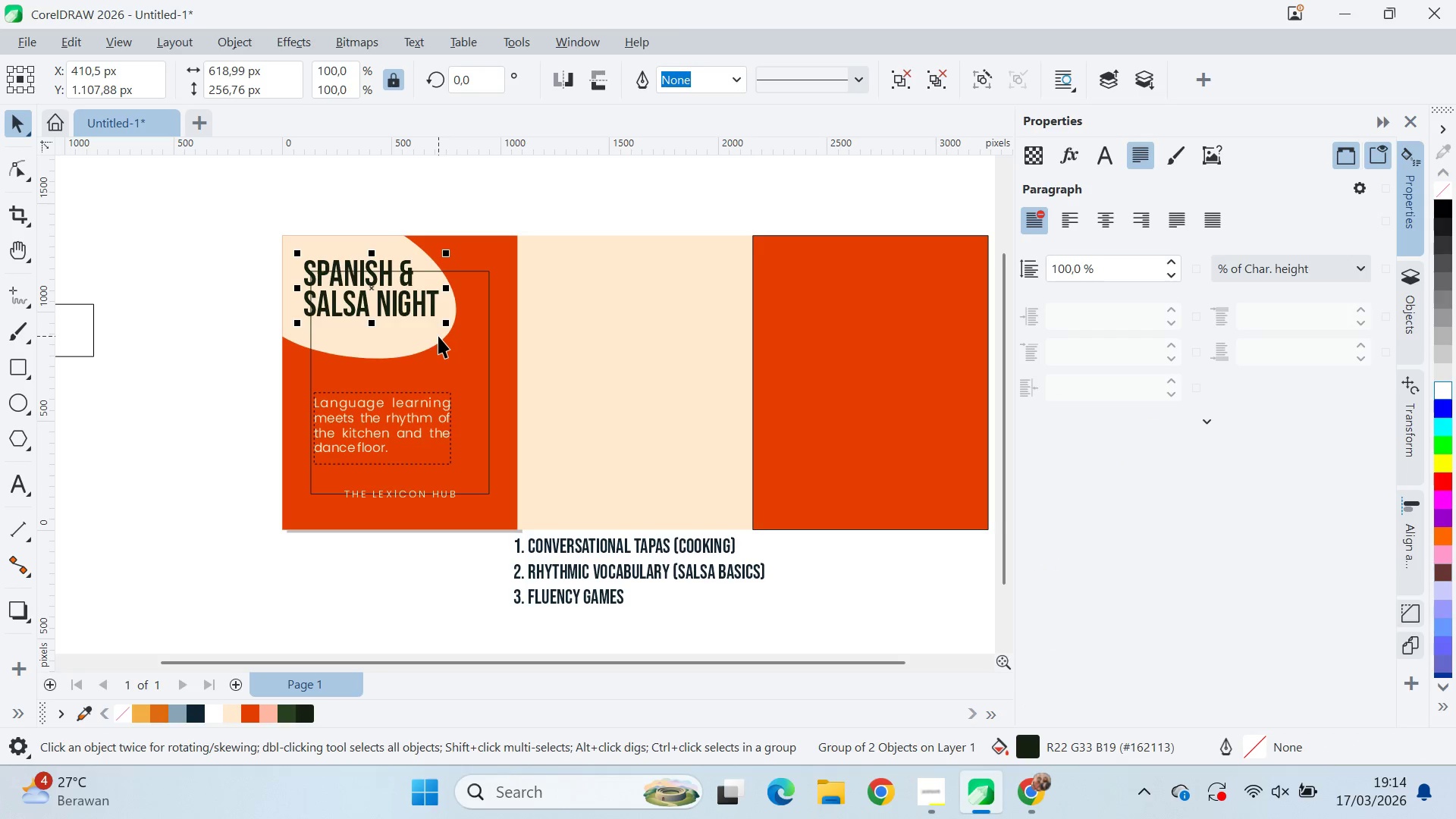 
key(ArrowUp)
 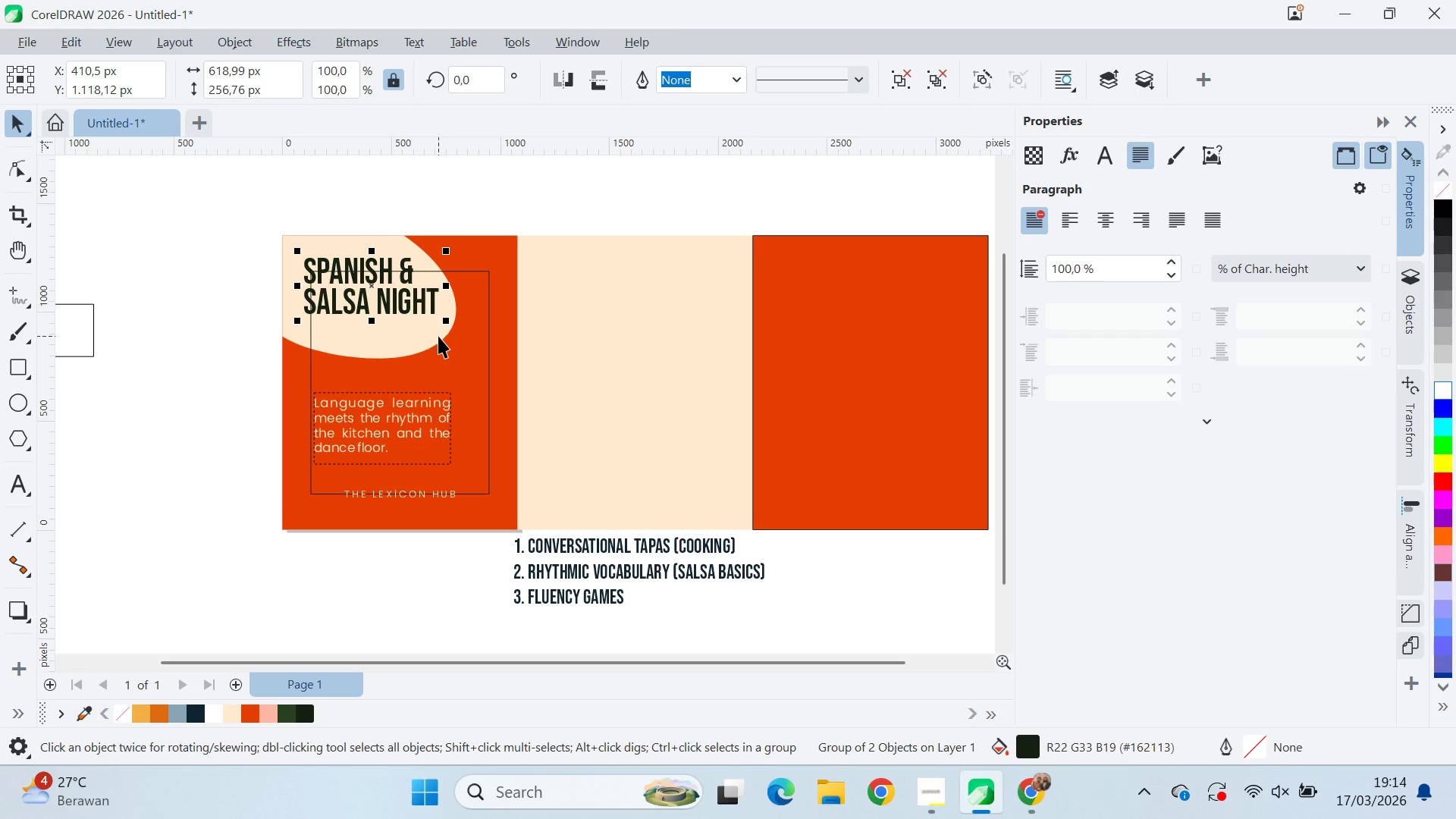 
key(ArrowRight)
 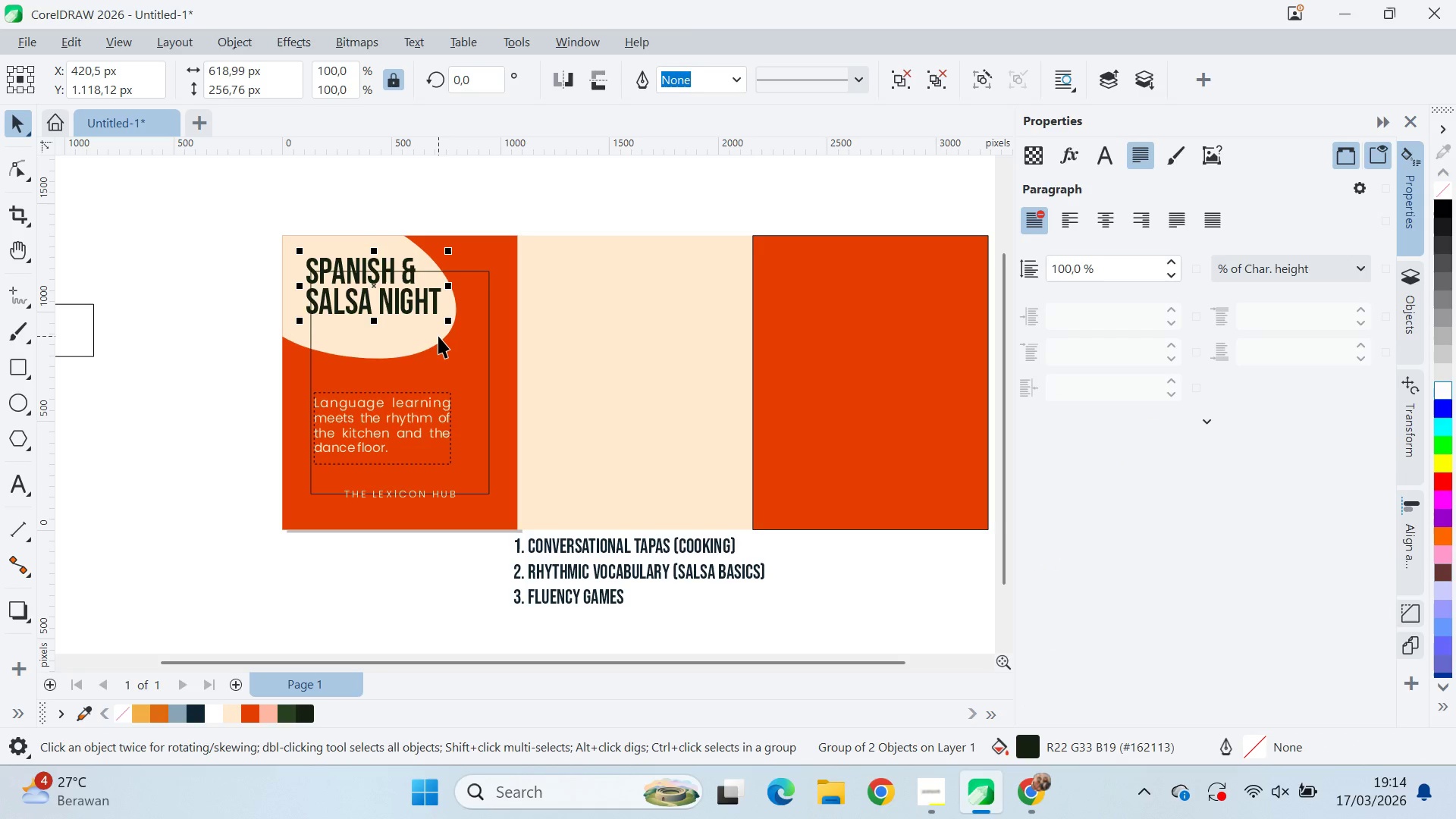 
key(ArrowLeft)
 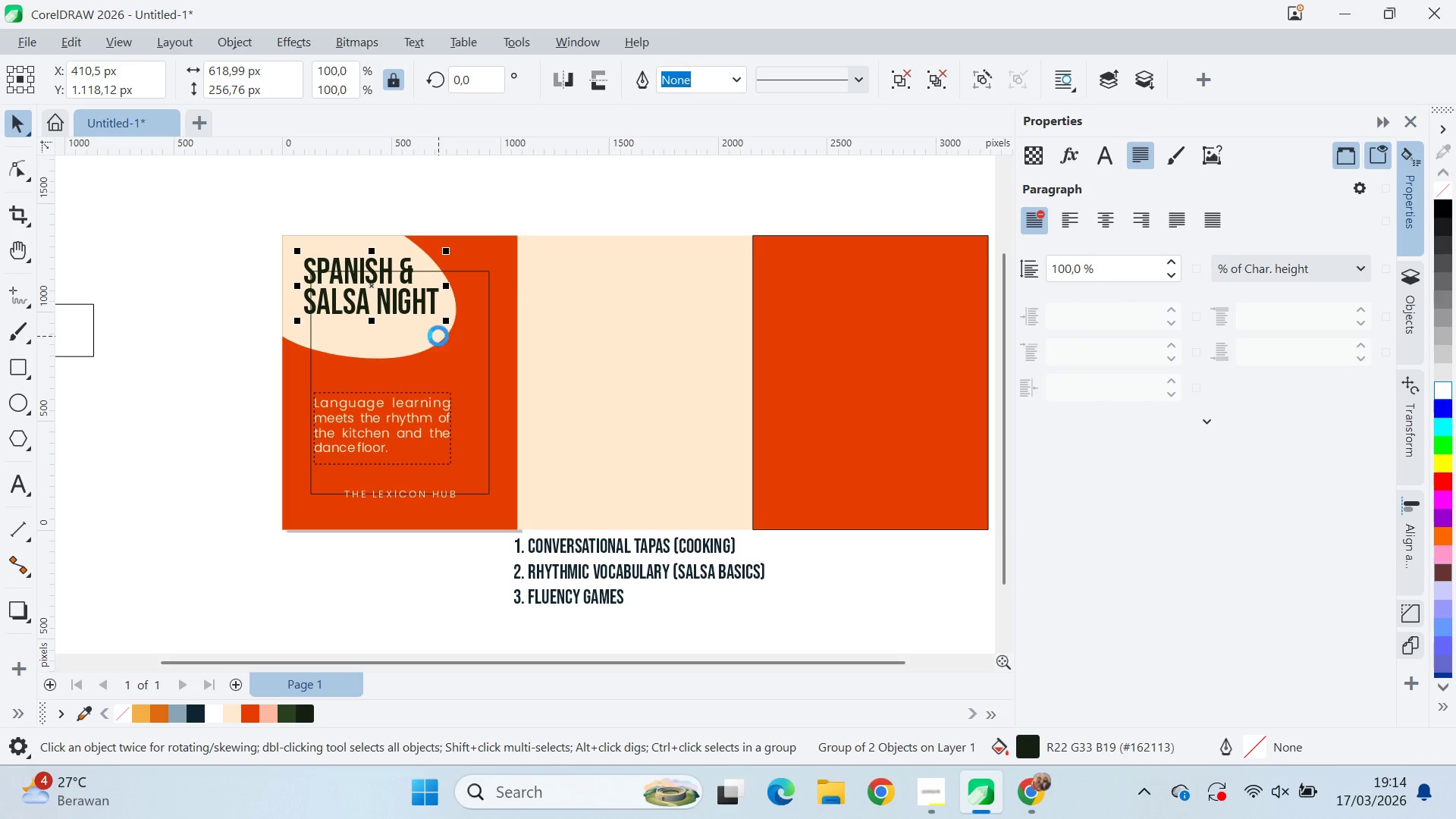 
key(ArrowRight)
 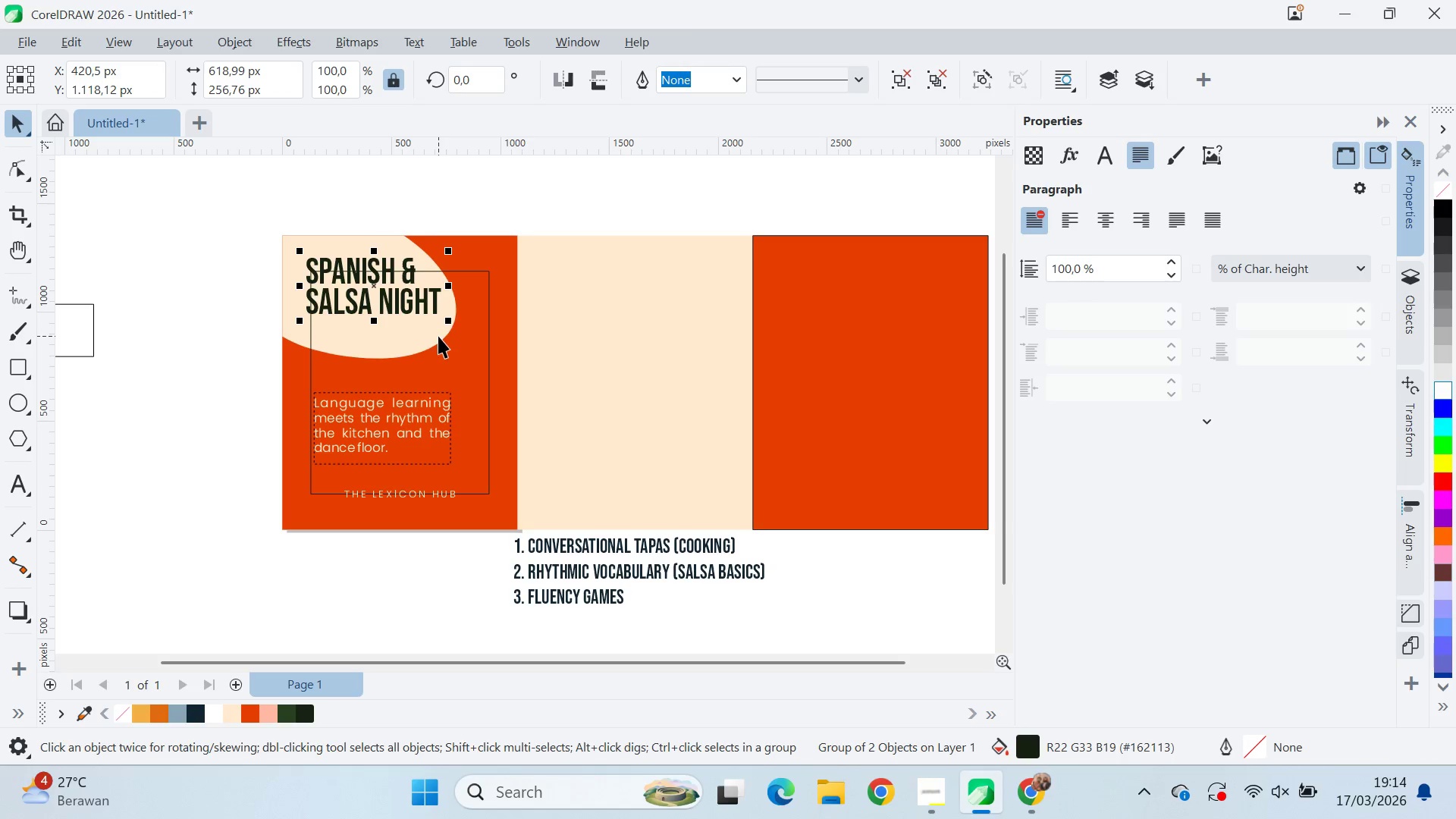 
key(ArrowDown)
 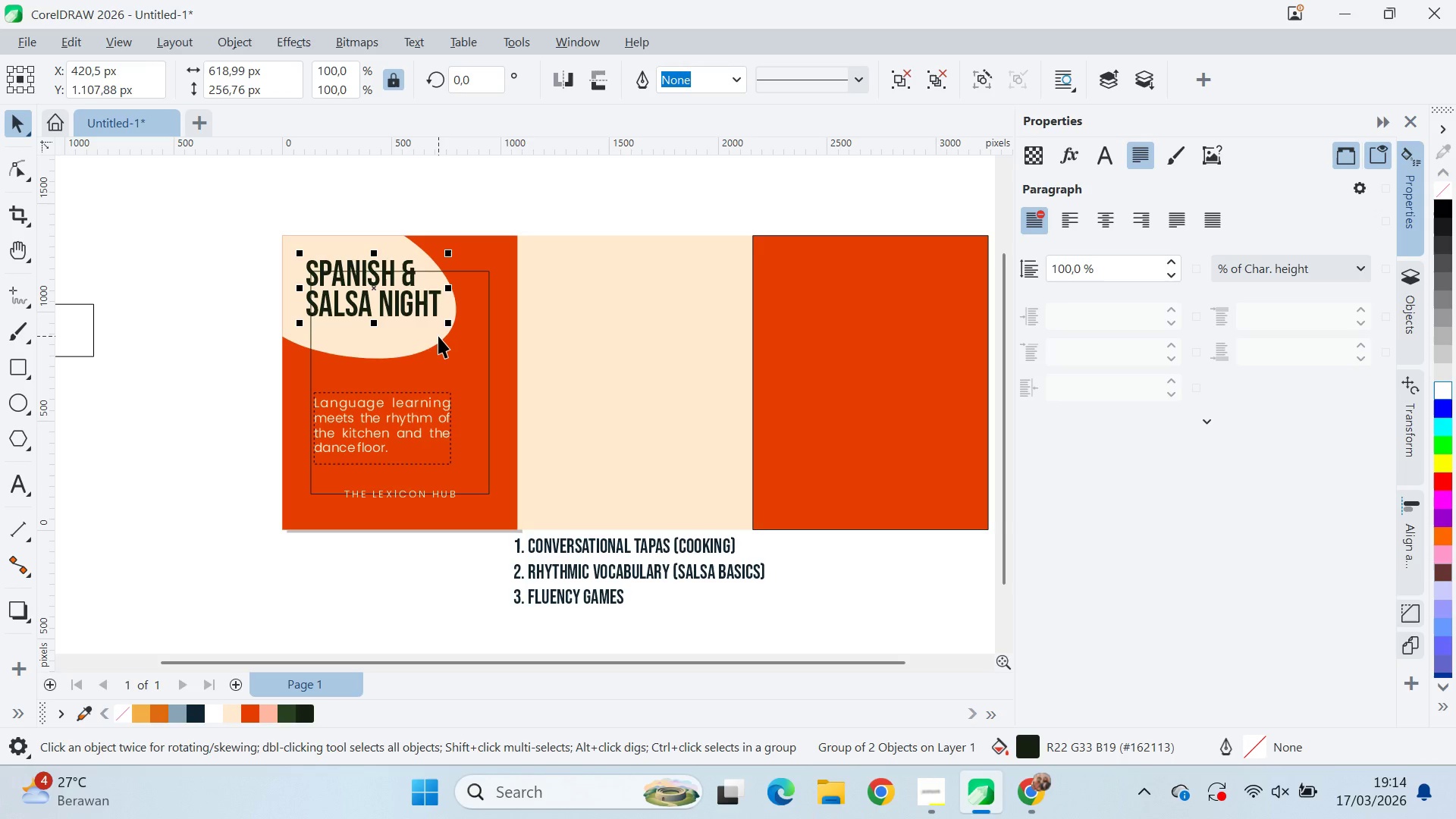 
key(ArrowUp)
 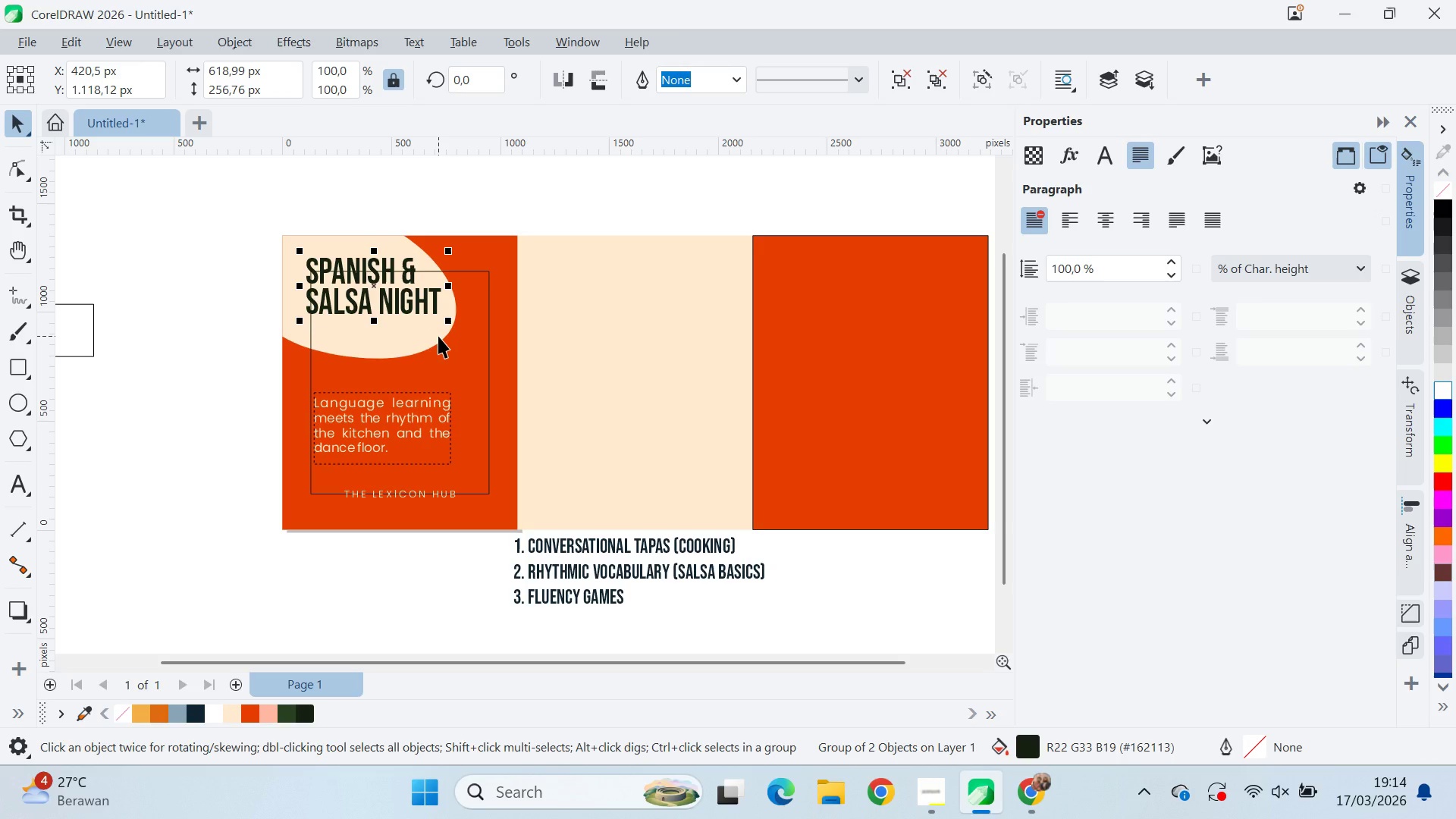 
left_click([229, 362])
 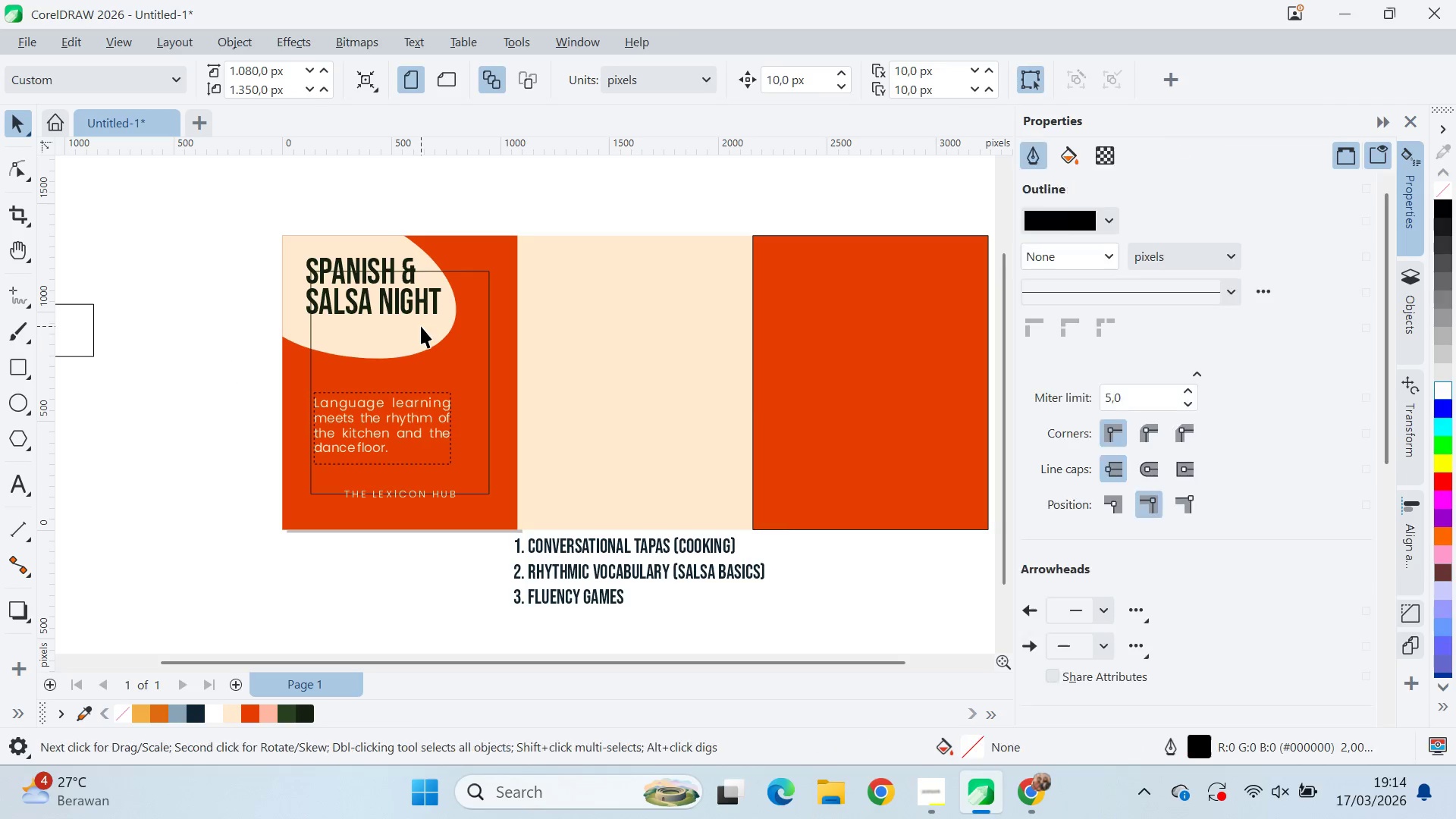 
left_click([417, 331])
 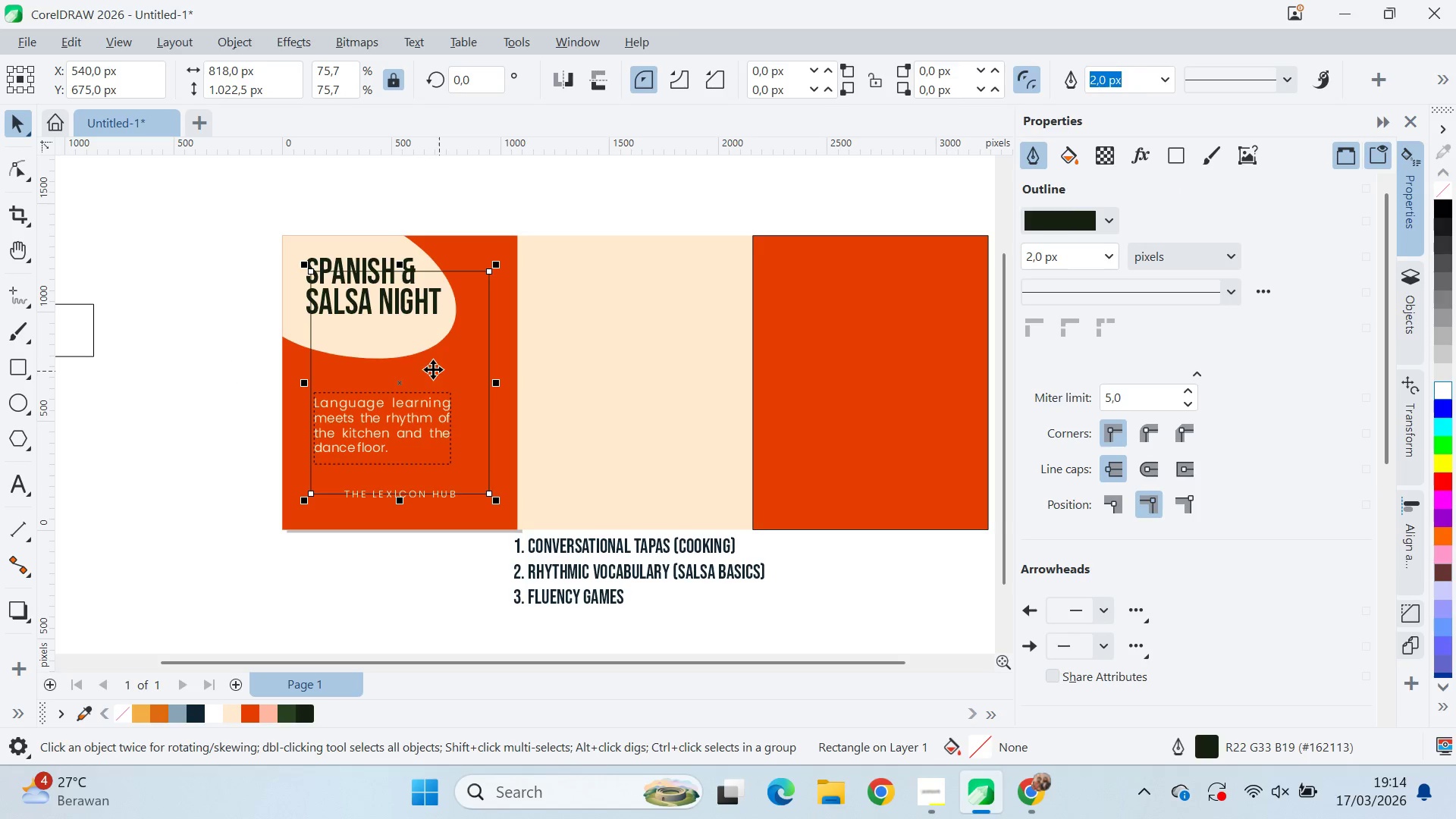 
left_click([406, 343])
 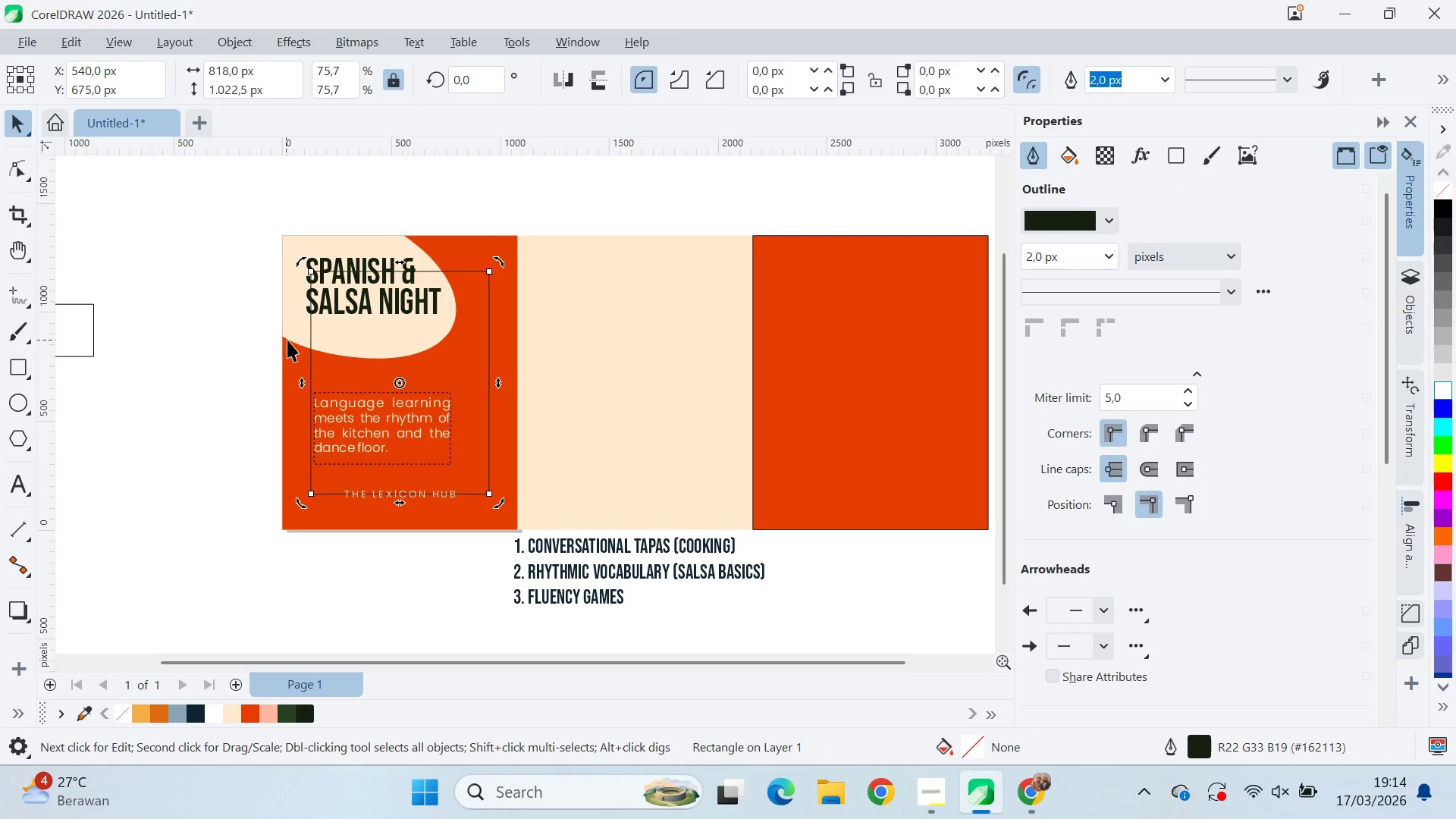 
left_click([300, 333])
 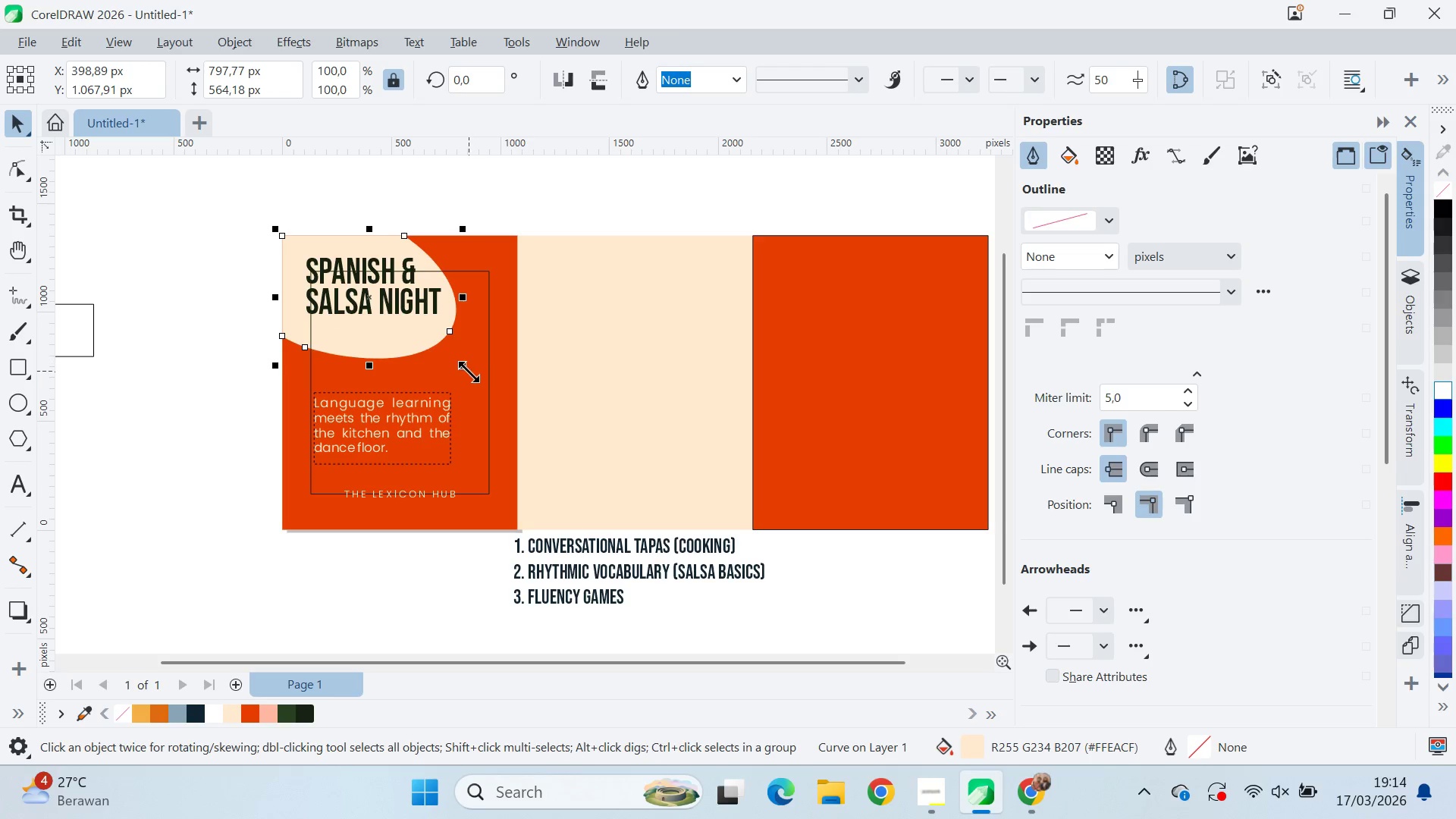 
left_click_drag(start_coordinate=[460, 369], to_coordinate=[453, 369])
 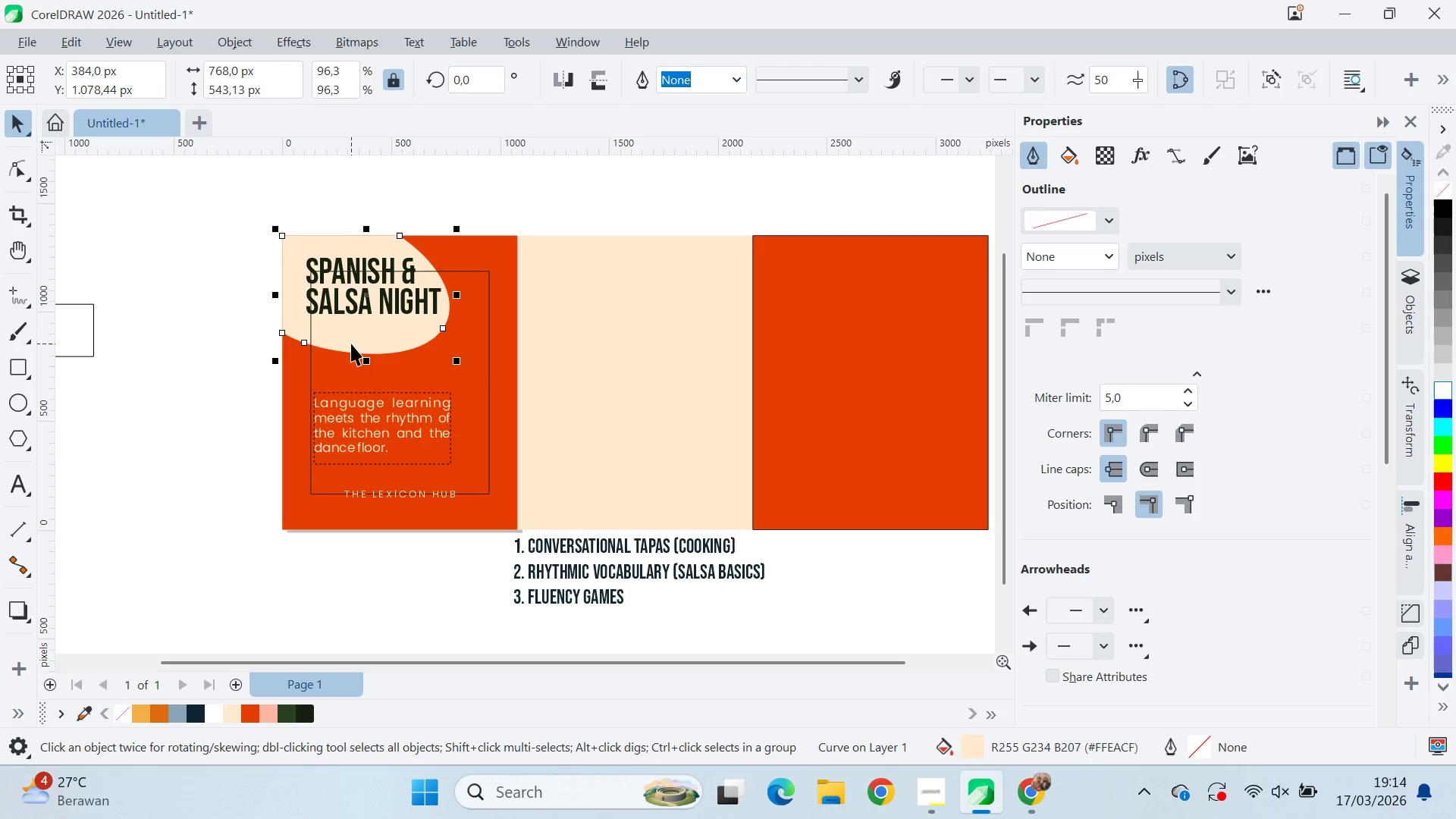 
key(A)
 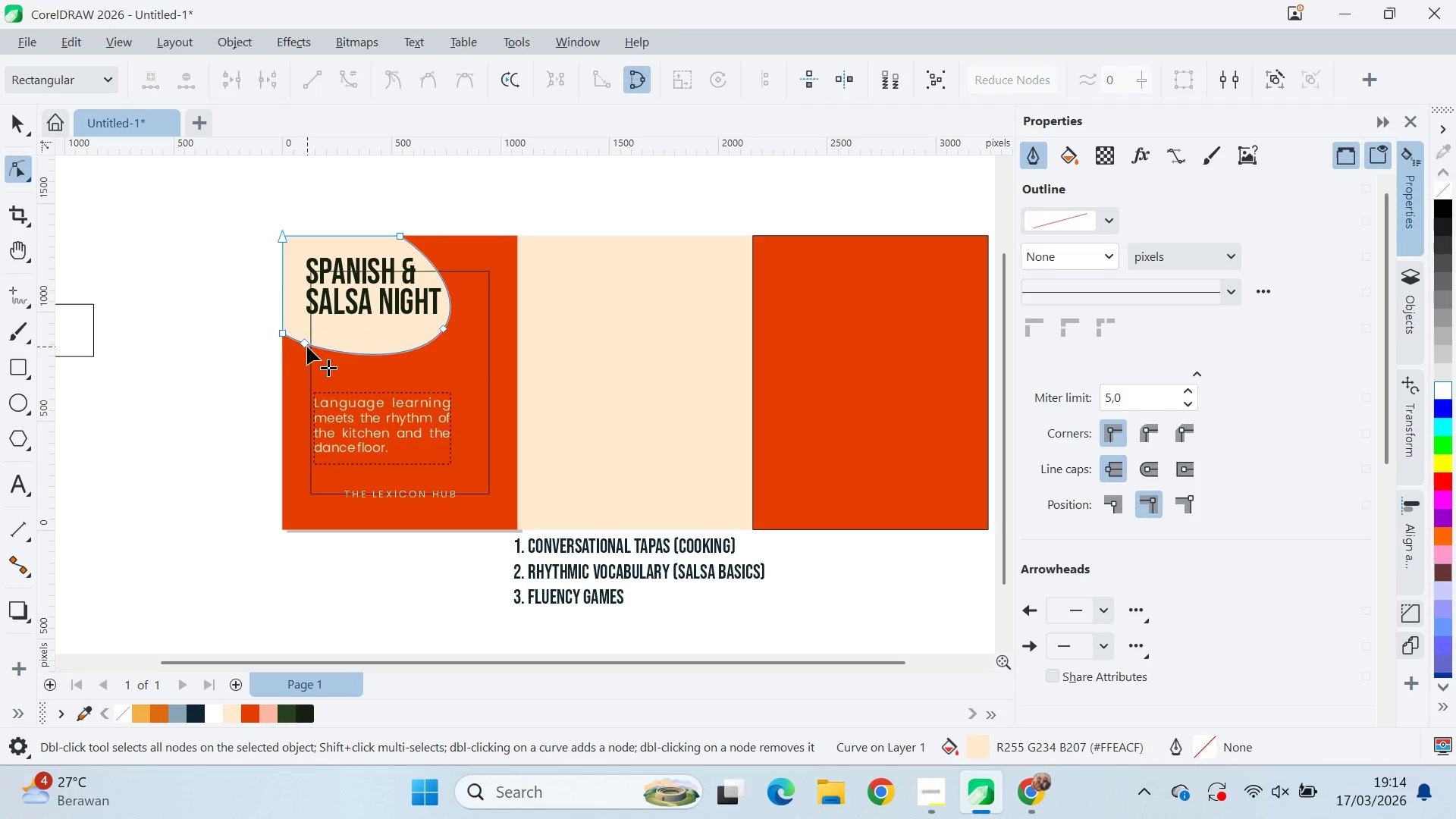 
left_click_drag(start_coordinate=[307, 347], to_coordinate=[314, 336])
 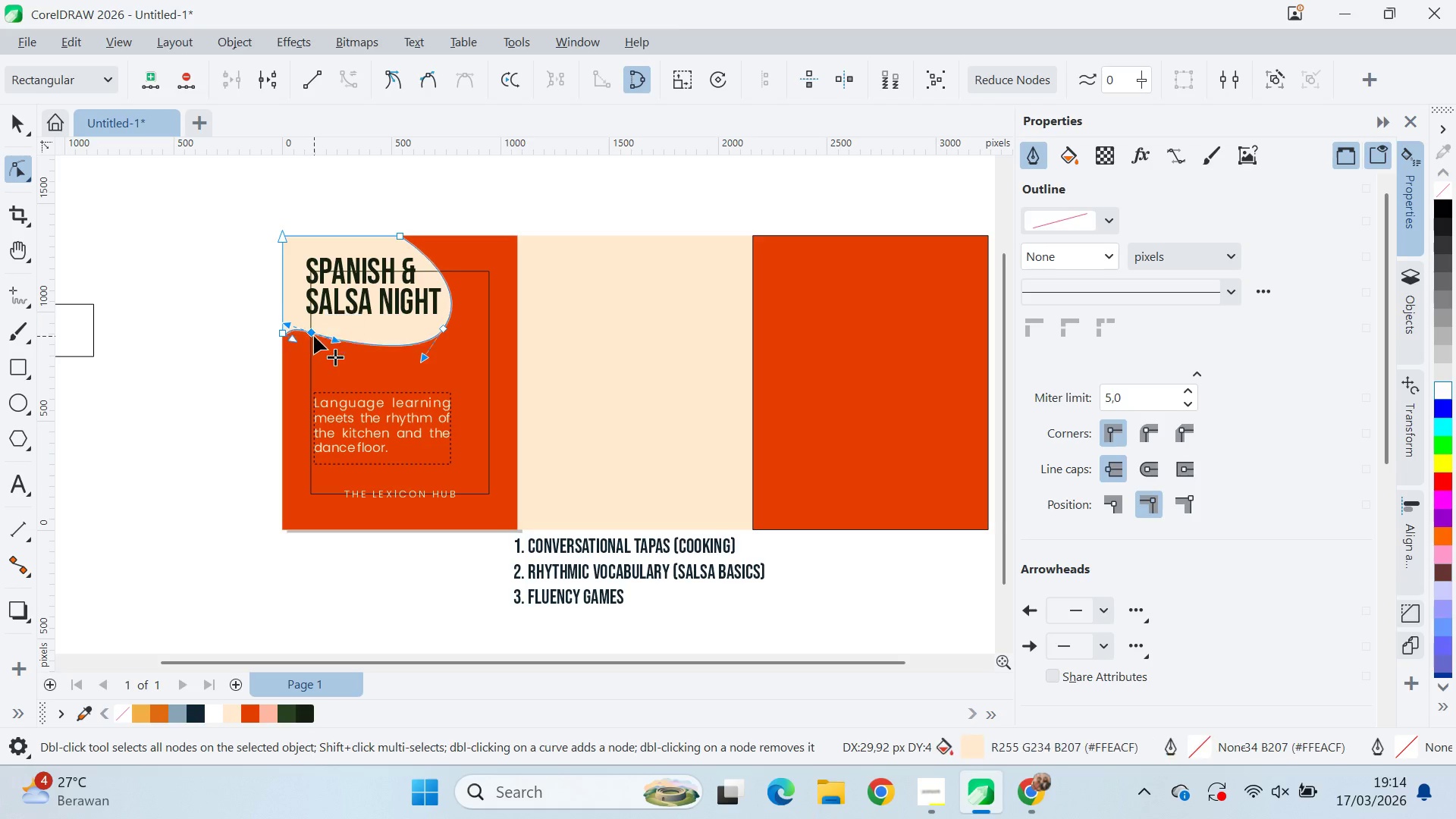 
key(Control+Z)
 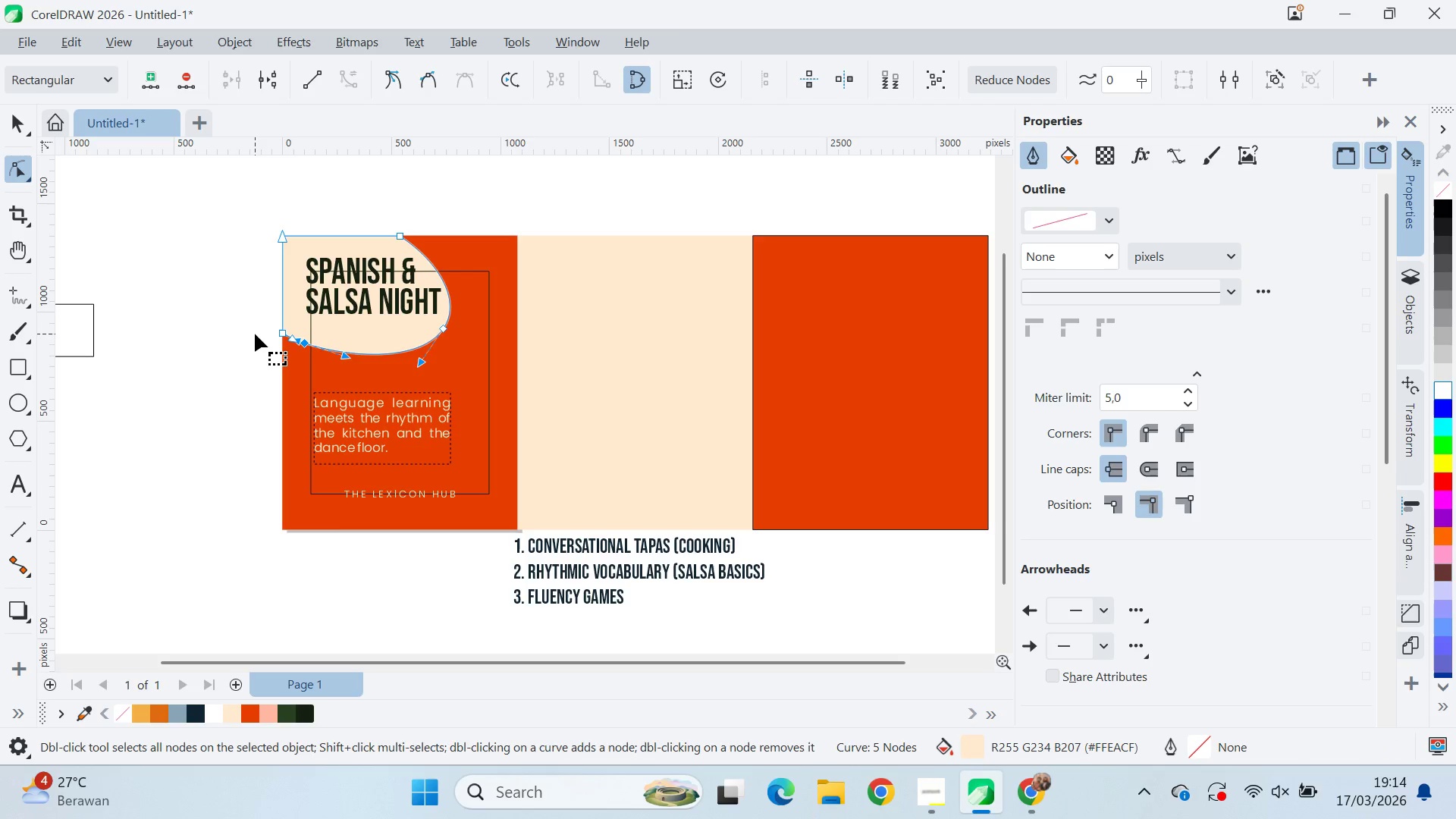 
key(Delete)
 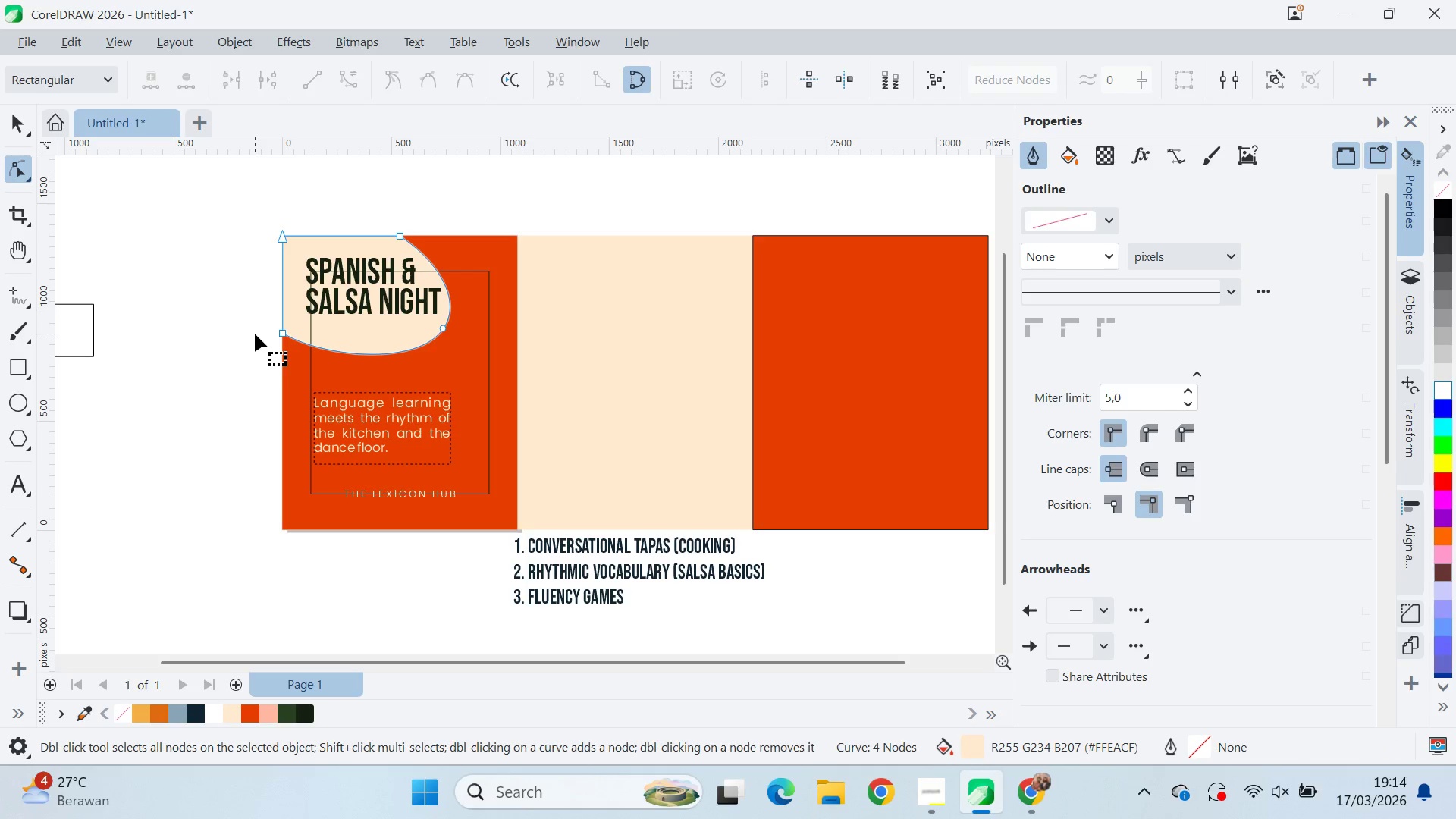 
key(V)
 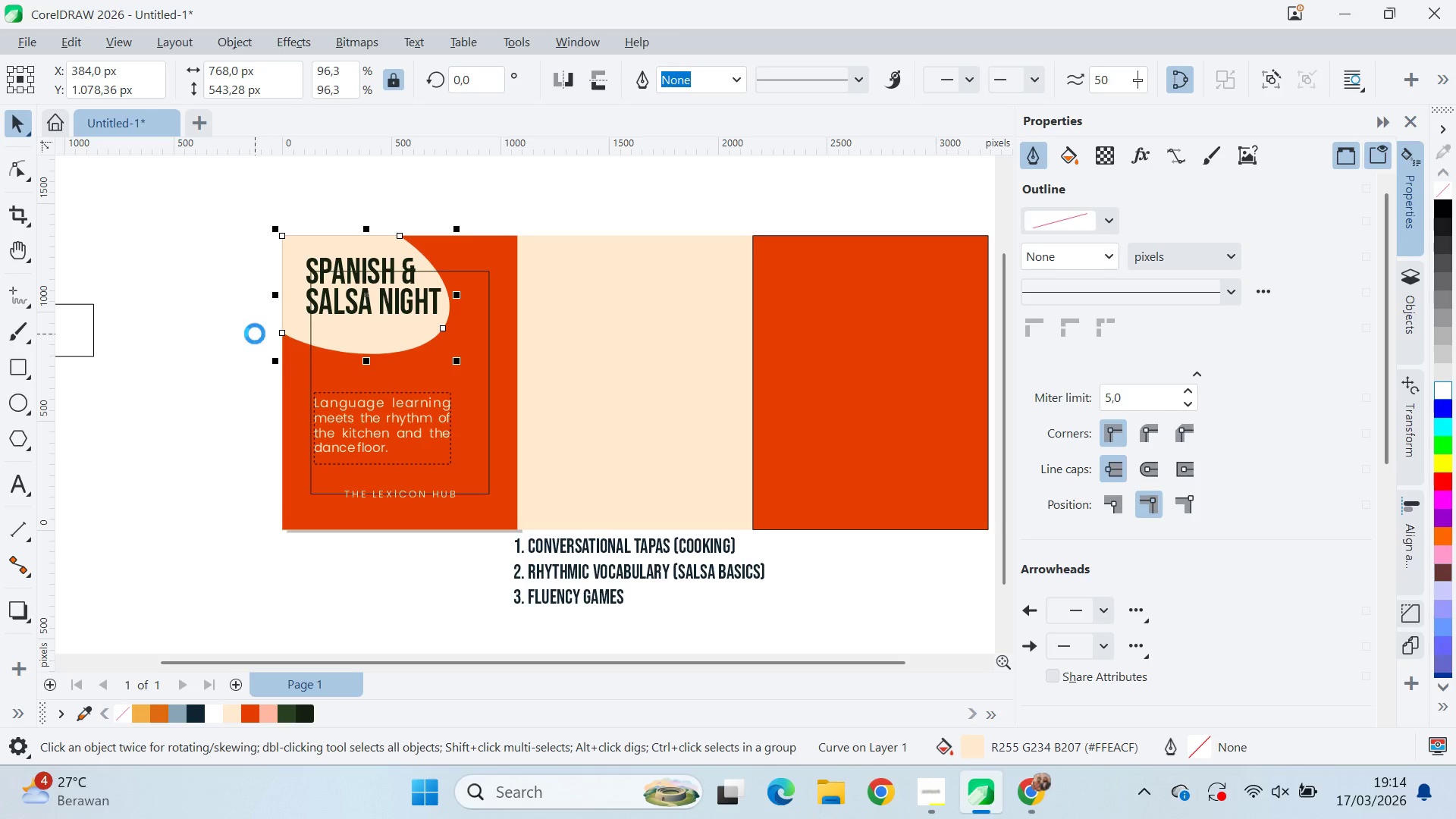 
key(Delete)
 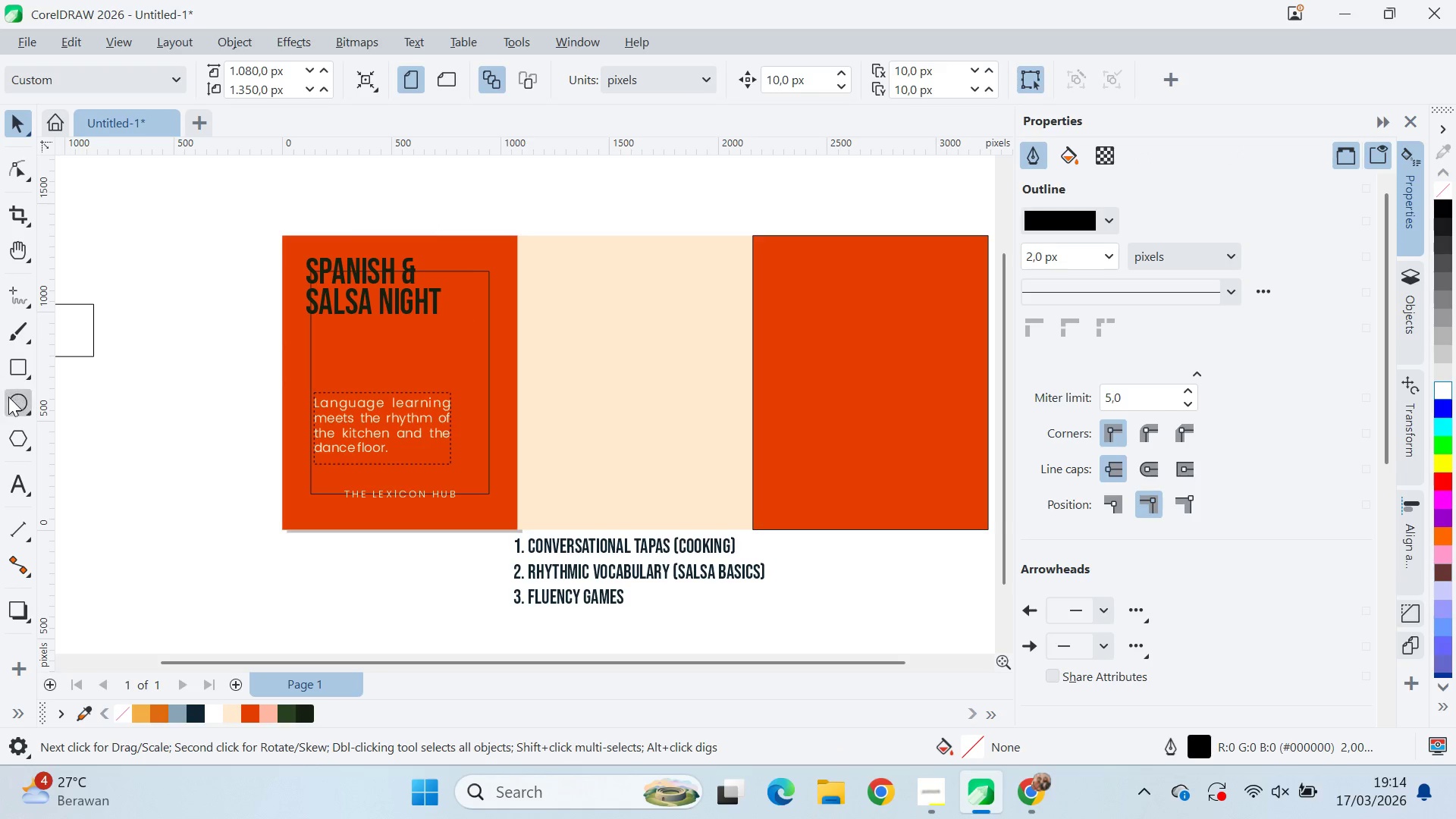 
hold_key(key=ControlLeft, duration=0.64)
left_click_drag(start_coordinate=[260, 196], to_coordinate=[441, 299])
 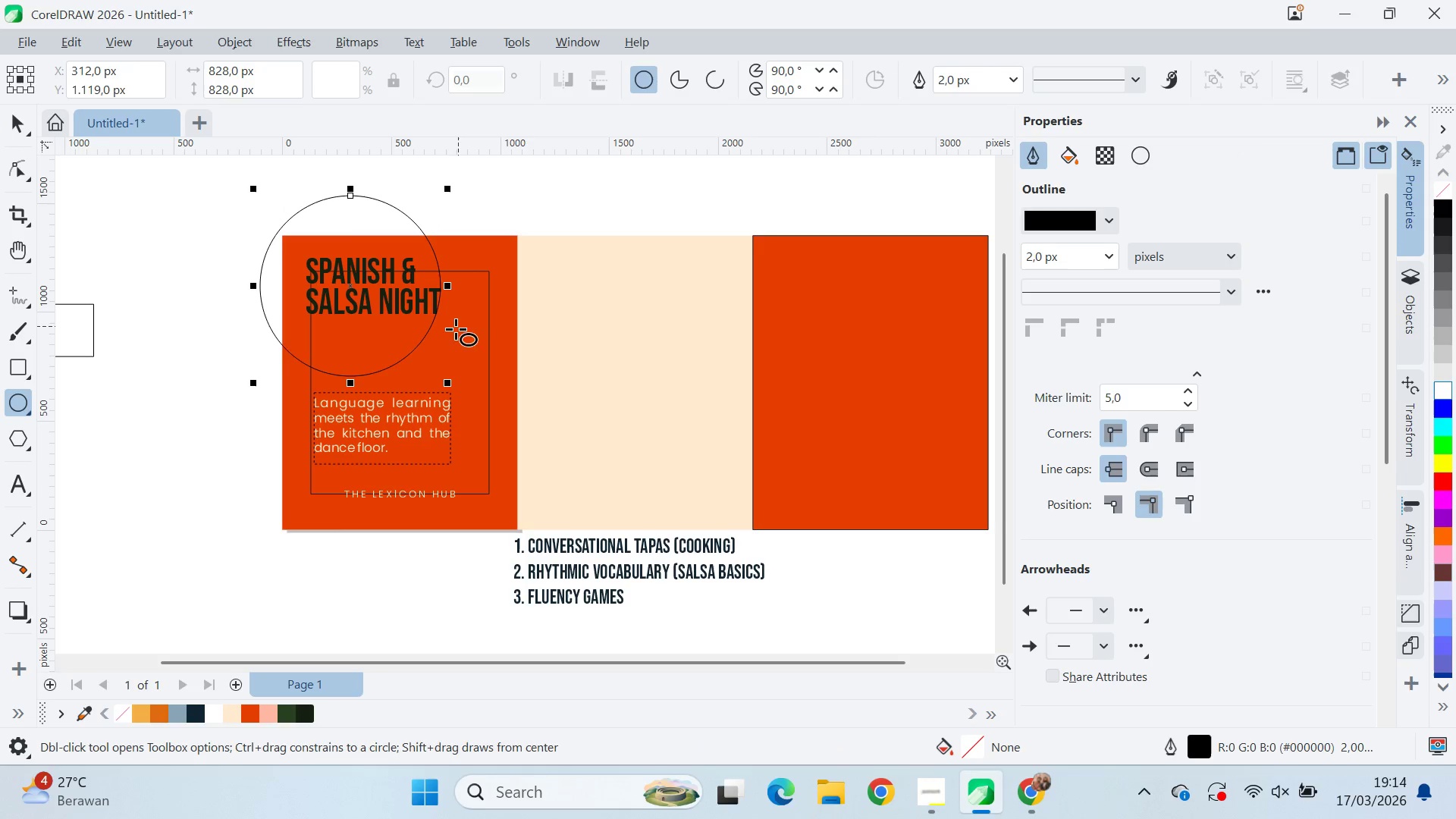 
key(V)
 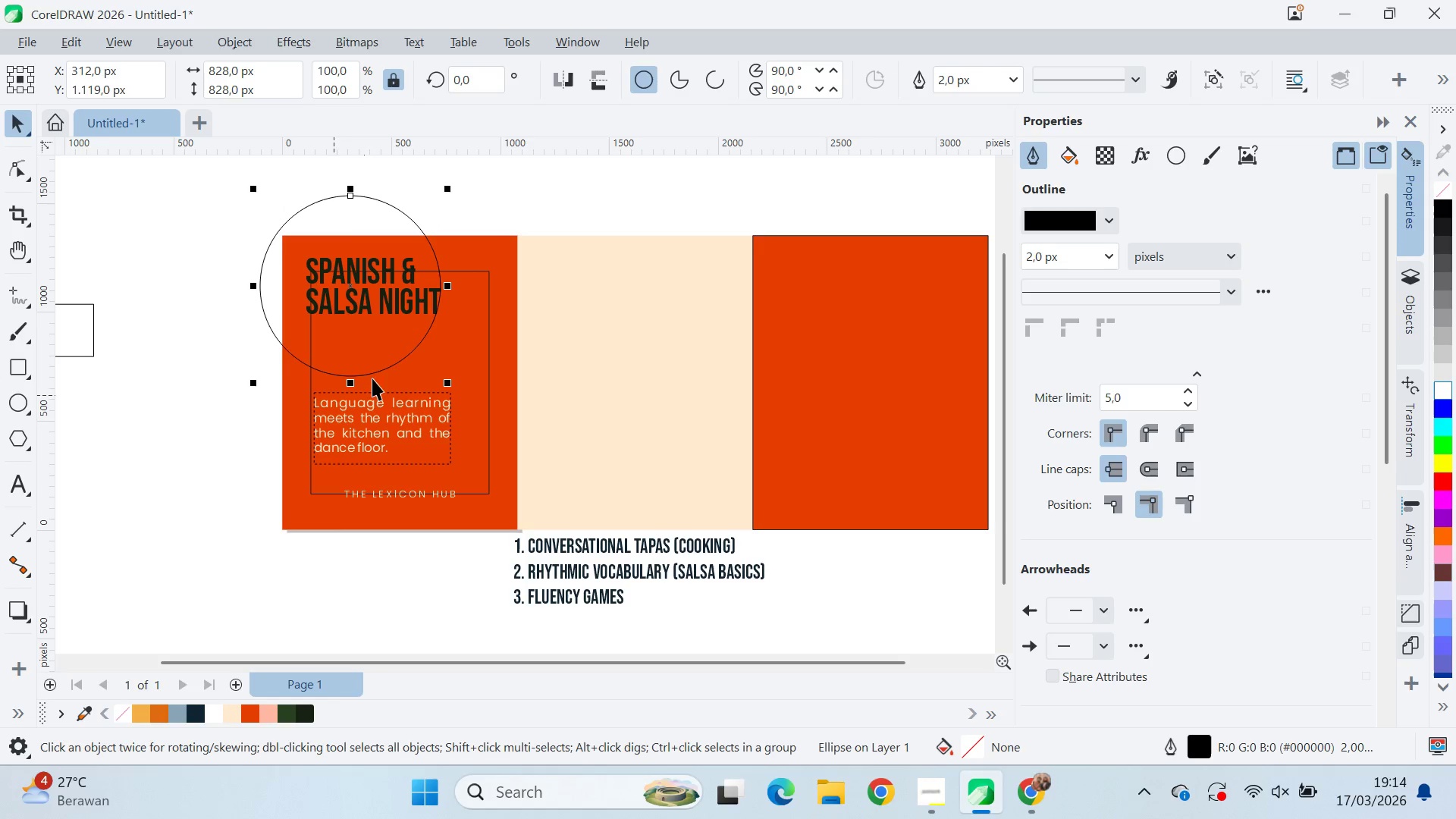 
left_click_drag(start_coordinate=[390, 312], to_coordinate=[385, 295])
 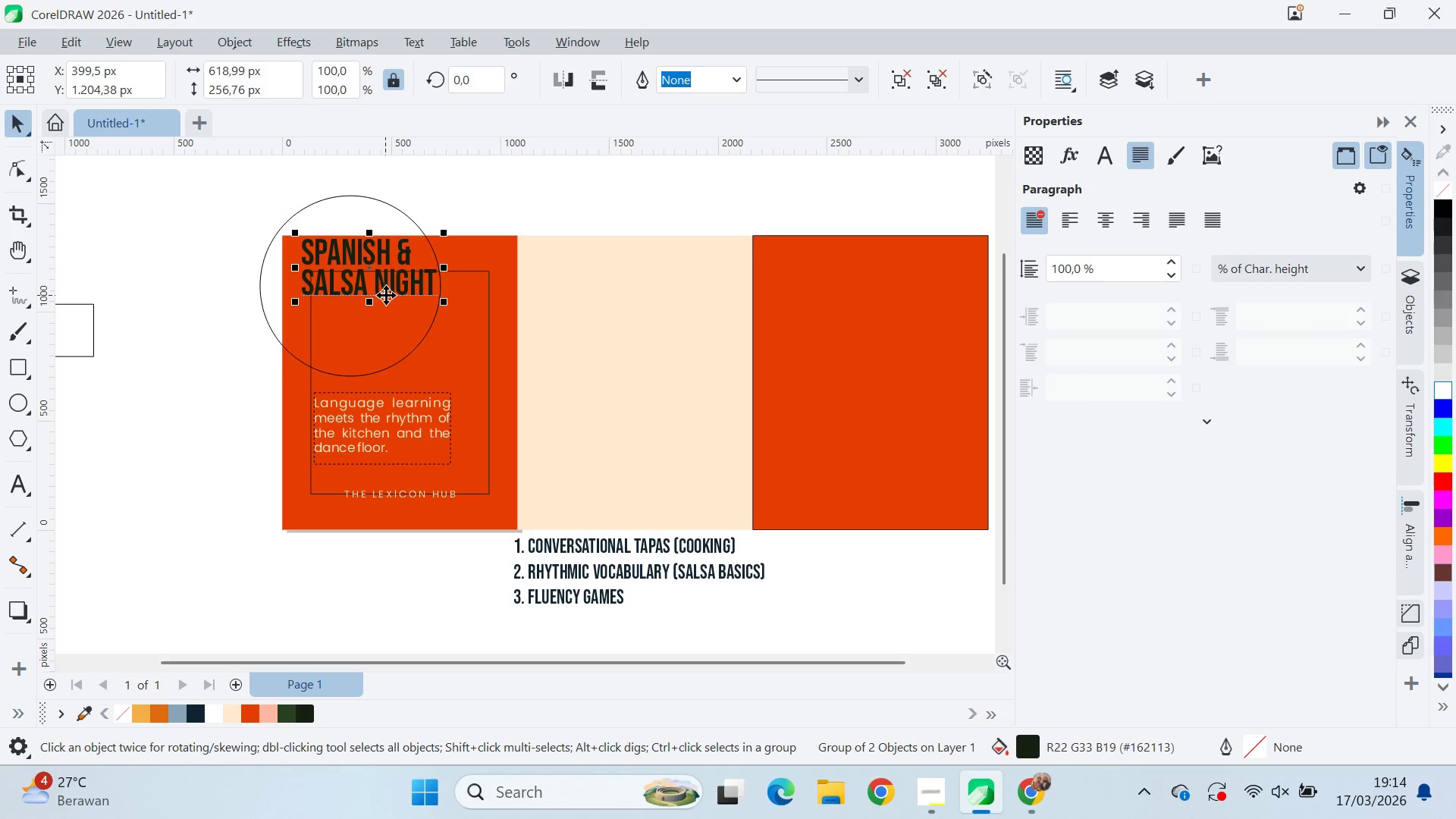 
key(Control+ControlLeft)
 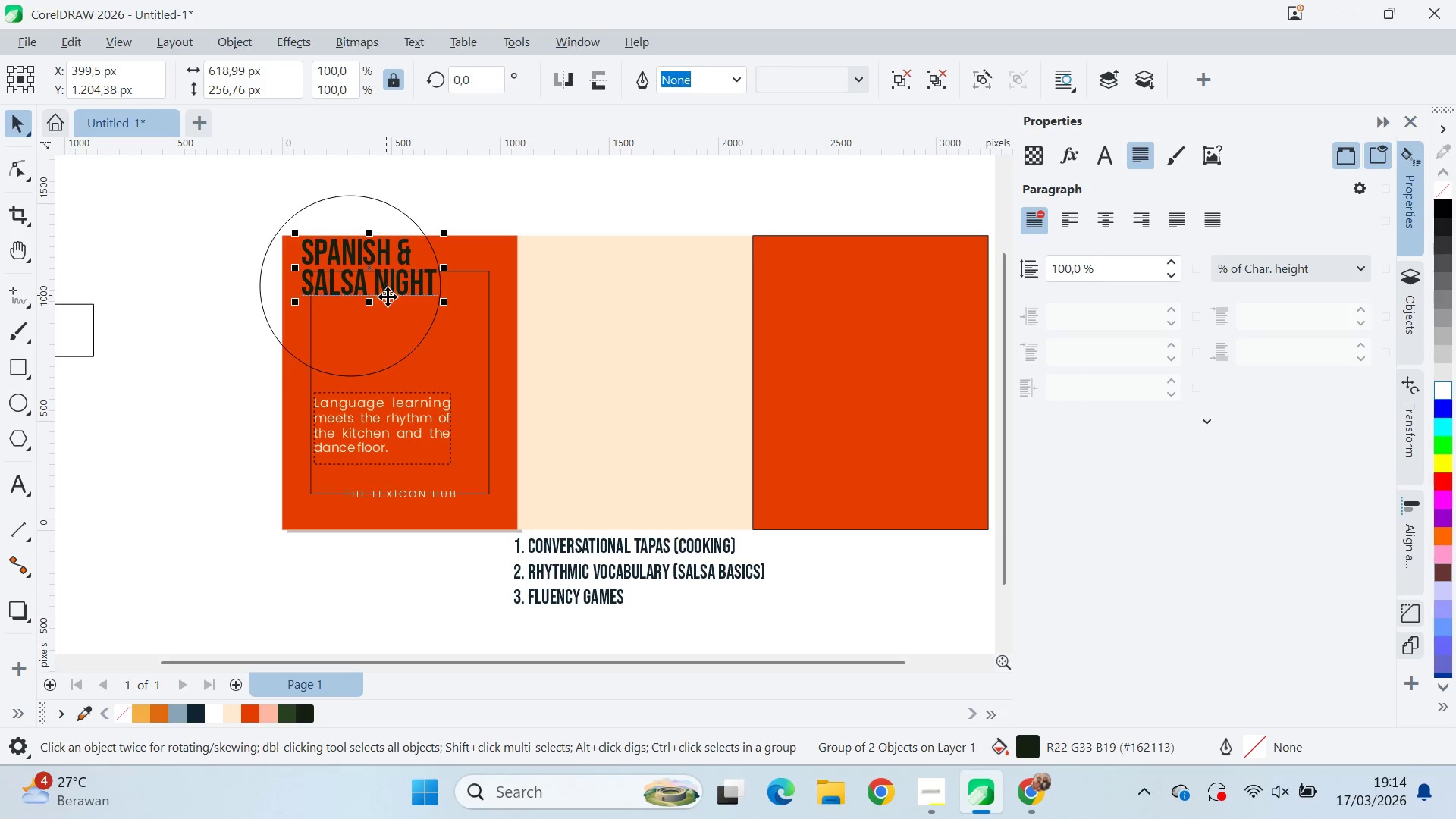 
key(Control+Z)
 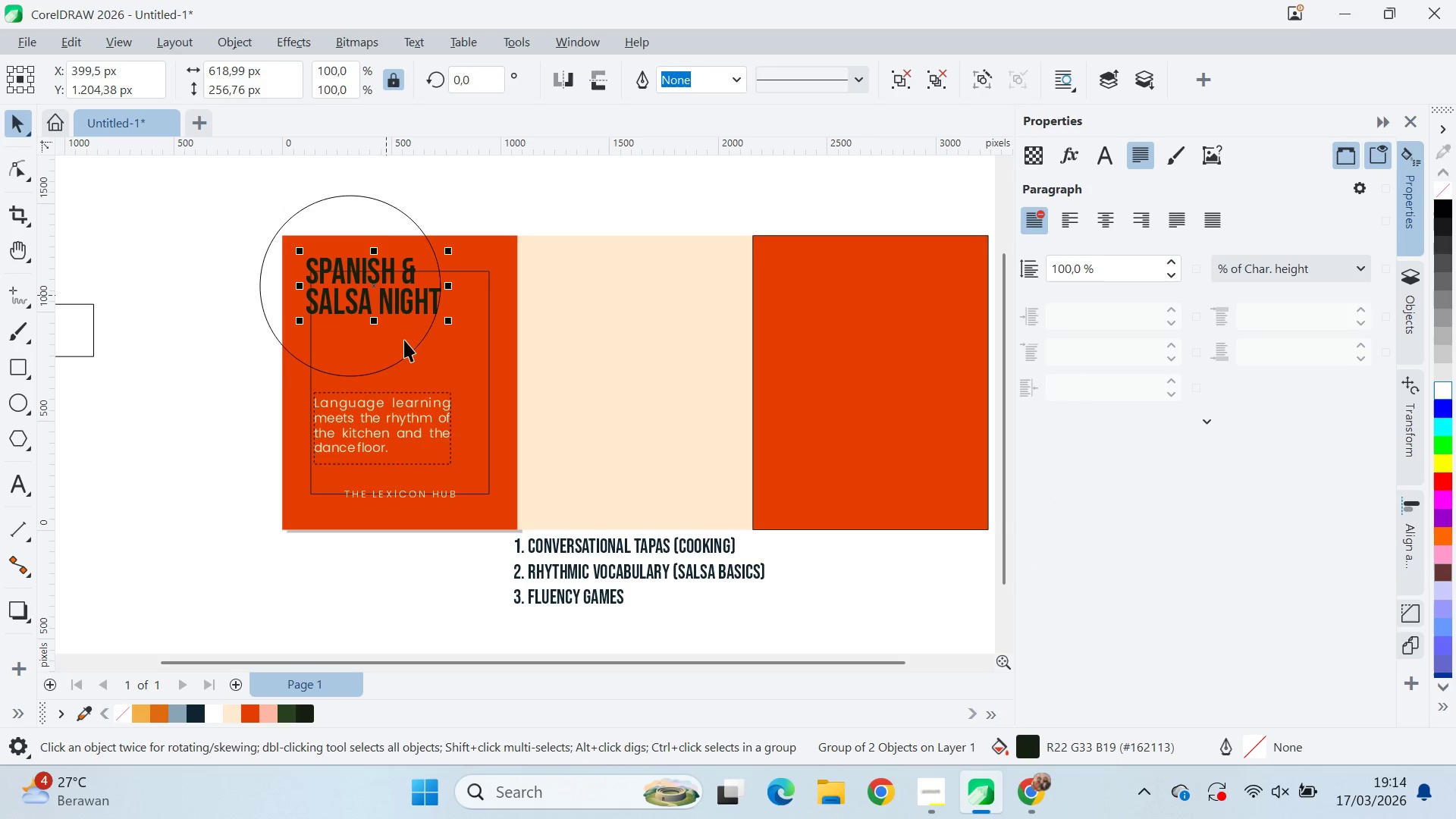 
left_click_drag(start_coordinate=[404, 341], to_coordinate=[409, 325])
 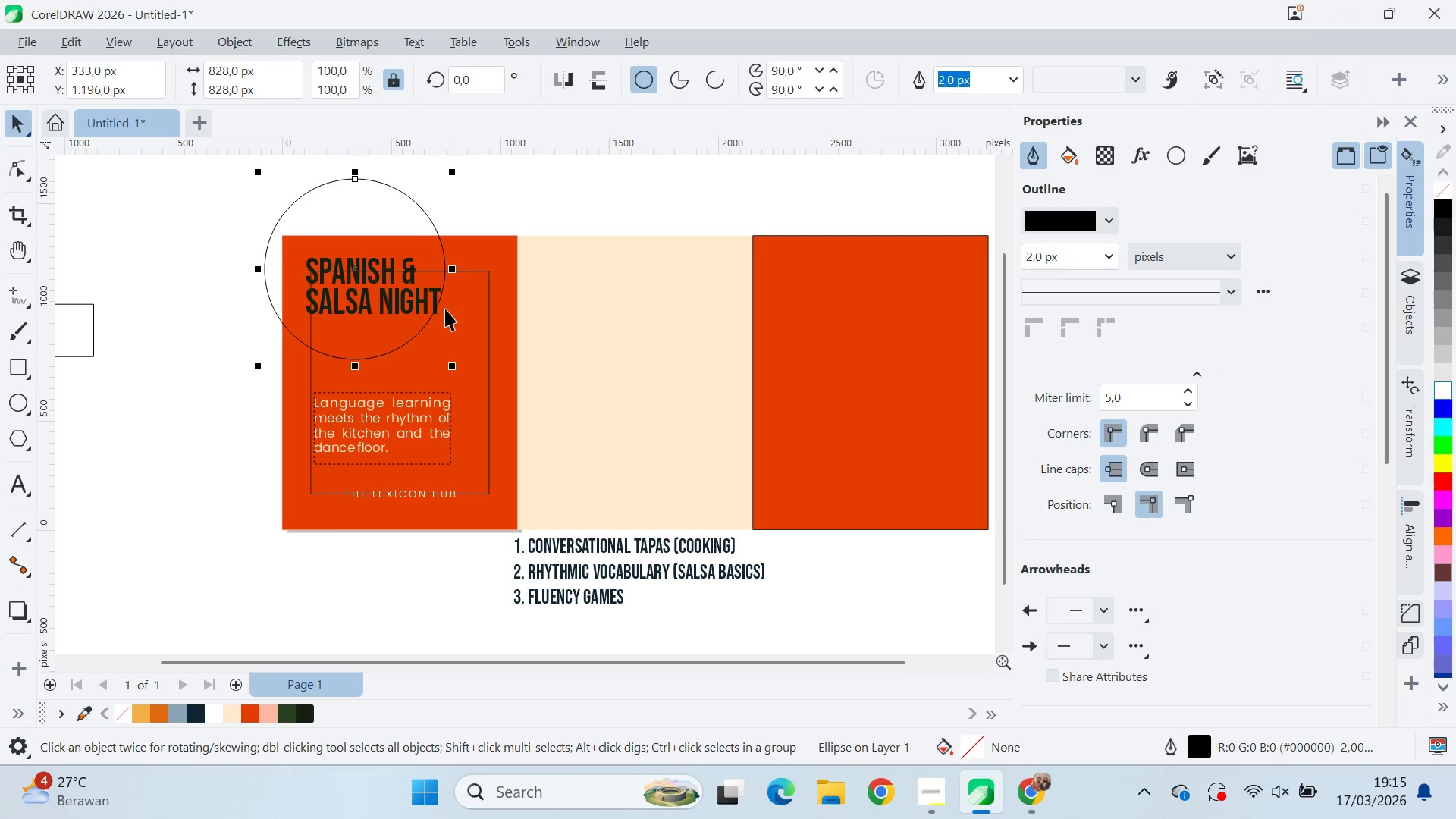 
key(Control+Q)
 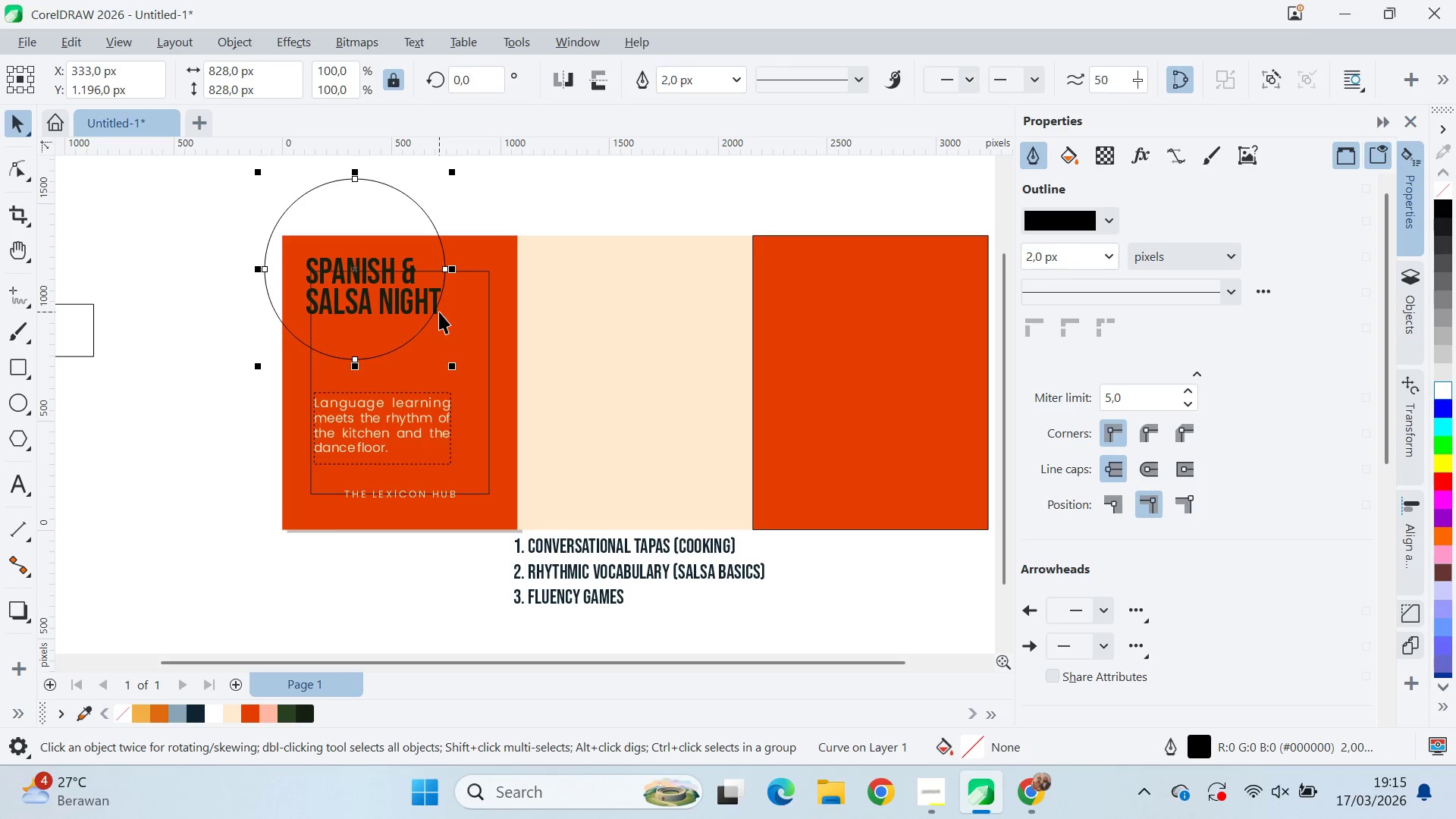 
key(A)
 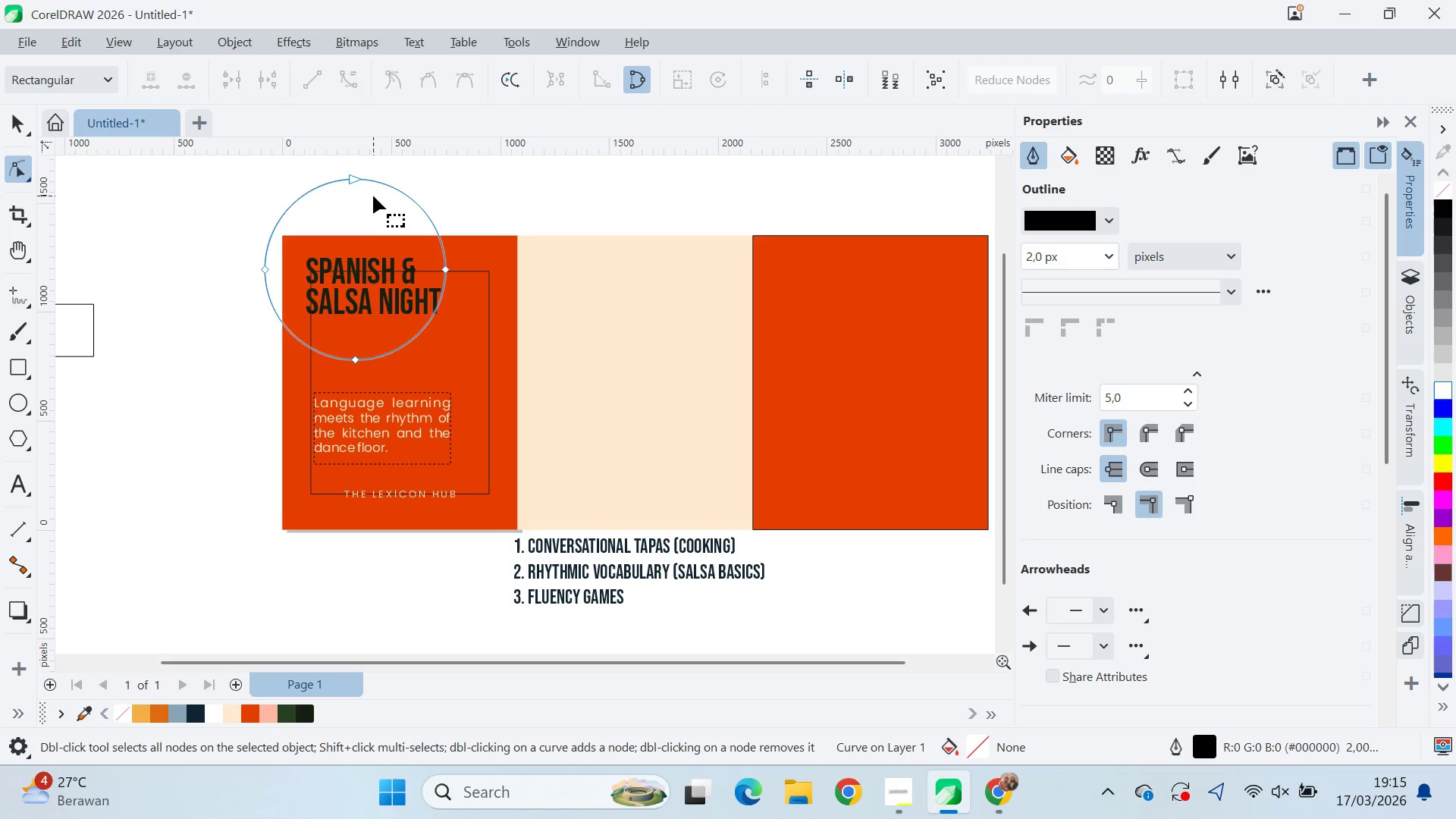 
left_click_drag(start_coordinate=[354, 175], to_coordinate=[353, 202])
 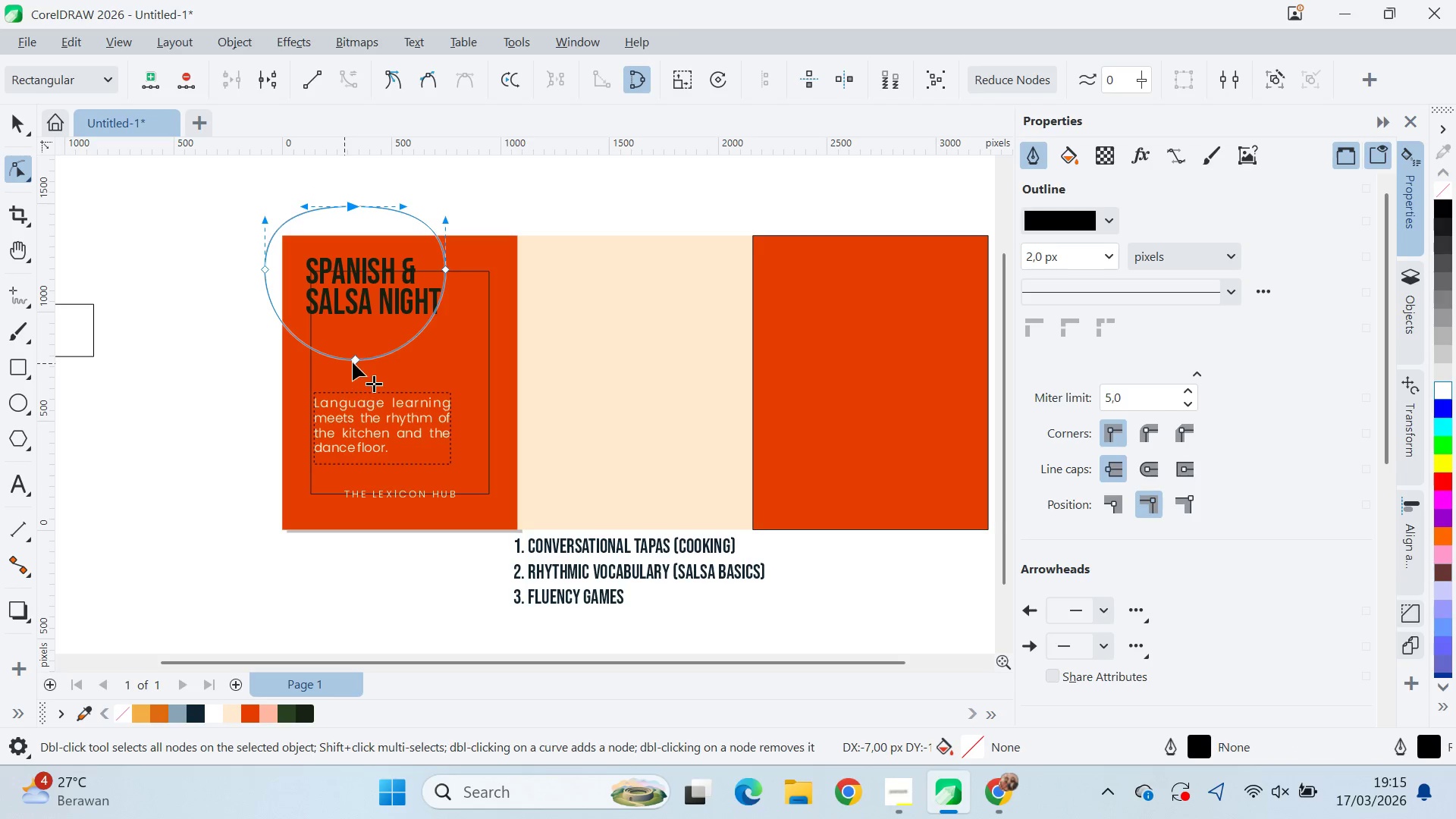 
left_click_drag(start_coordinate=[355, 362], to_coordinate=[358, 334])
 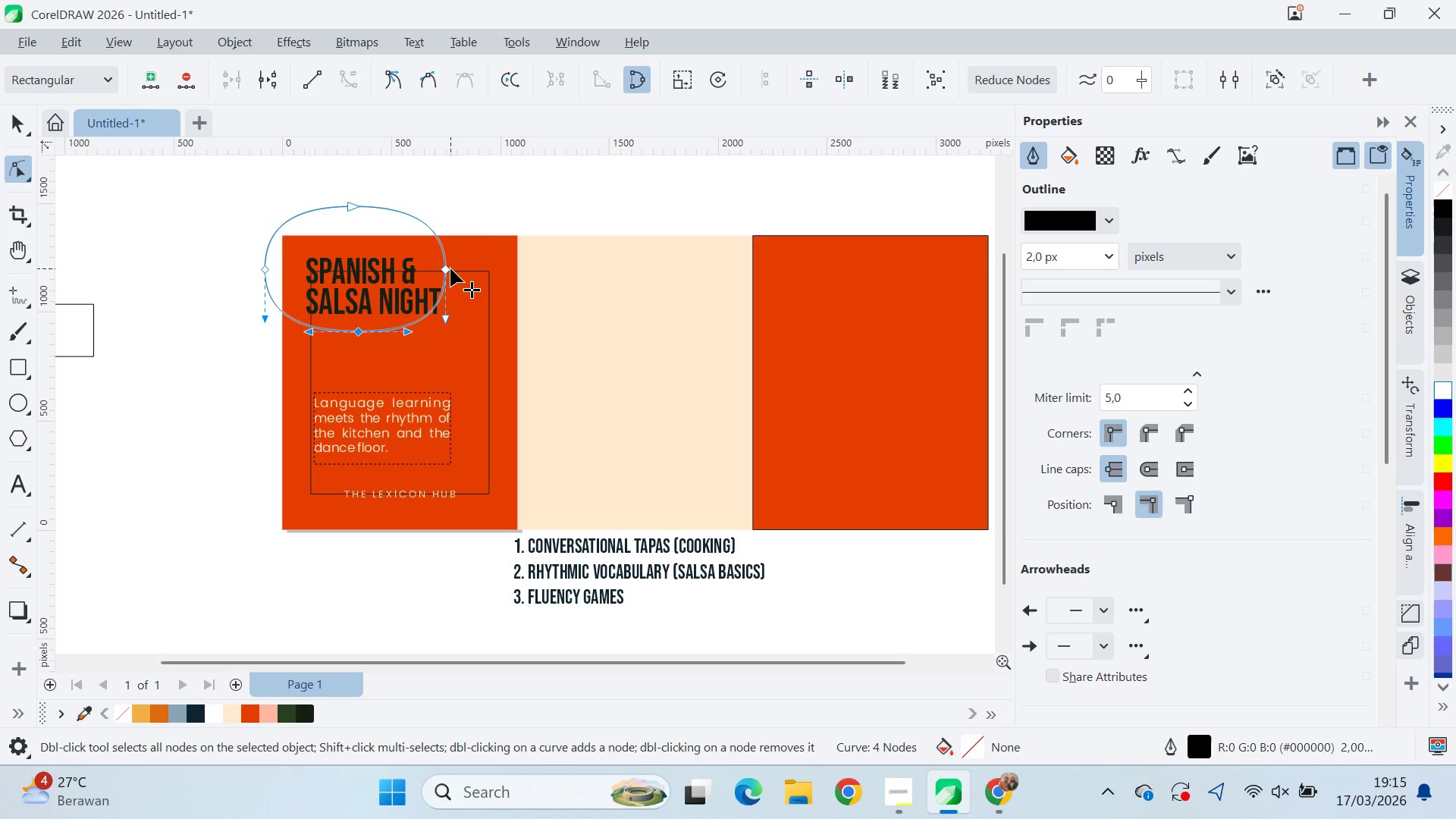 
key(Control+ControlLeft)
 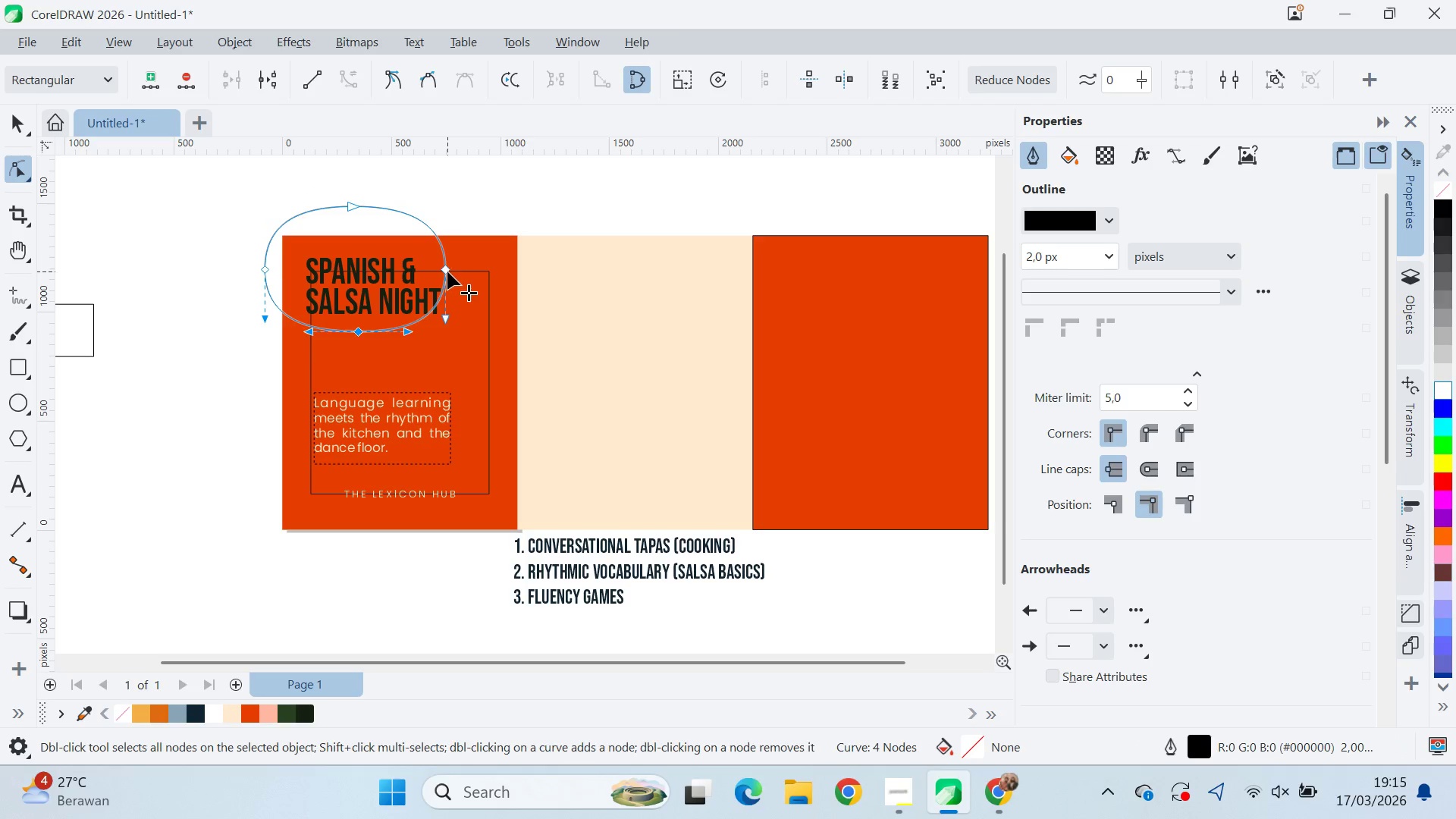 
key(Control+Z)
 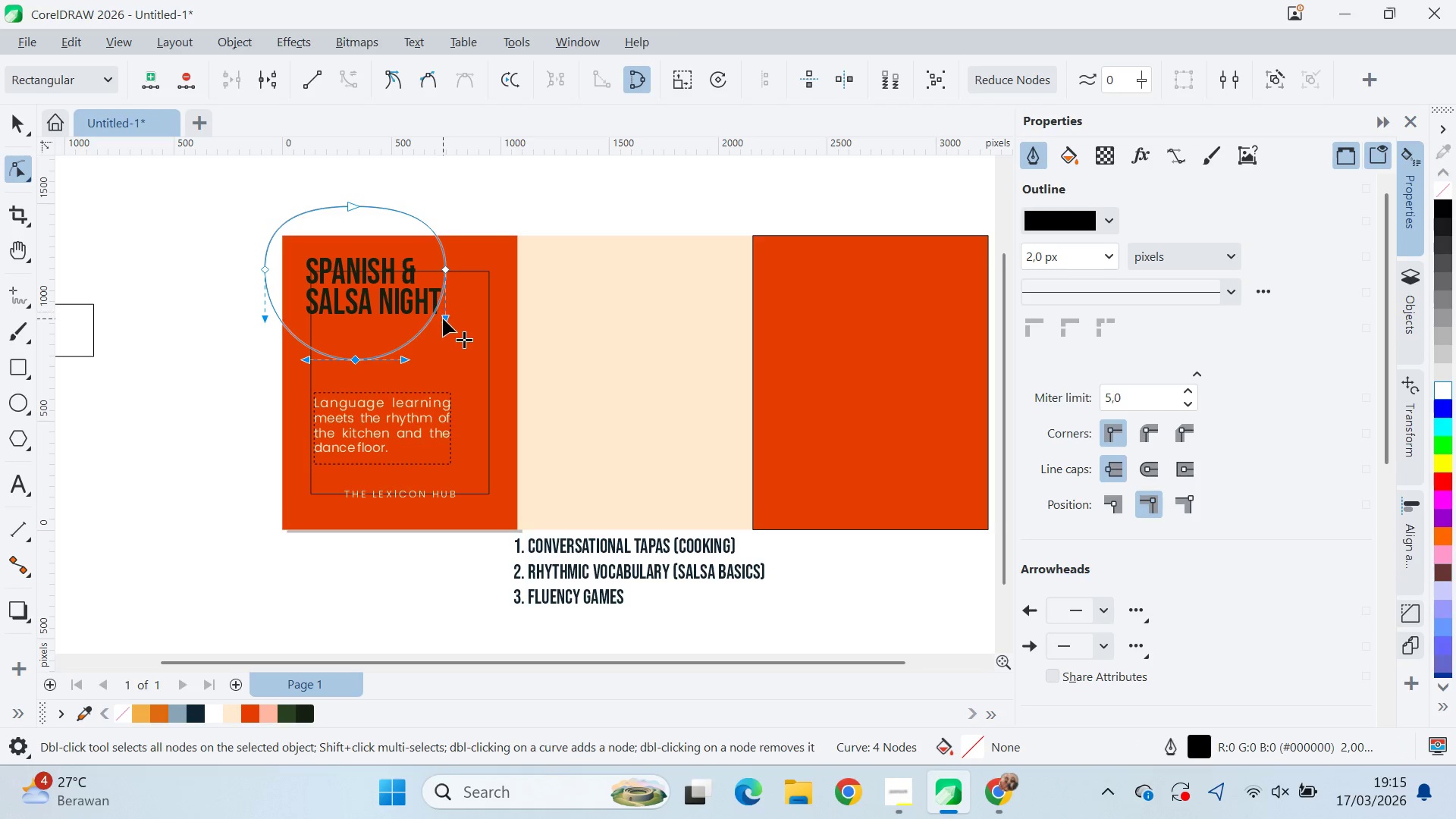 
left_click_drag(start_coordinate=[444, 319], to_coordinate=[469, 327])
 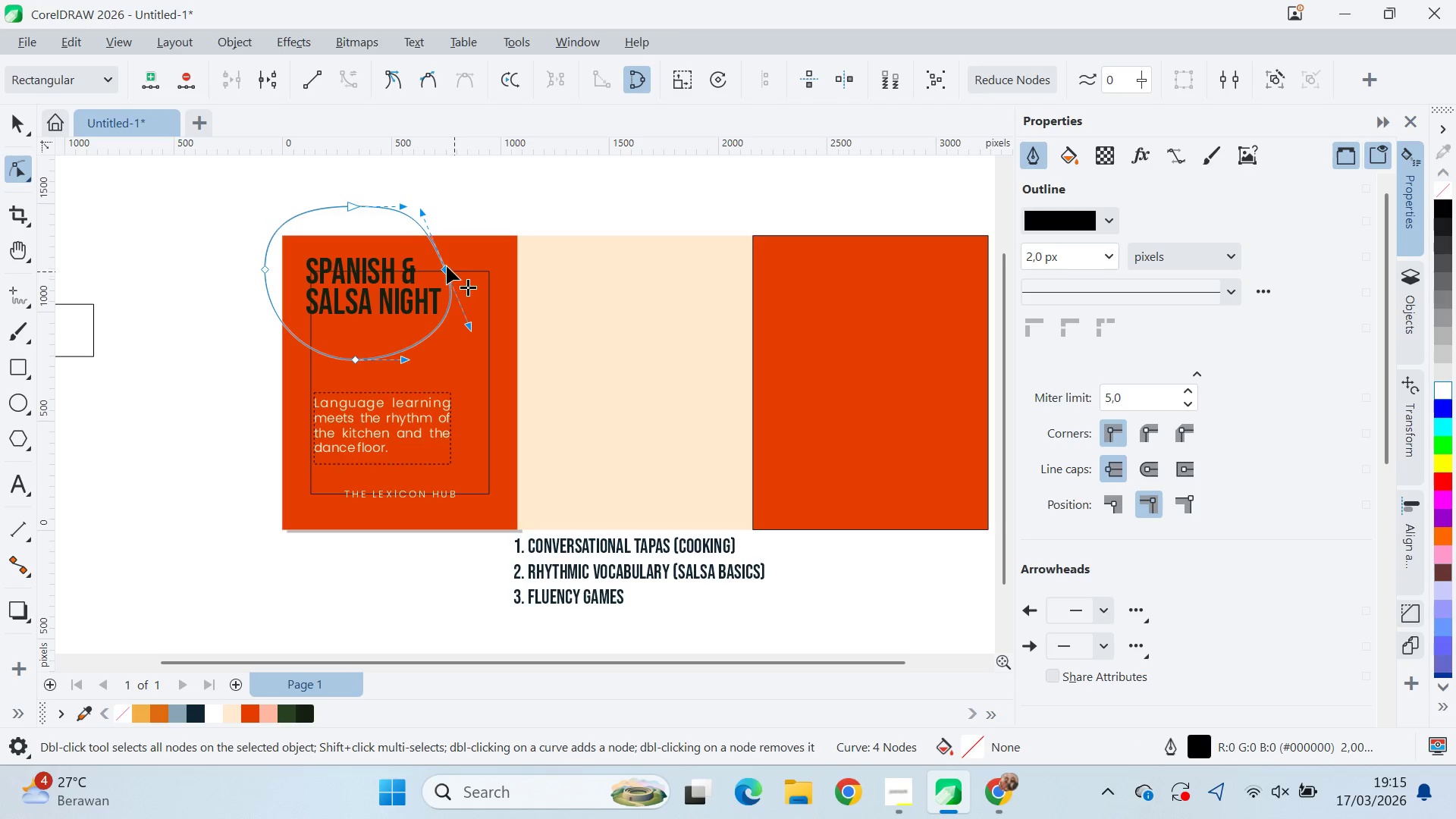 
left_click_drag(start_coordinate=[444, 266], to_coordinate=[450, 290])
 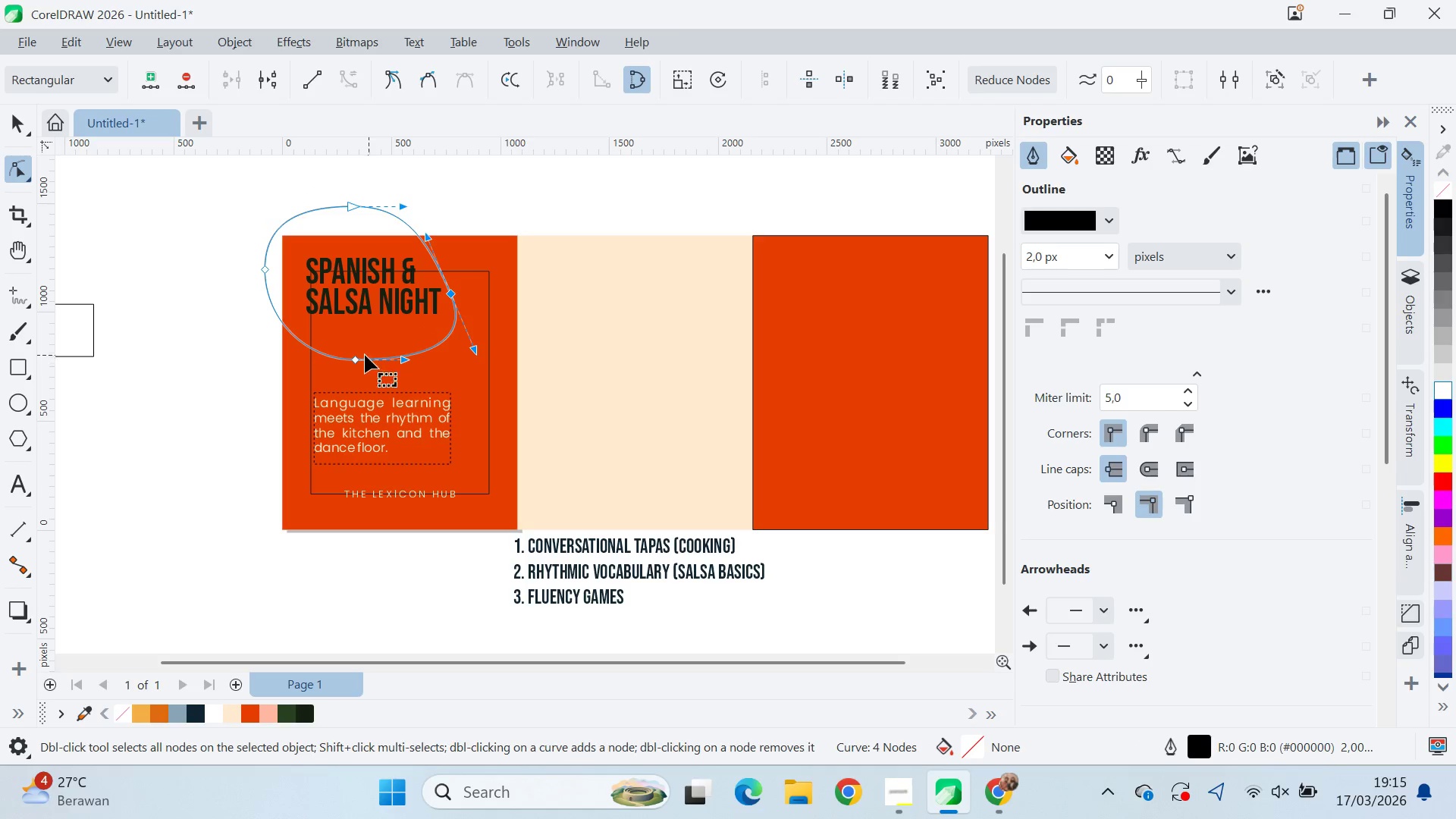 
left_click_drag(start_coordinate=[356, 359], to_coordinate=[340, 340])
 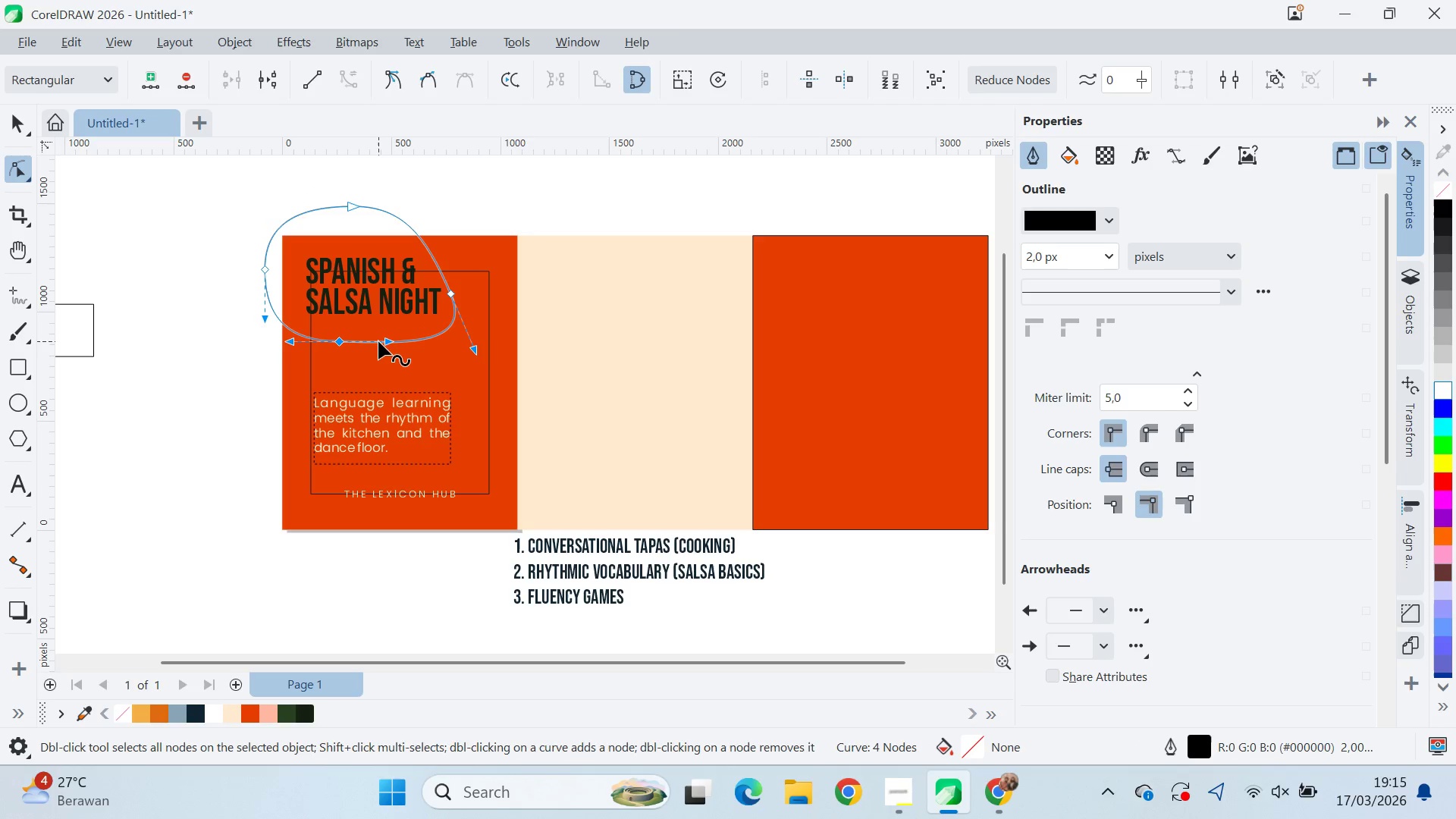 
left_click_drag(start_coordinate=[384, 343], to_coordinate=[385, 331])
 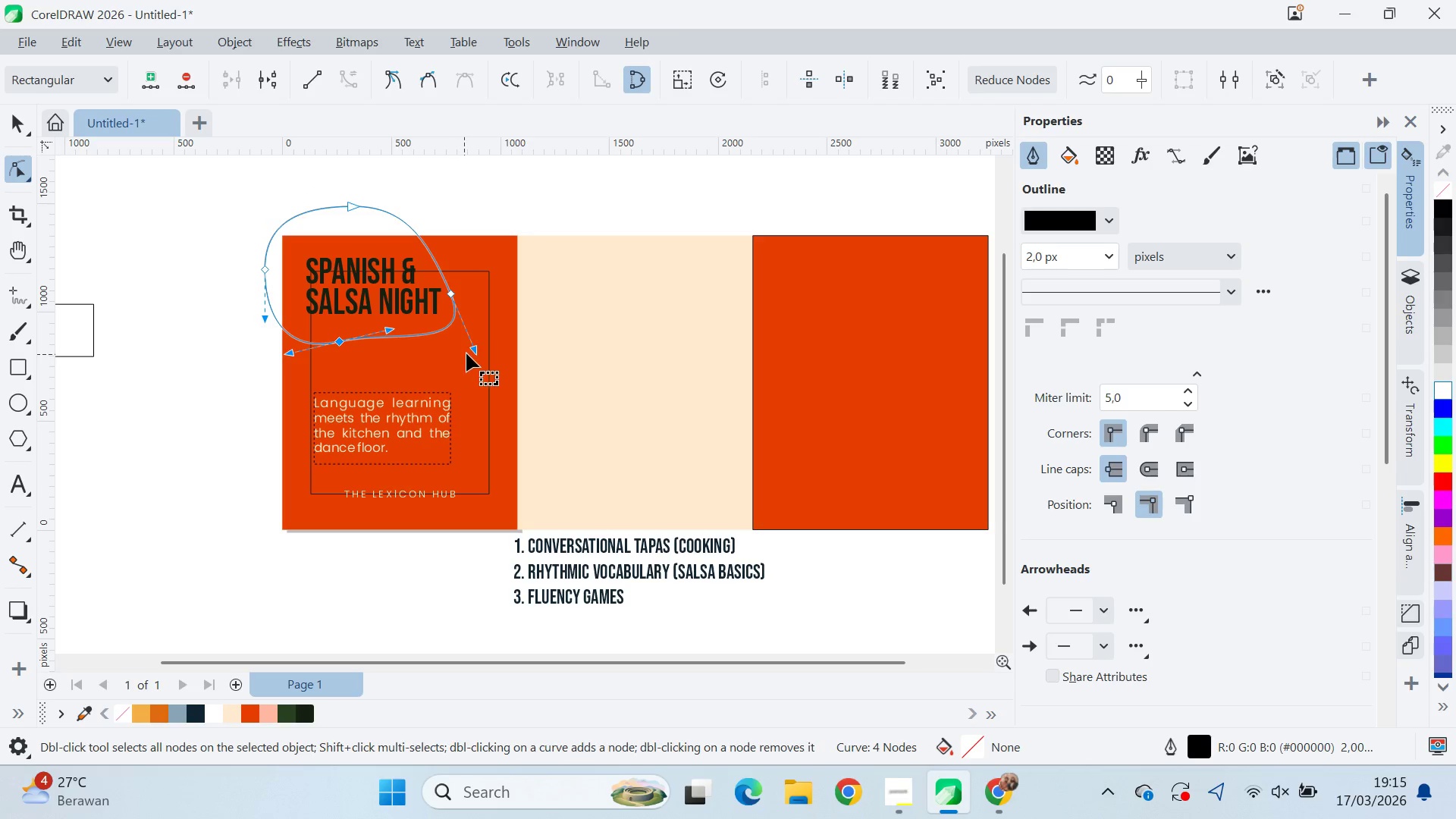 
left_click_drag(start_coordinate=[479, 350], to_coordinate=[471, 328])
 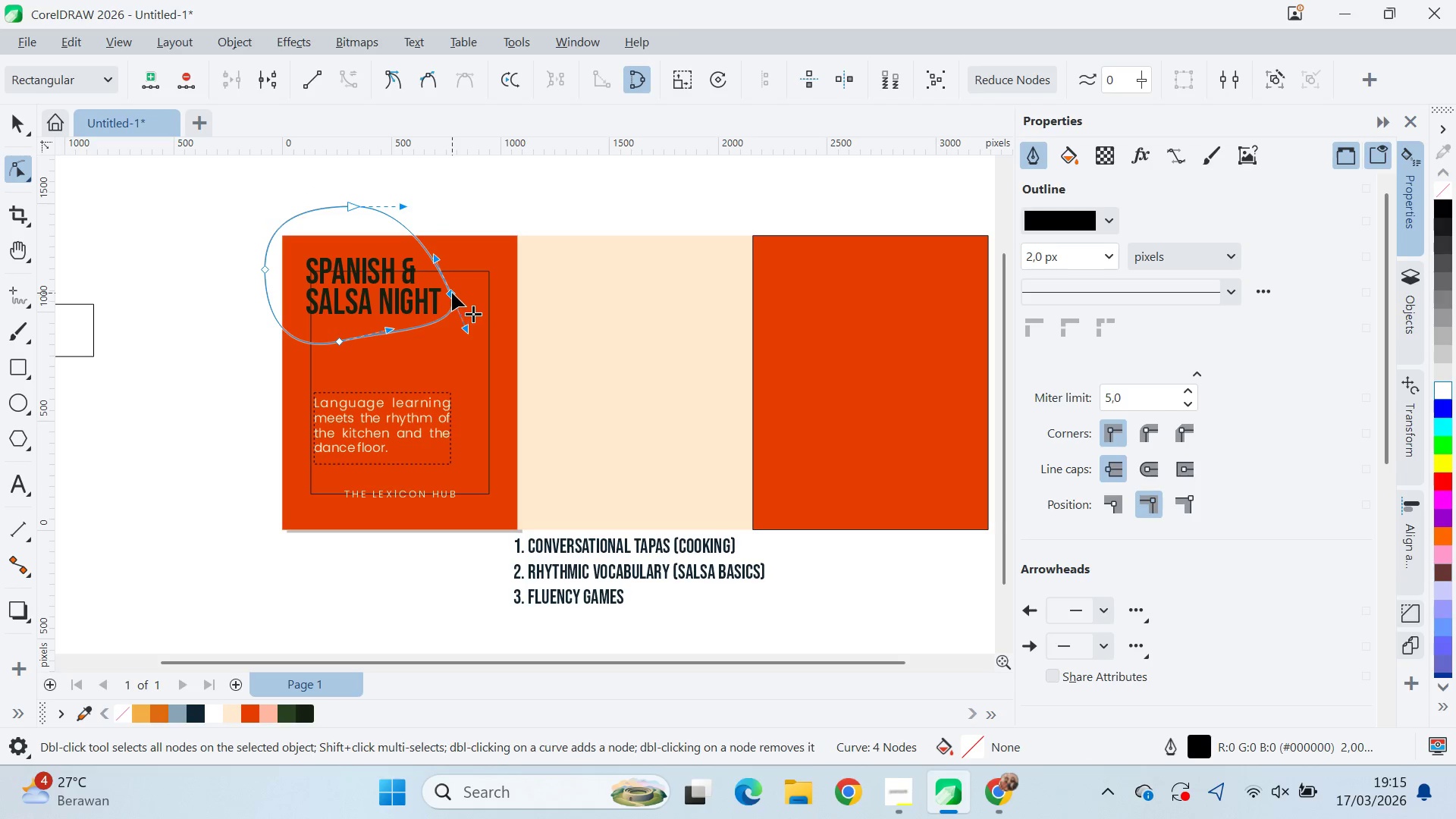 
left_click_drag(start_coordinate=[452, 293], to_coordinate=[453, 271])
 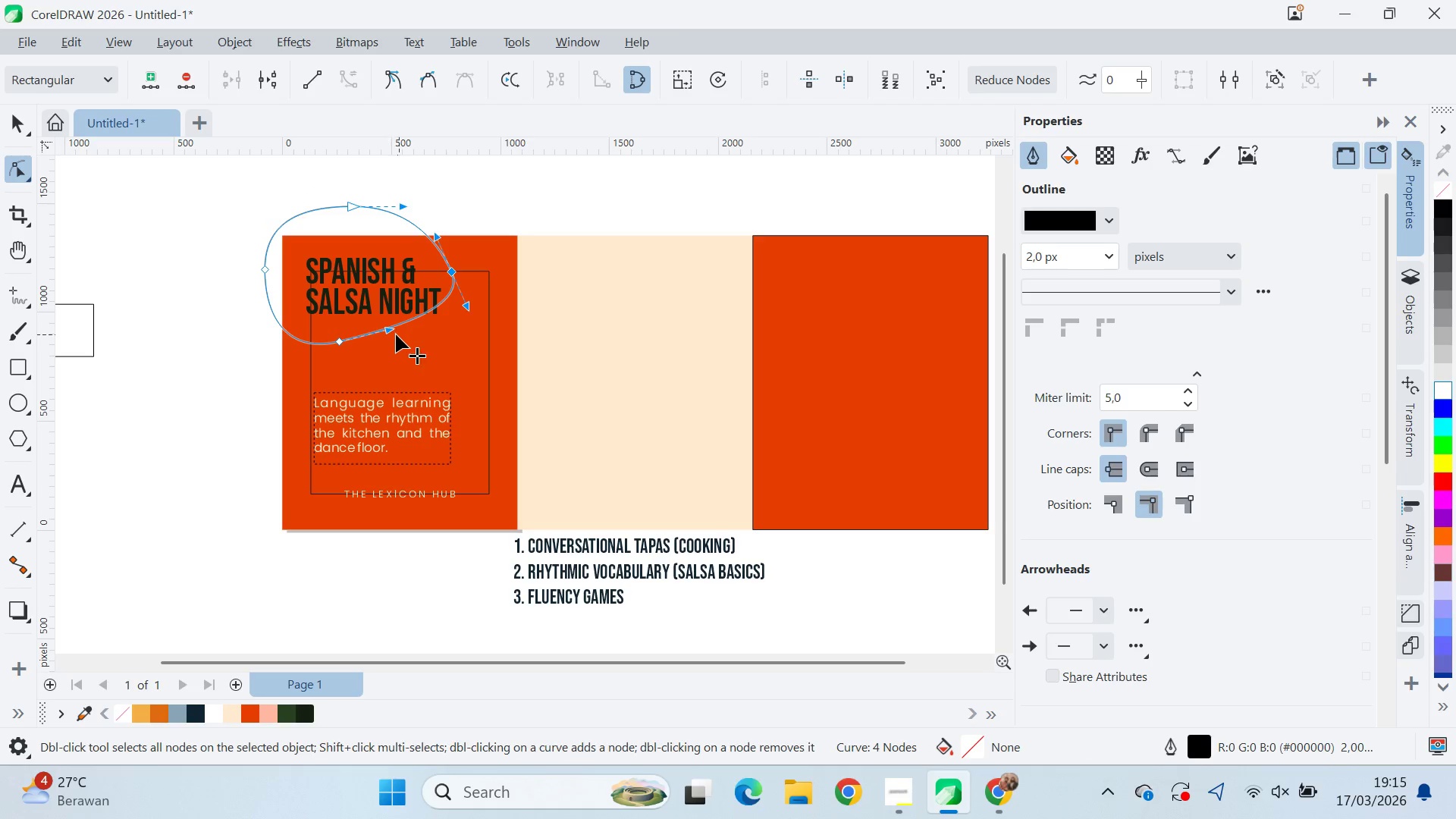 
left_click_drag(start_coordinate=[390, 334], to_coordinate=[413, 351])
 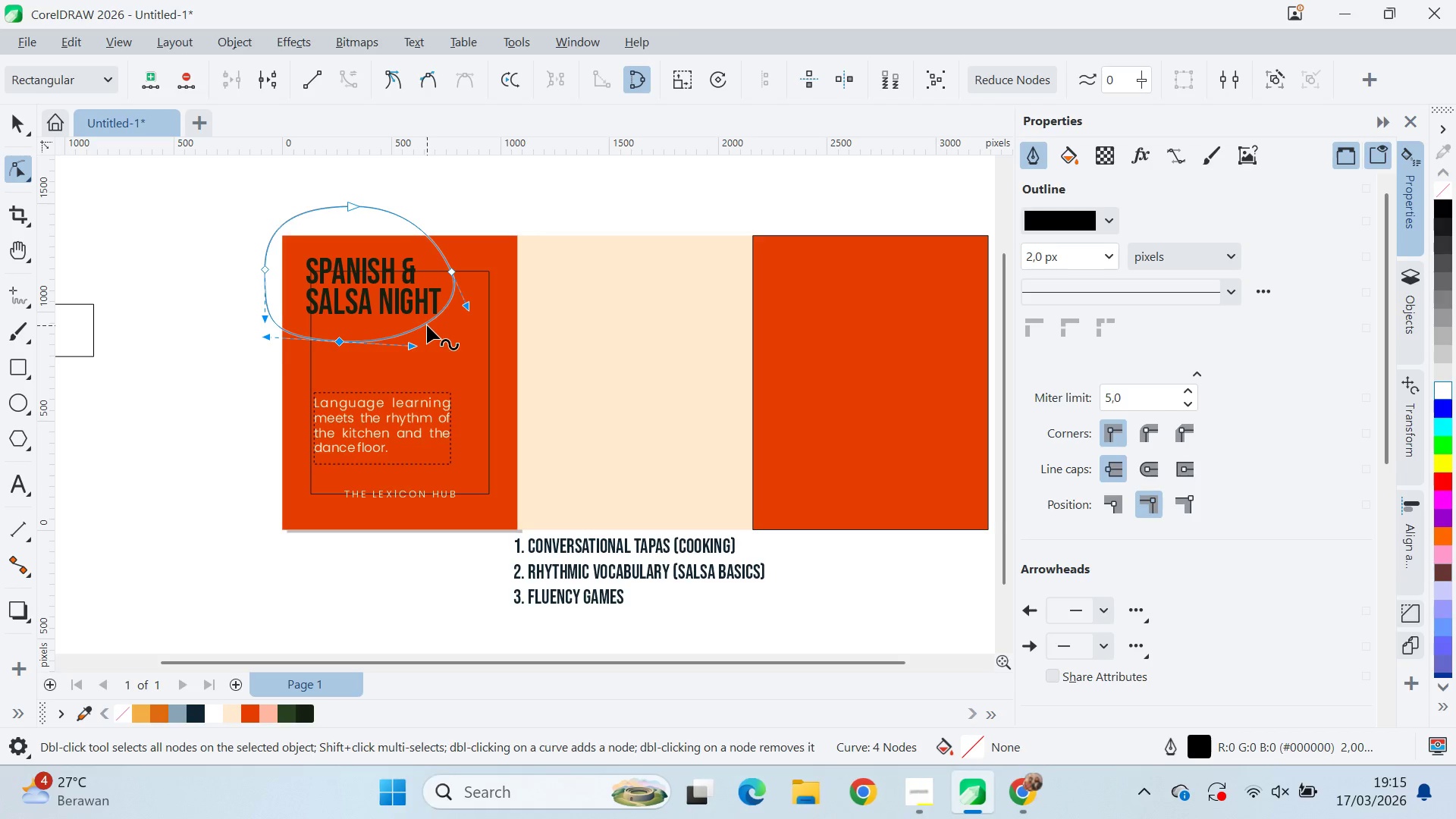 
double_click([427, 325])
 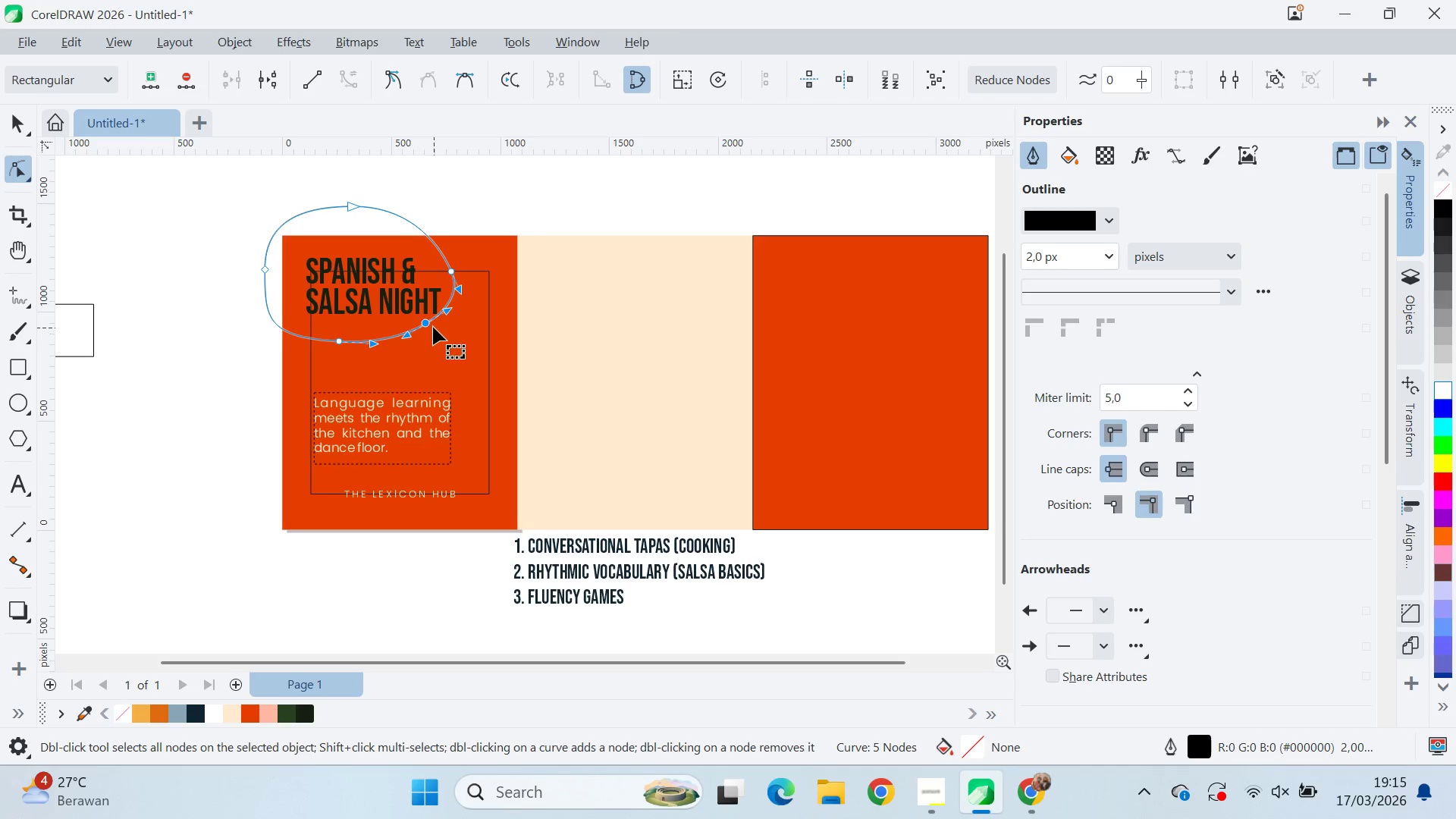 
left_click_drag(start_coordinate=[430, 325], to_coordinate=[438, 340])
 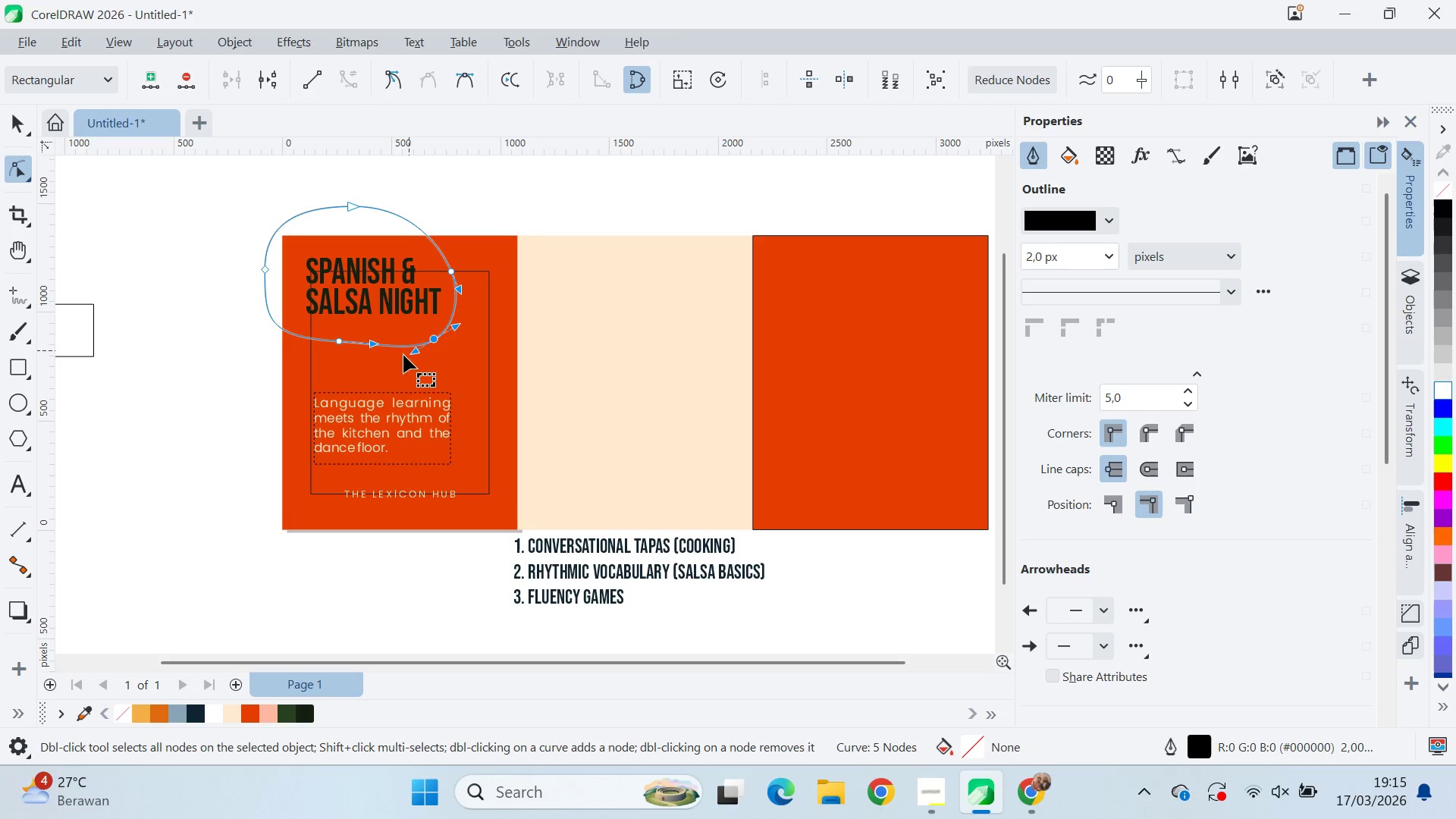 
key(Control+Z)
 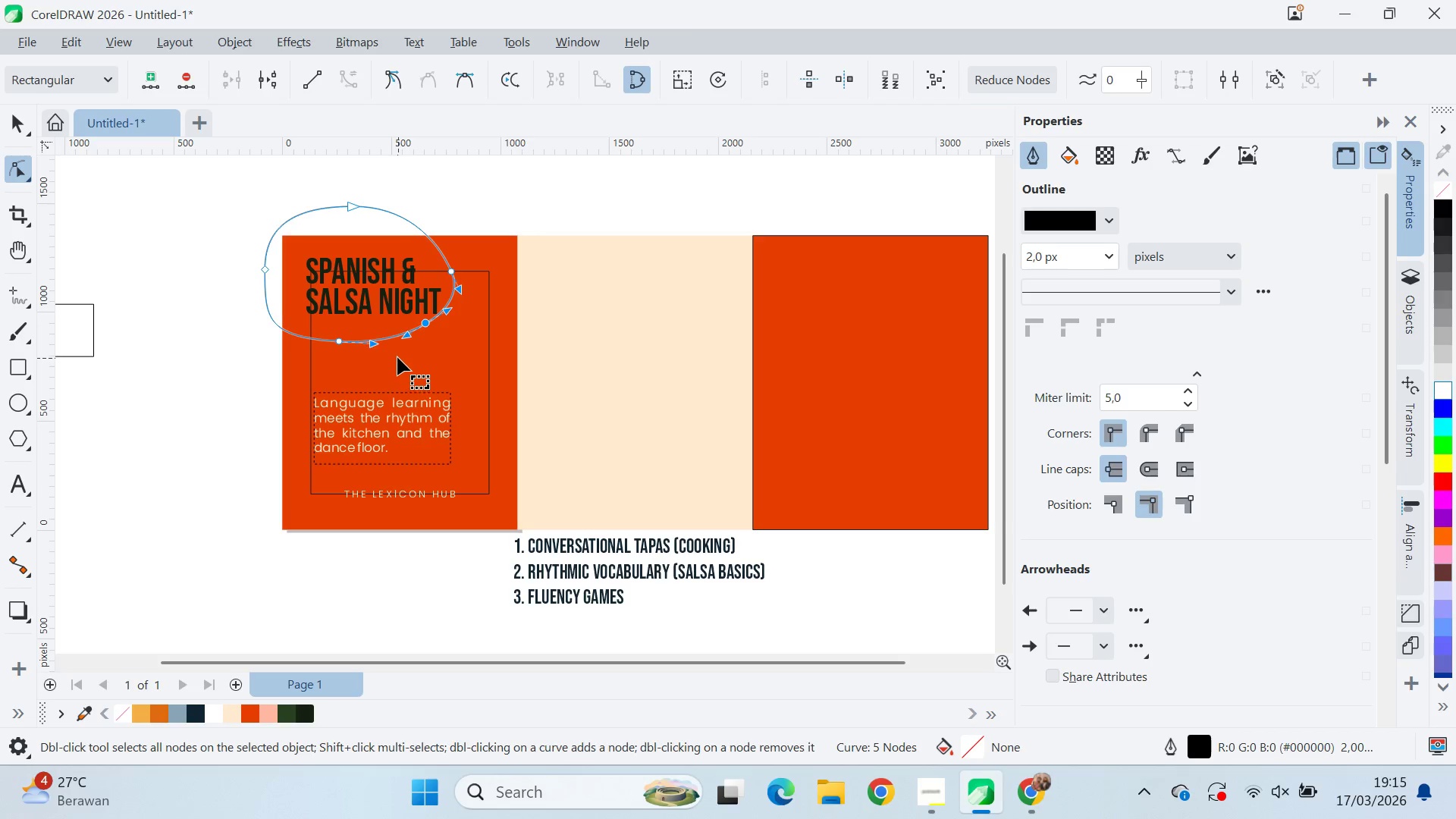 
key(Control+Z)
 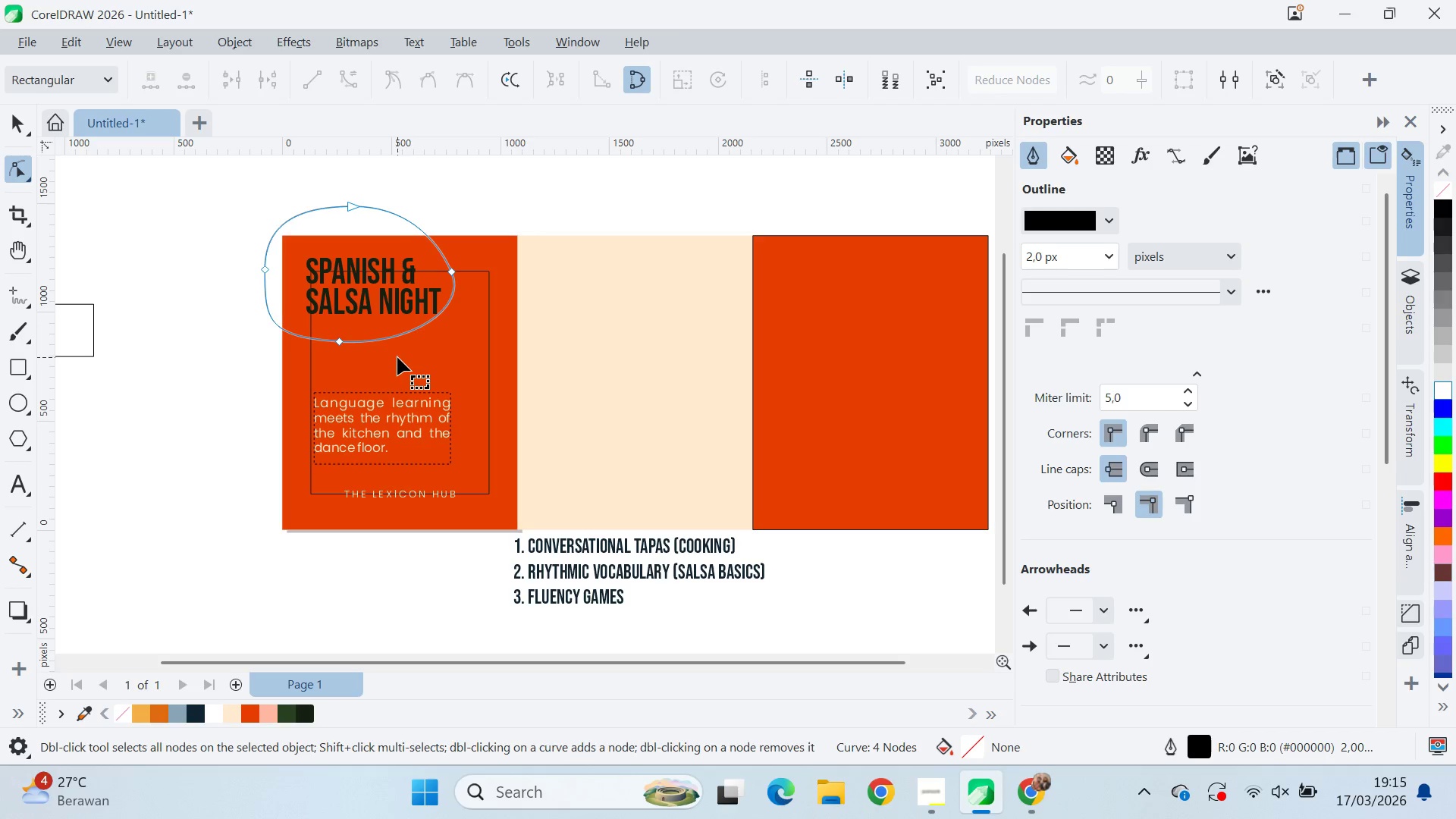 
key(Control+Z)
 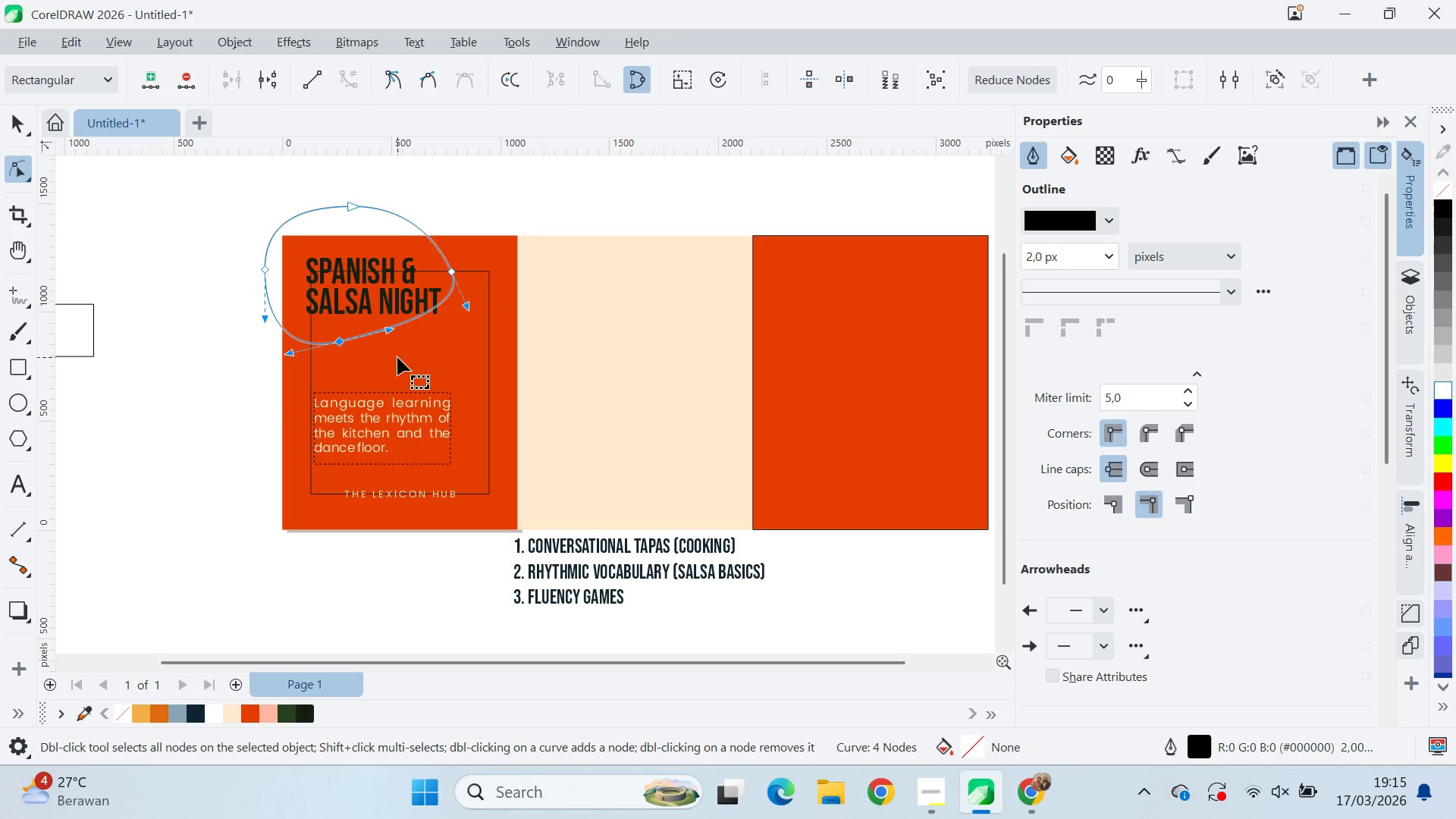 
key(Control+Z)
 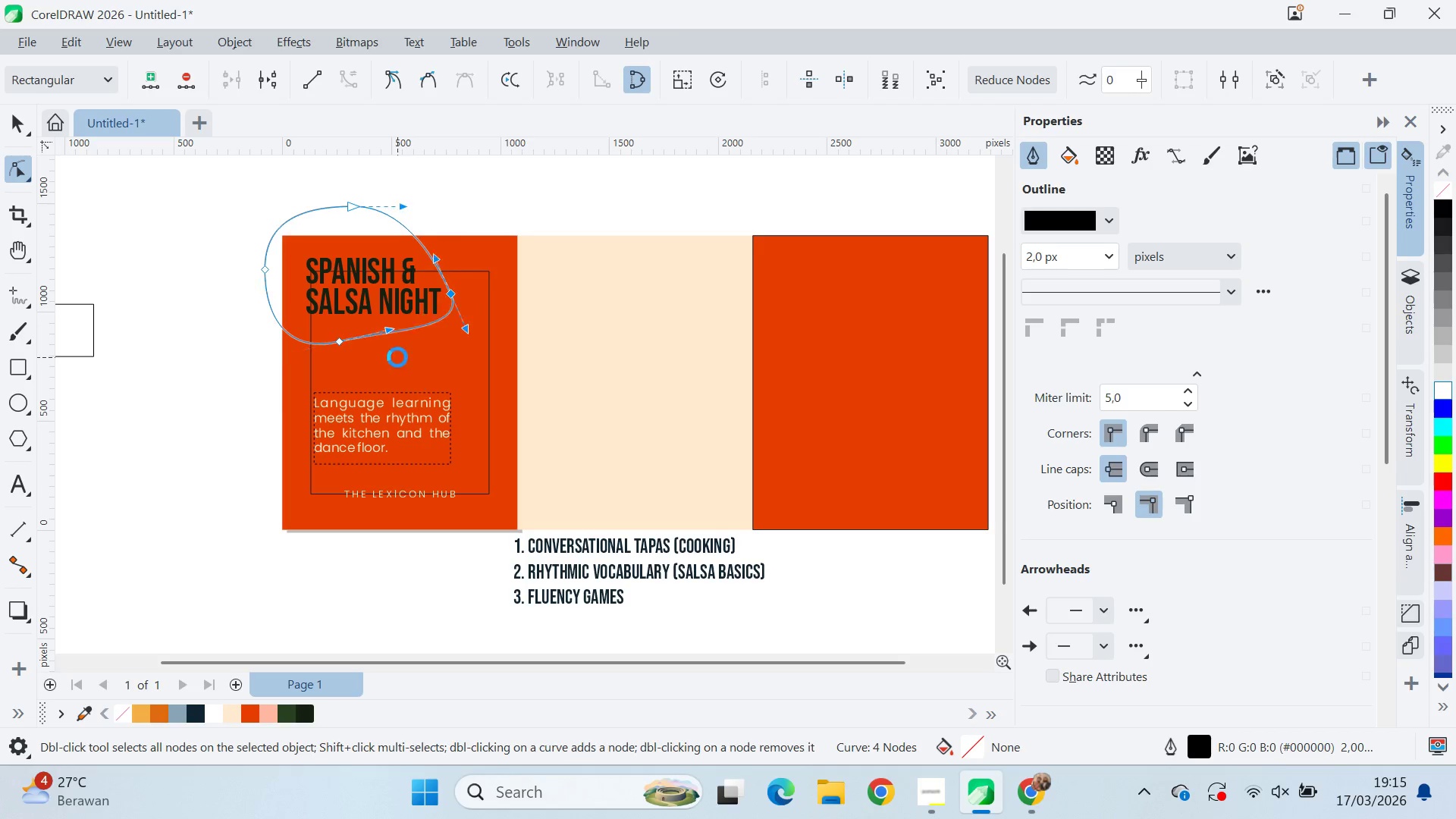 
key(Control+Z)
 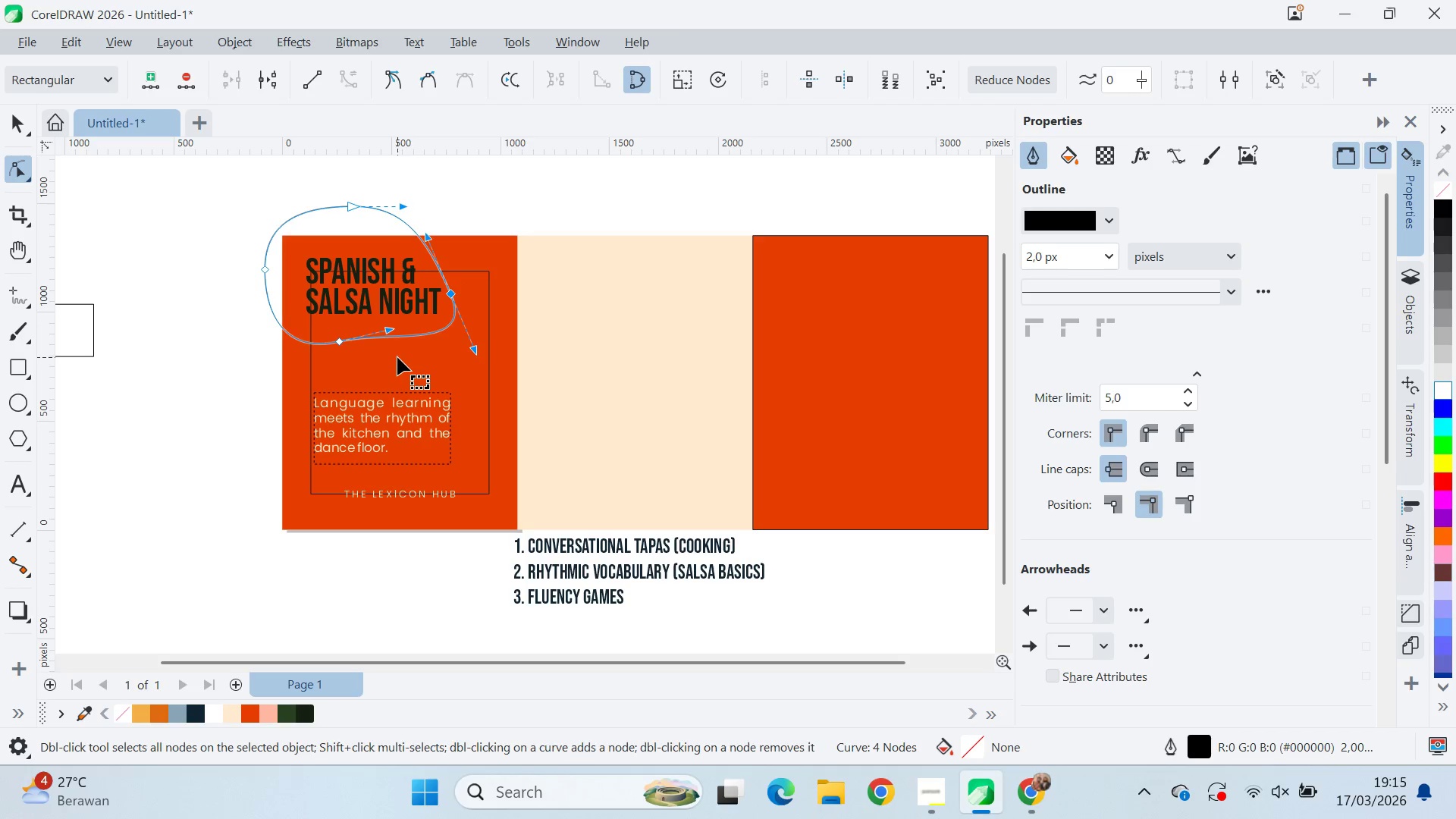 
key(Control+Z)
 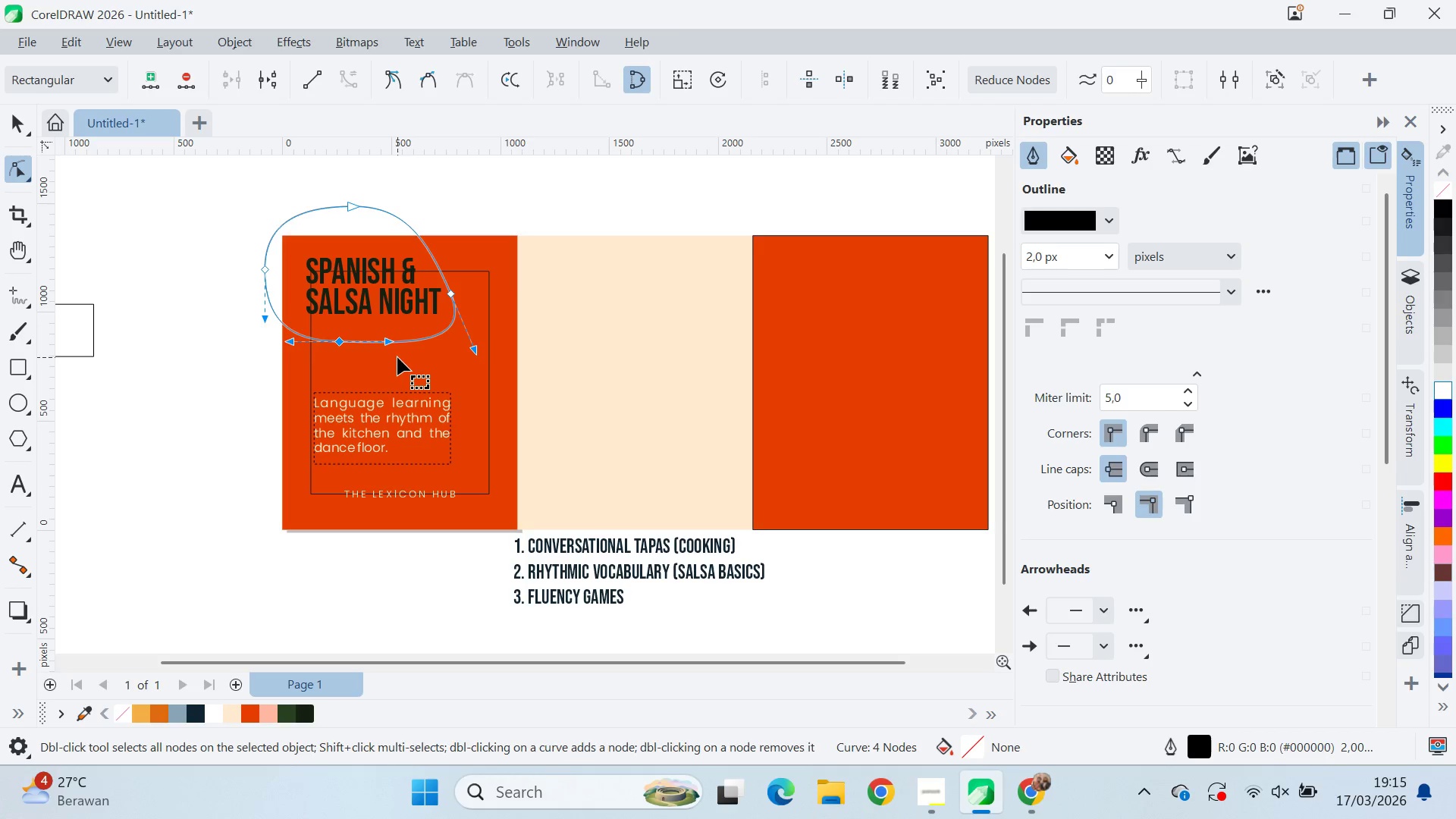 
key(Control+Z)
 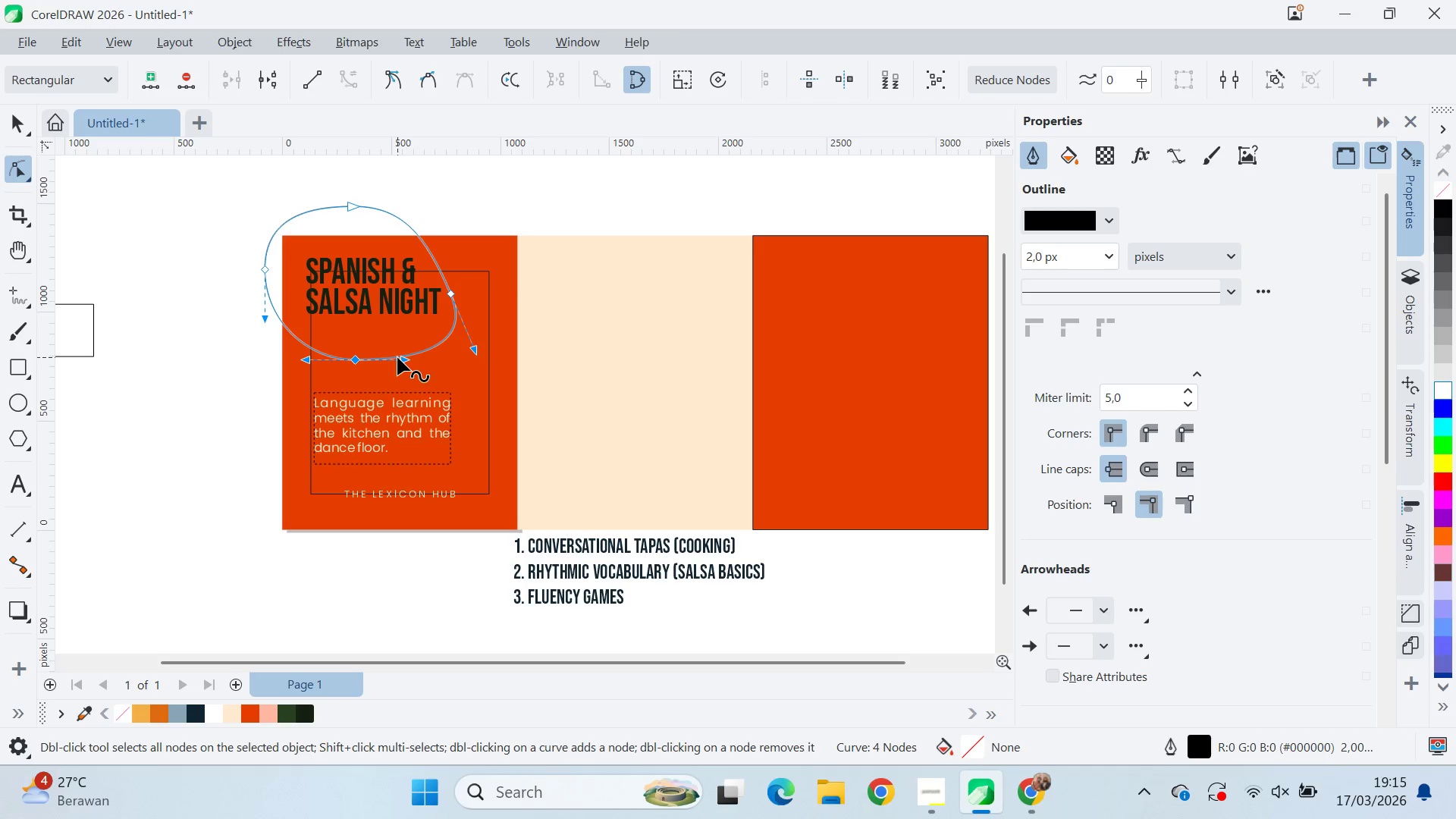 
key(Control+Z)
 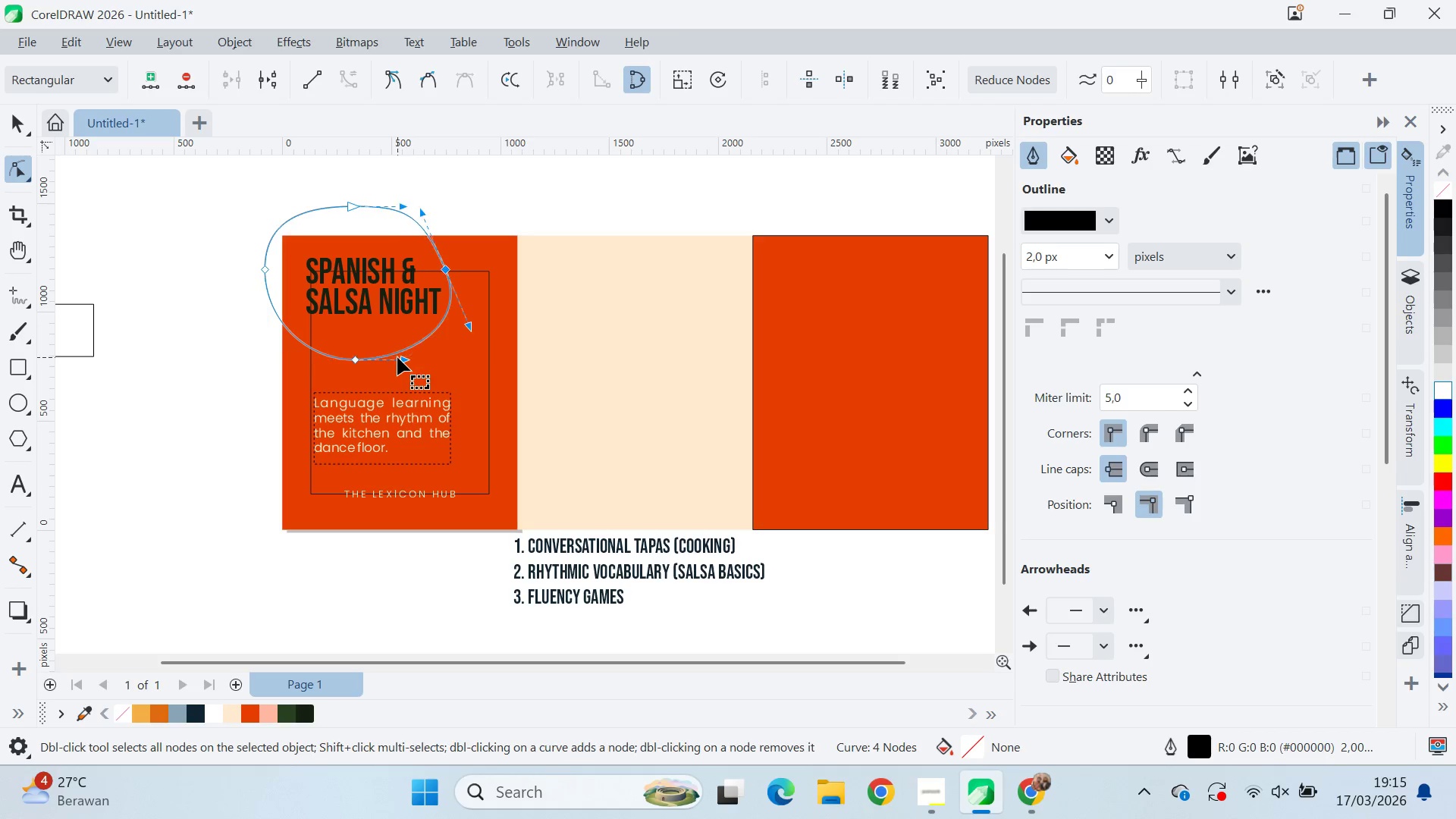 
key(Control+Z)
 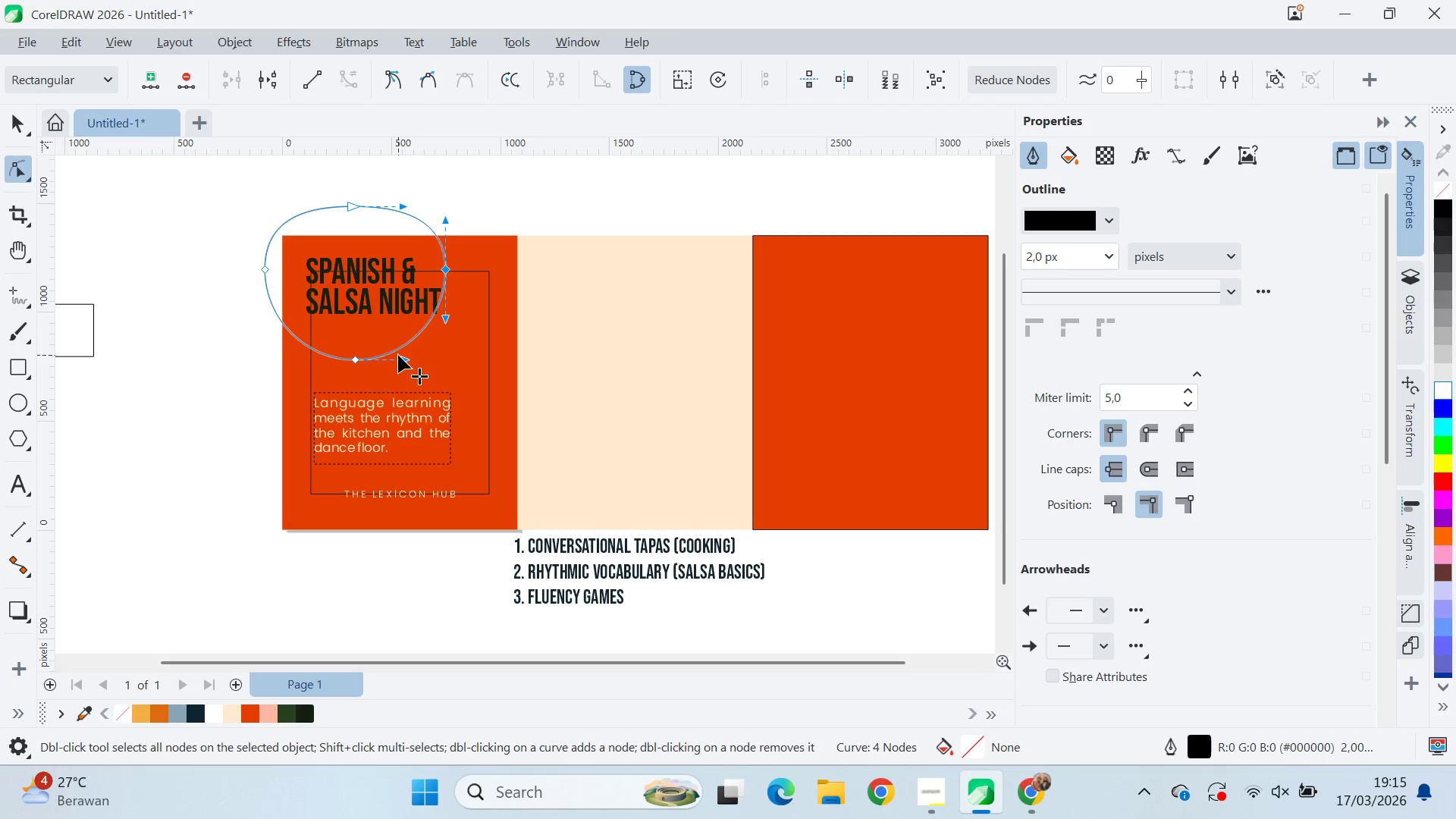 
key(Control+Z)
 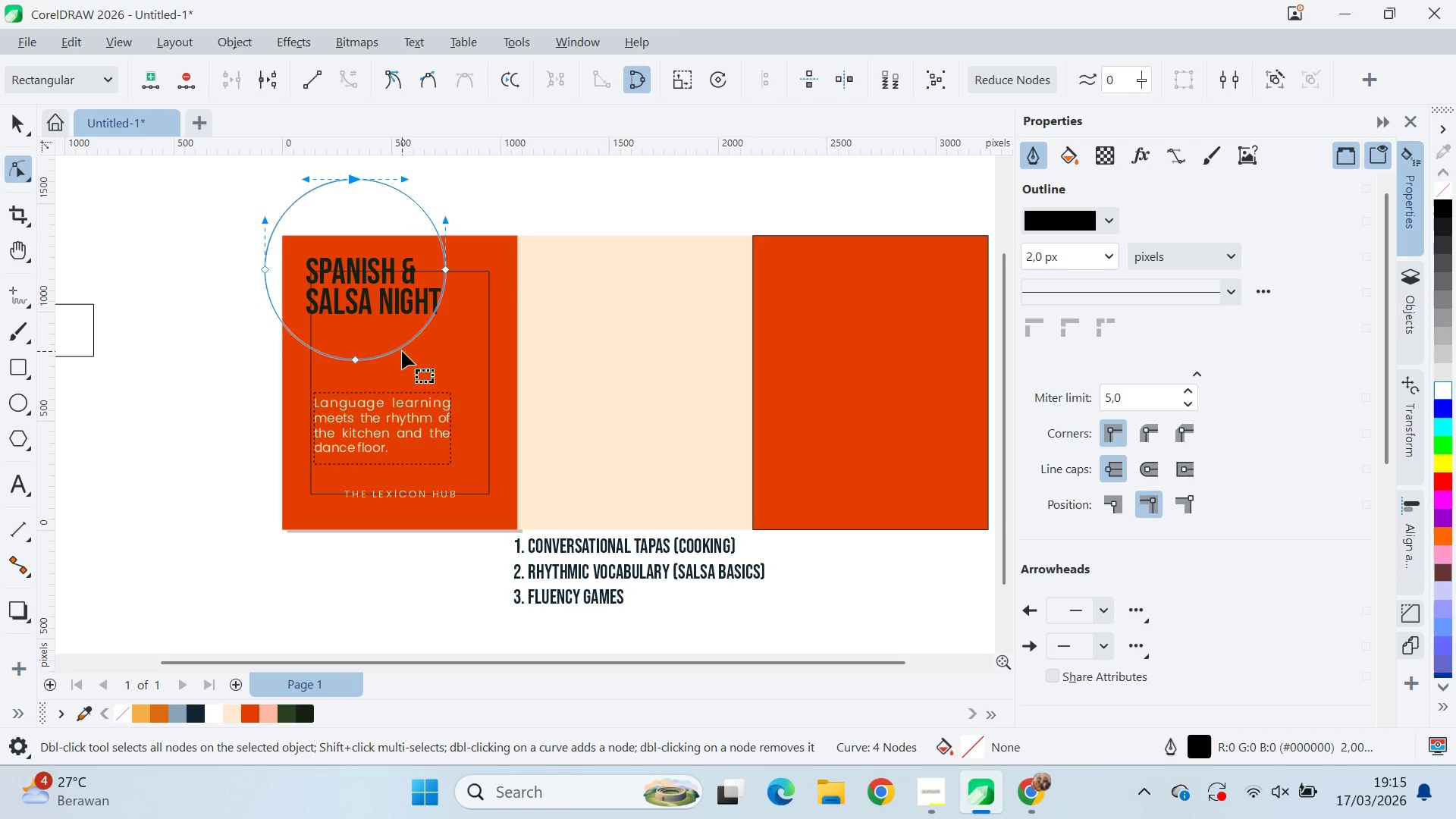 
key(V)
 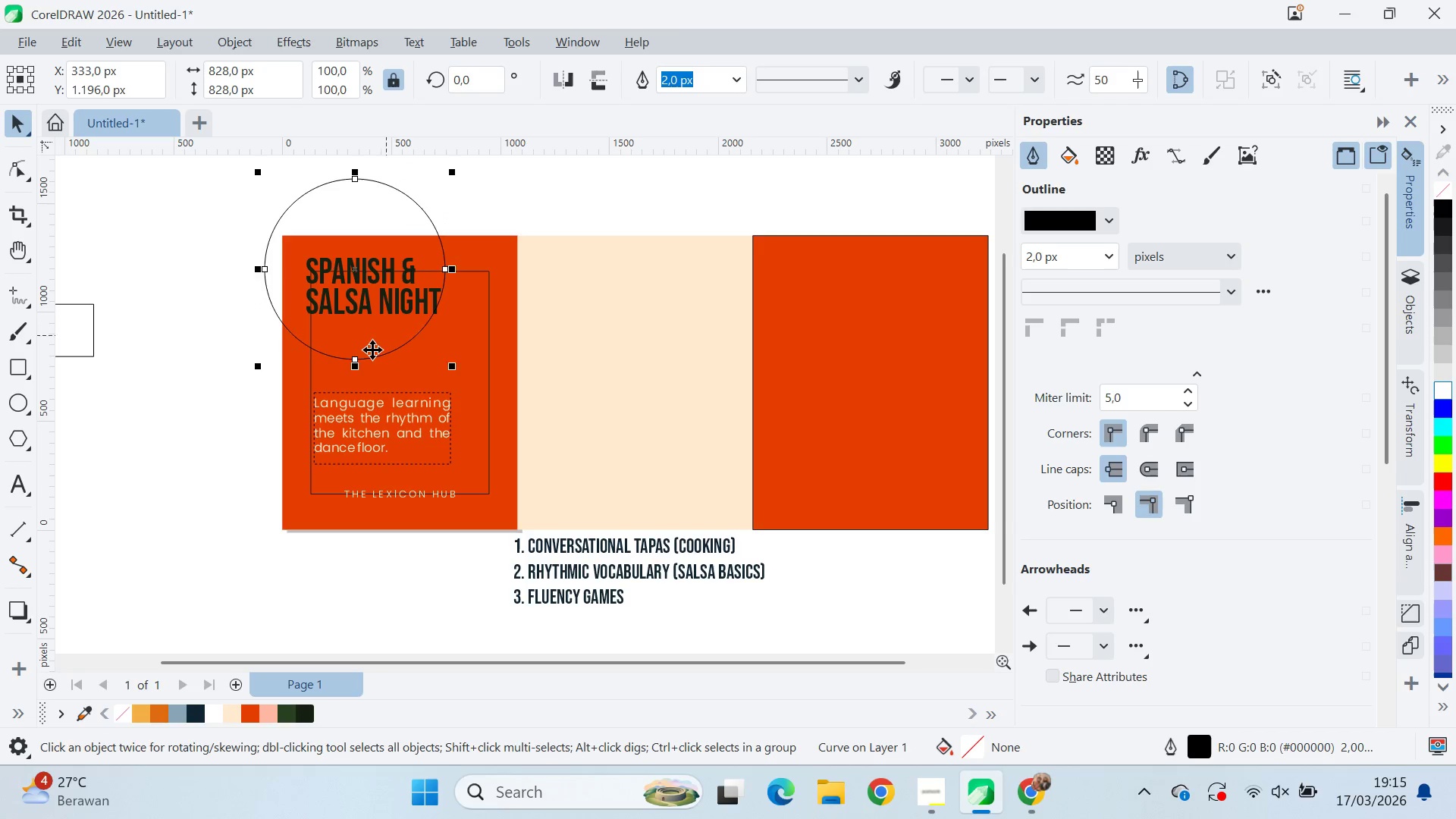 
left_click_drag(start_coordinate=[372, 350], to_coordinate=[382, 337])
 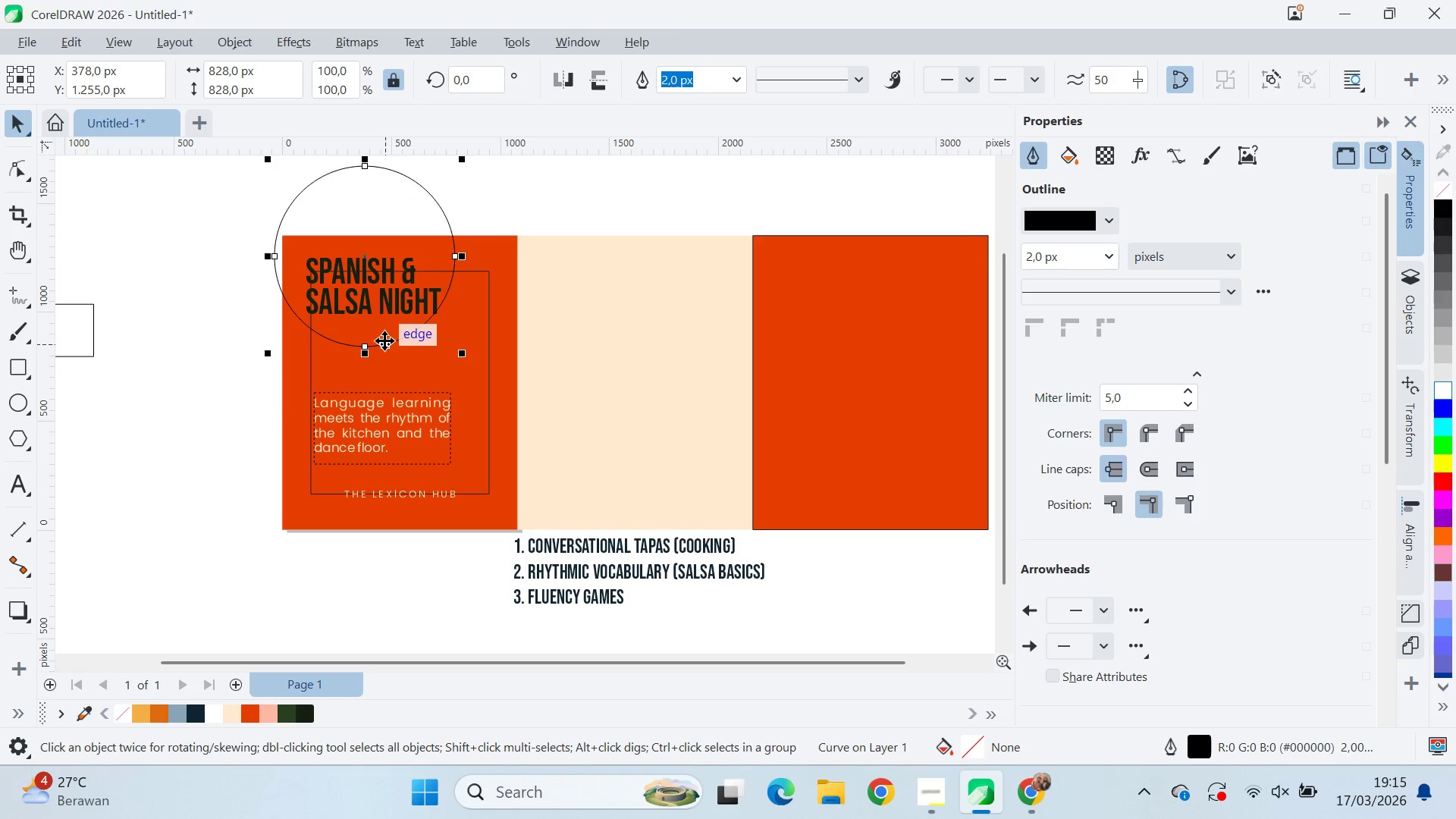 
left_click_drag(start_coordinate=[384, 340], to_coordinate=[384, 352])
 